 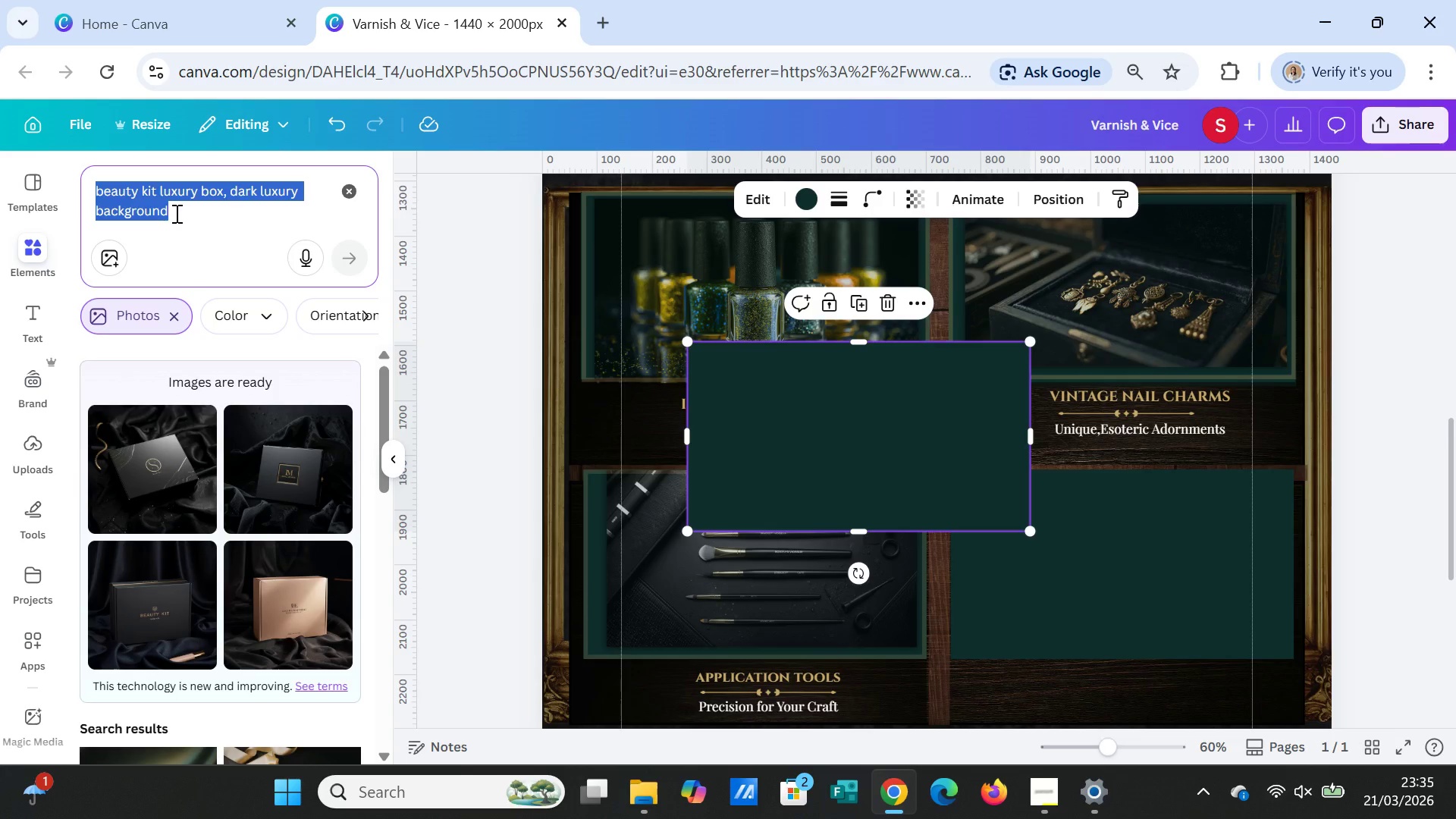 
type(nail polish set dark aestheticm )
key(Backspace)
key(Backspace)
type(, dark )
 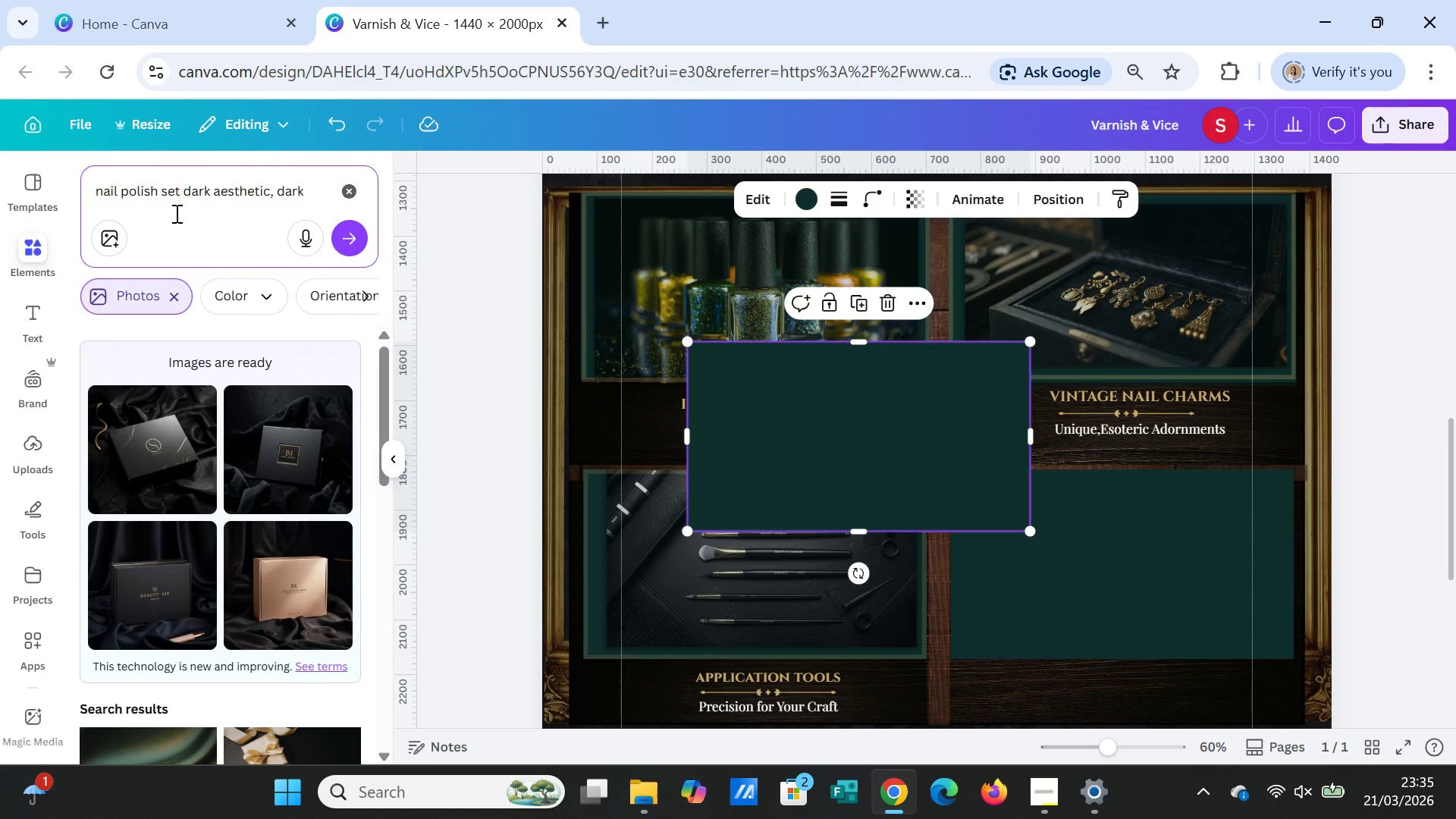 
type(luxury background, 16x9)
 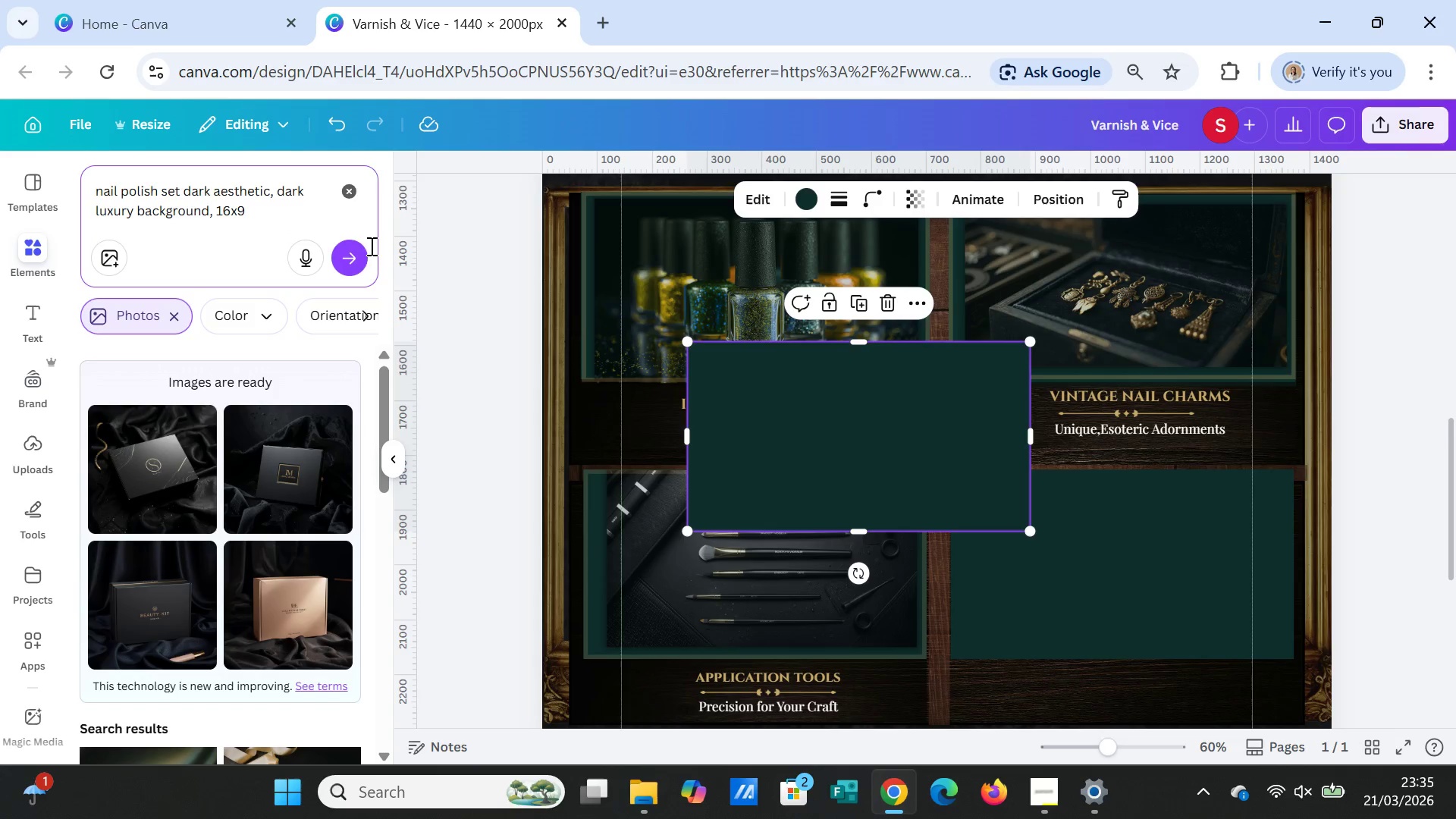 
left_click([353, 256])
 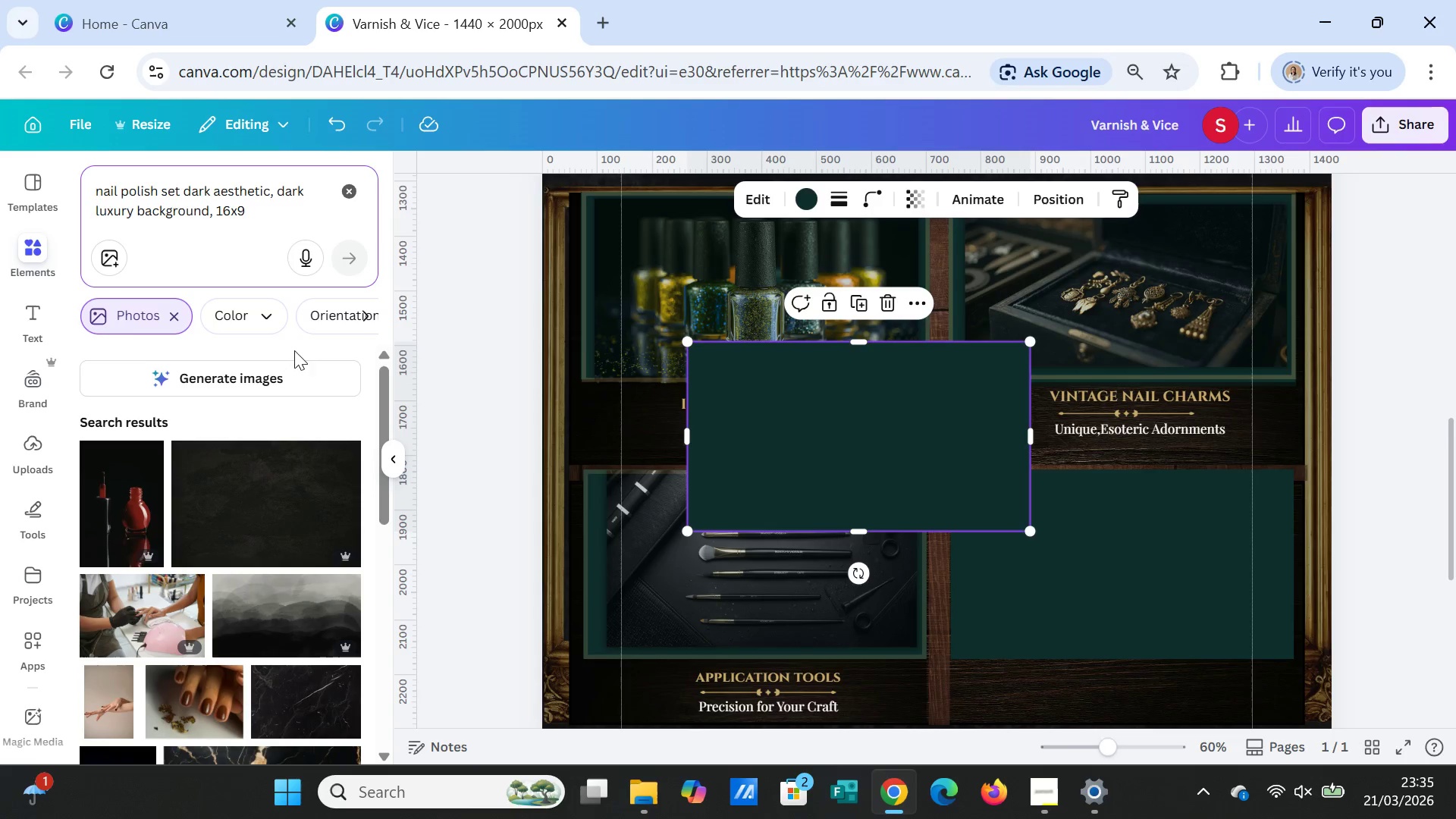 
left_click([293, 375])
 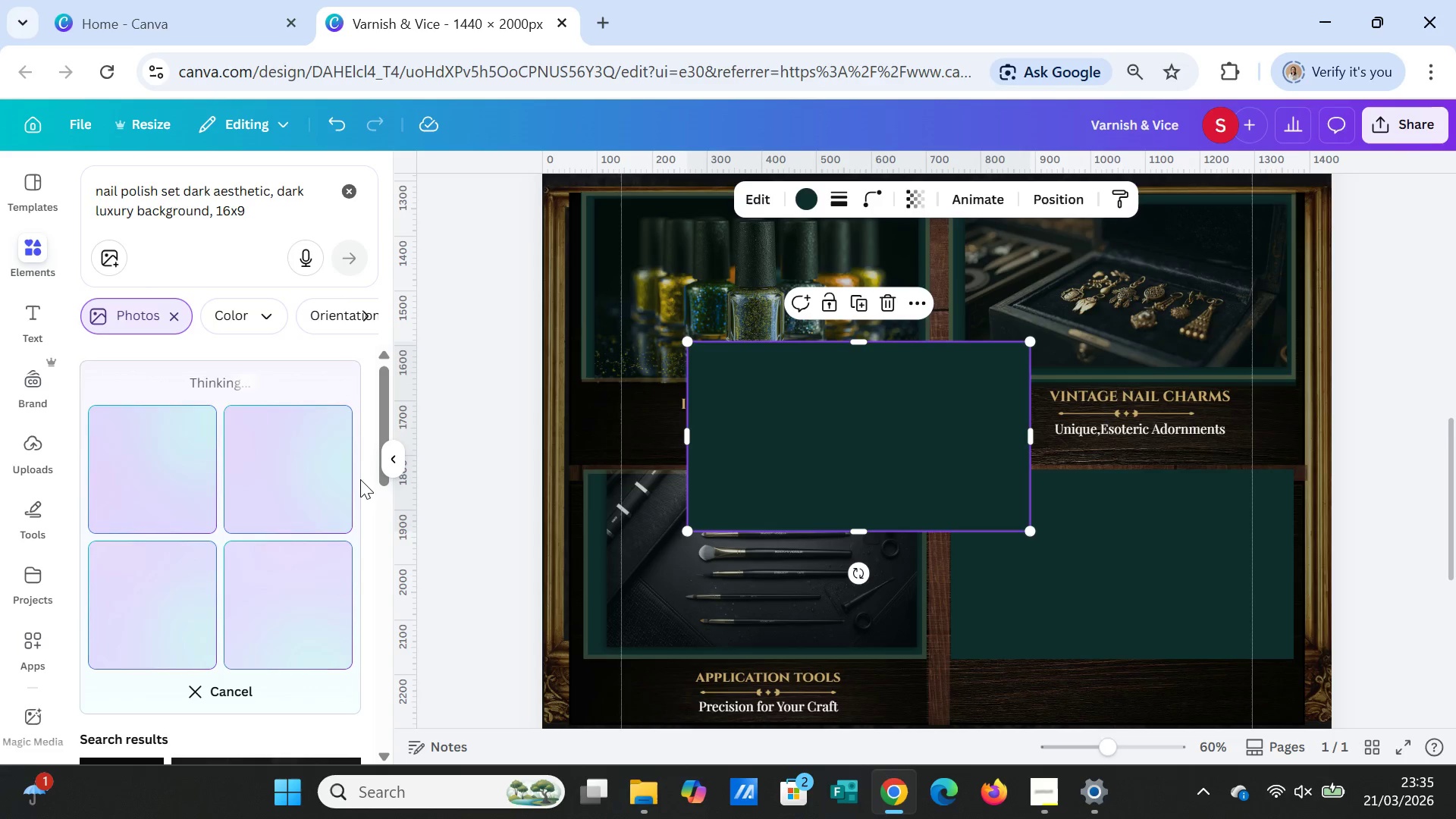 
wait(16.61)
 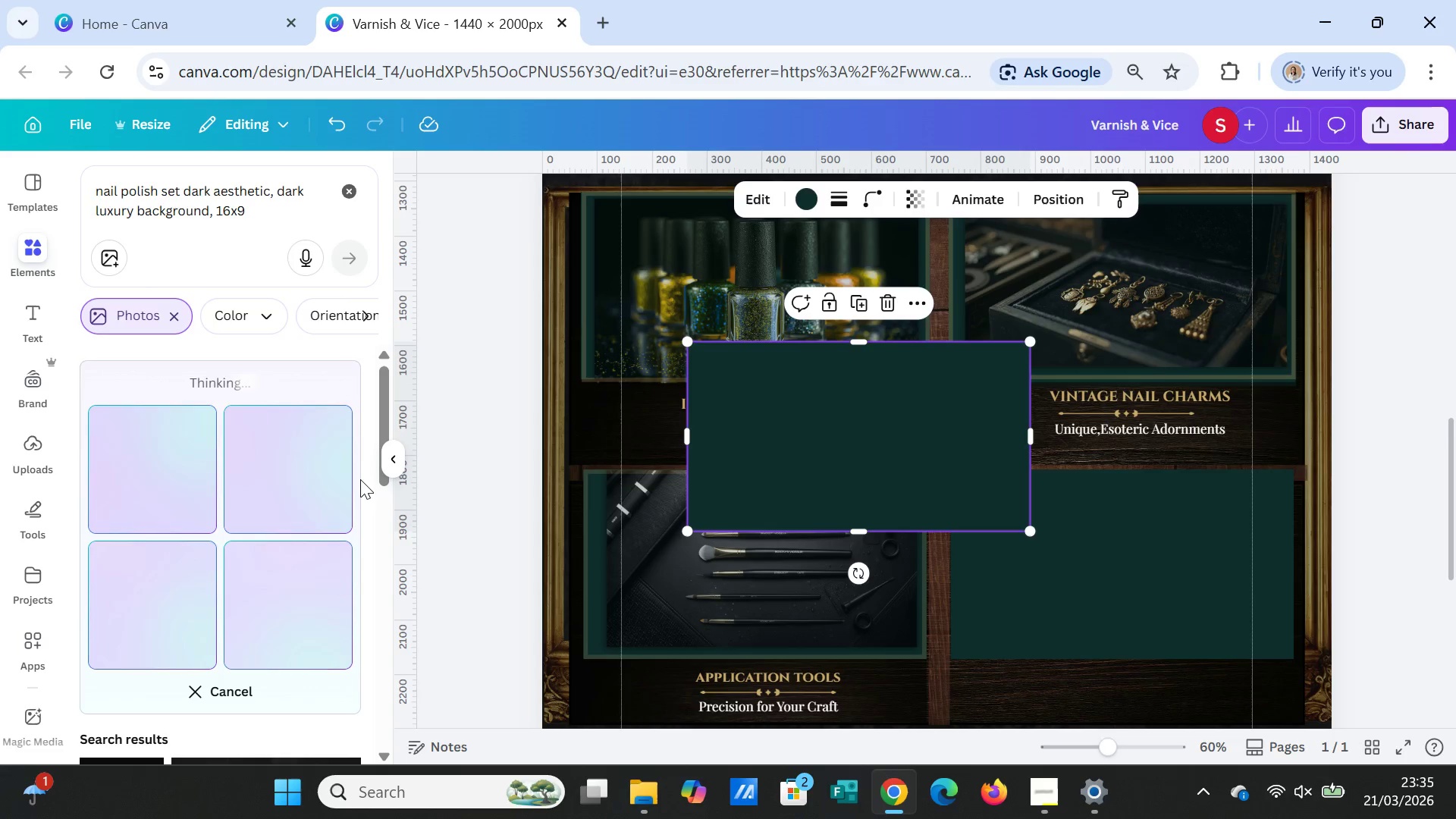 
left_click([155, 511])
 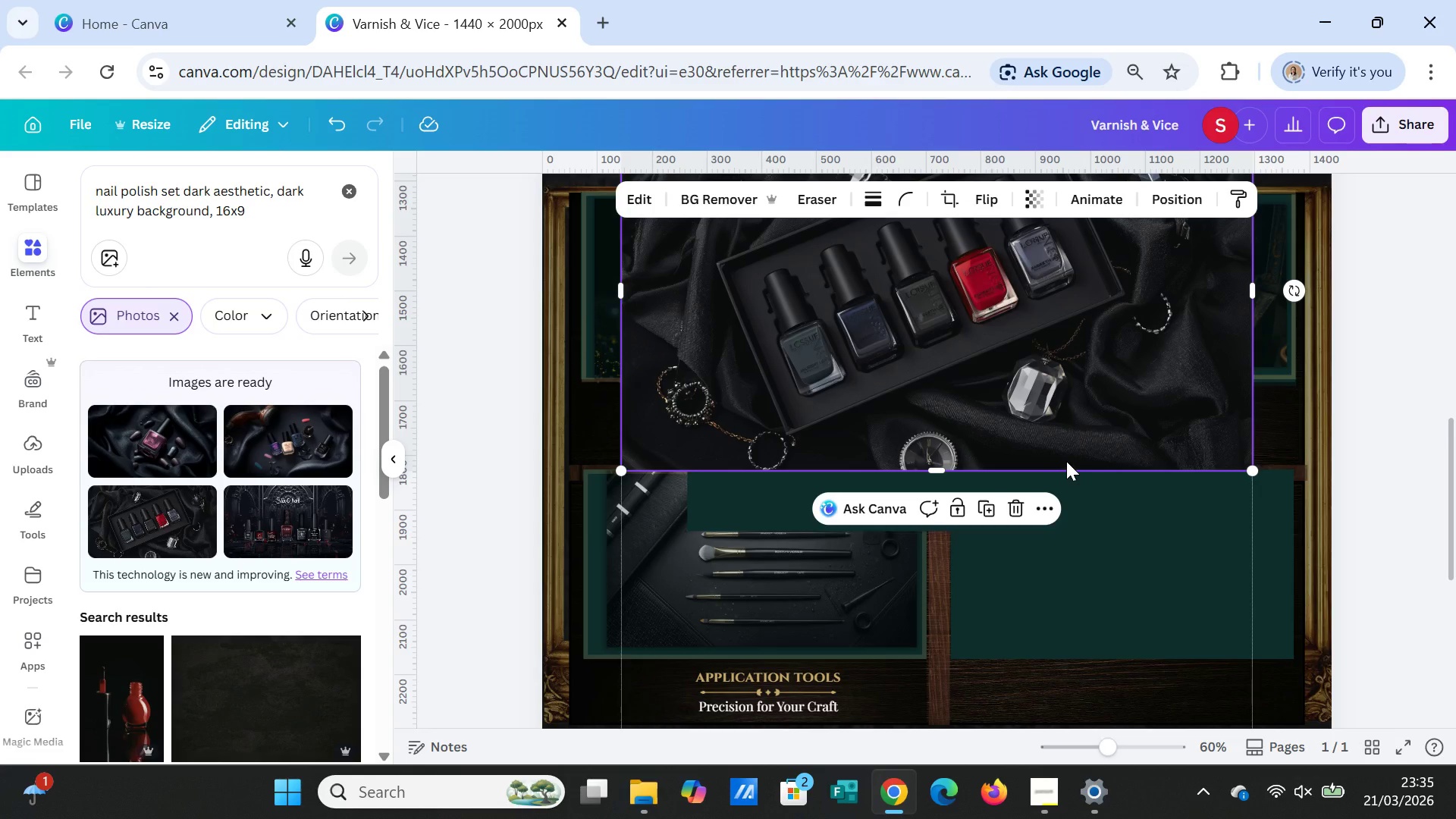 
scroll: coordinate [1188, 504], scroll_direction: up, amount: 2.0
 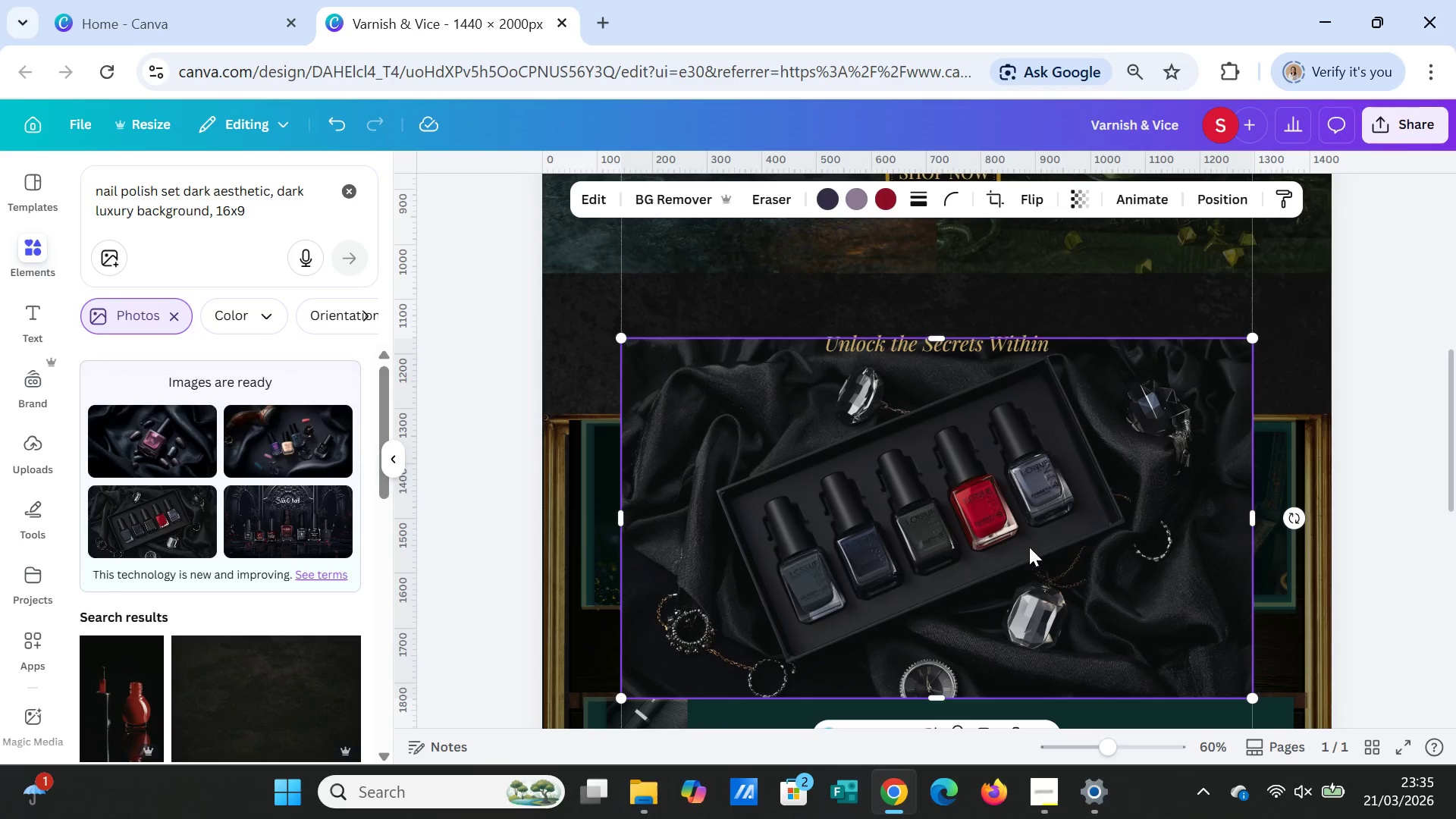 
key(Delete)
 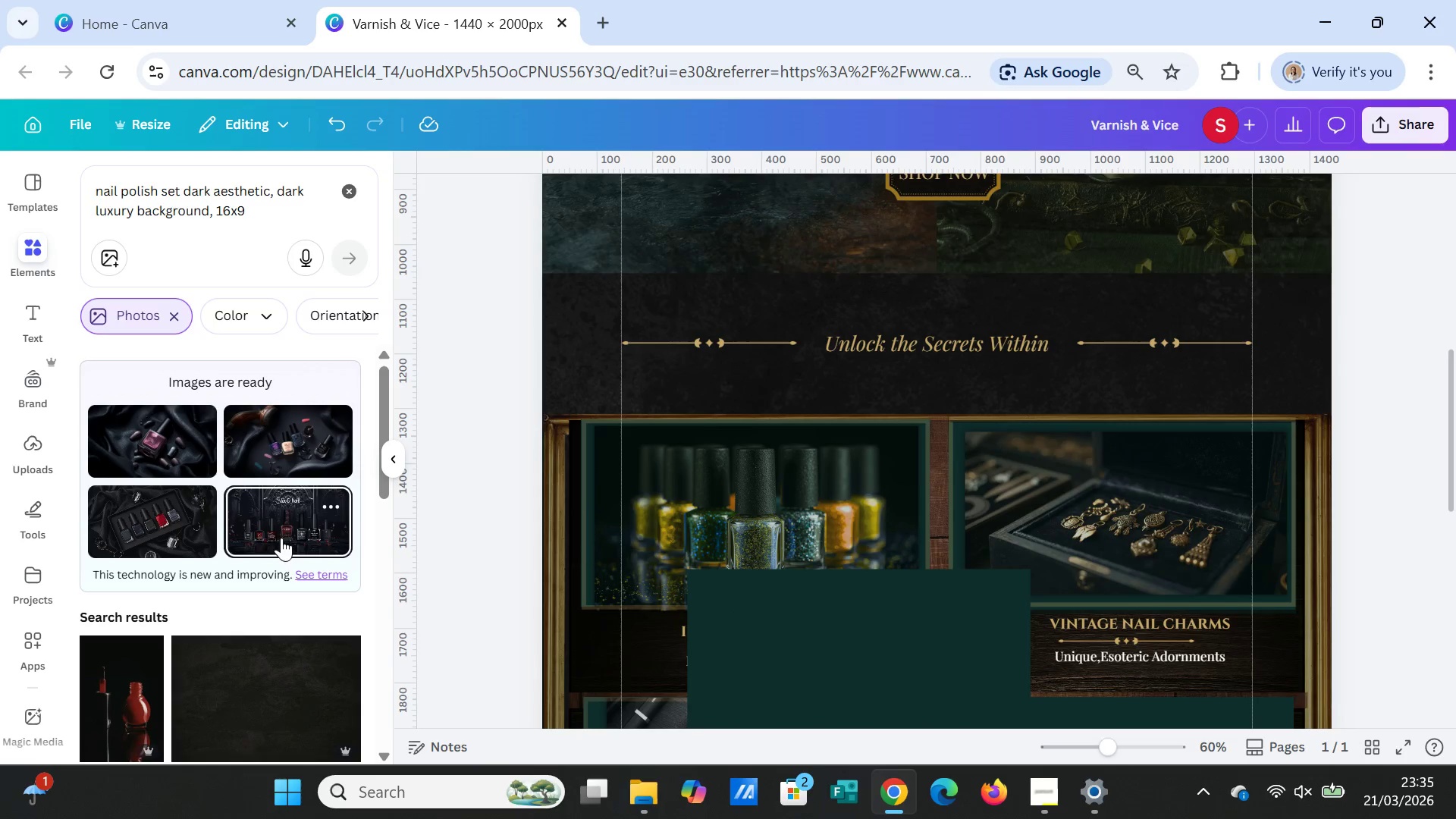 
left_click([278, 535])
 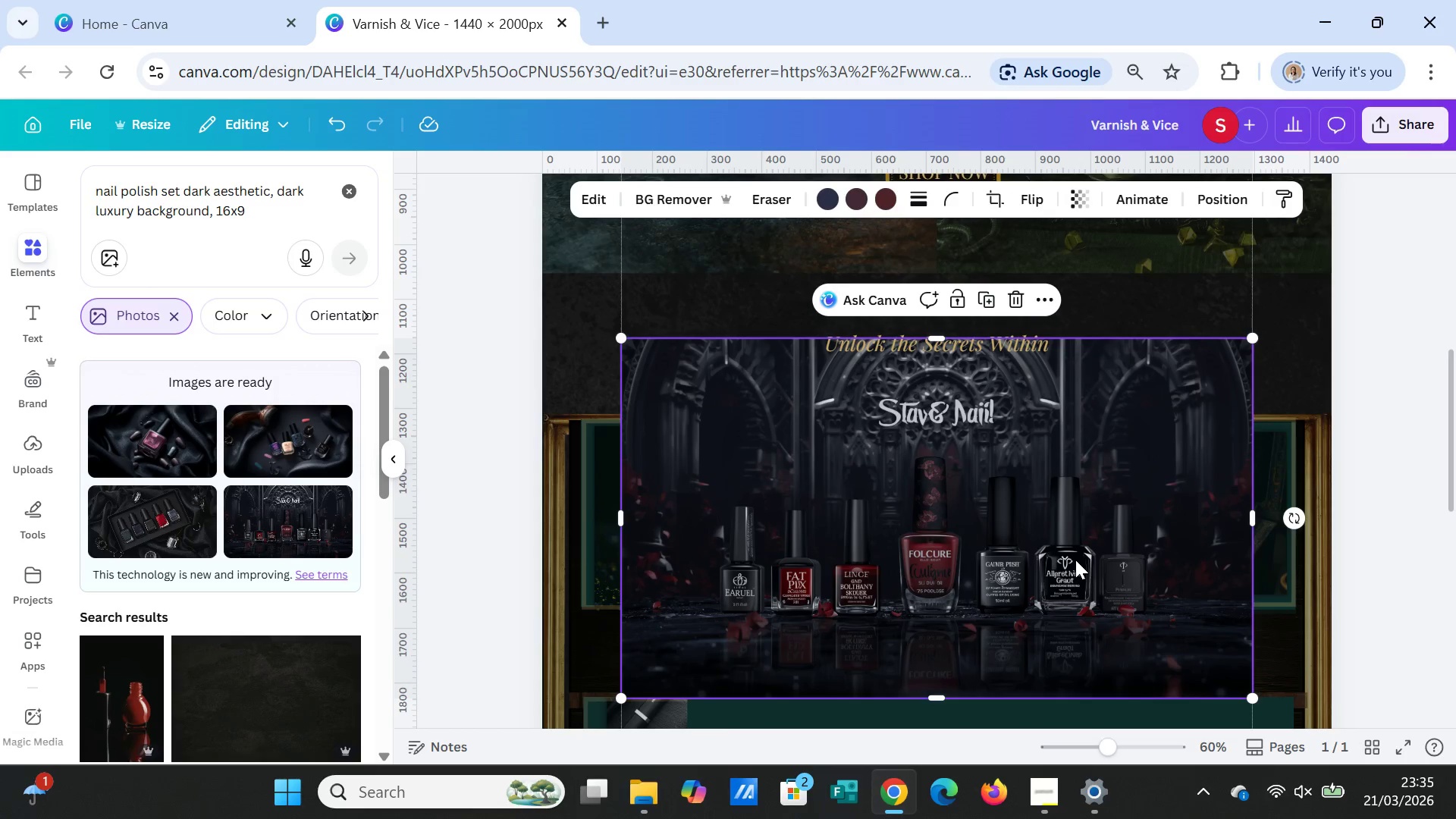 
key(Delete)
 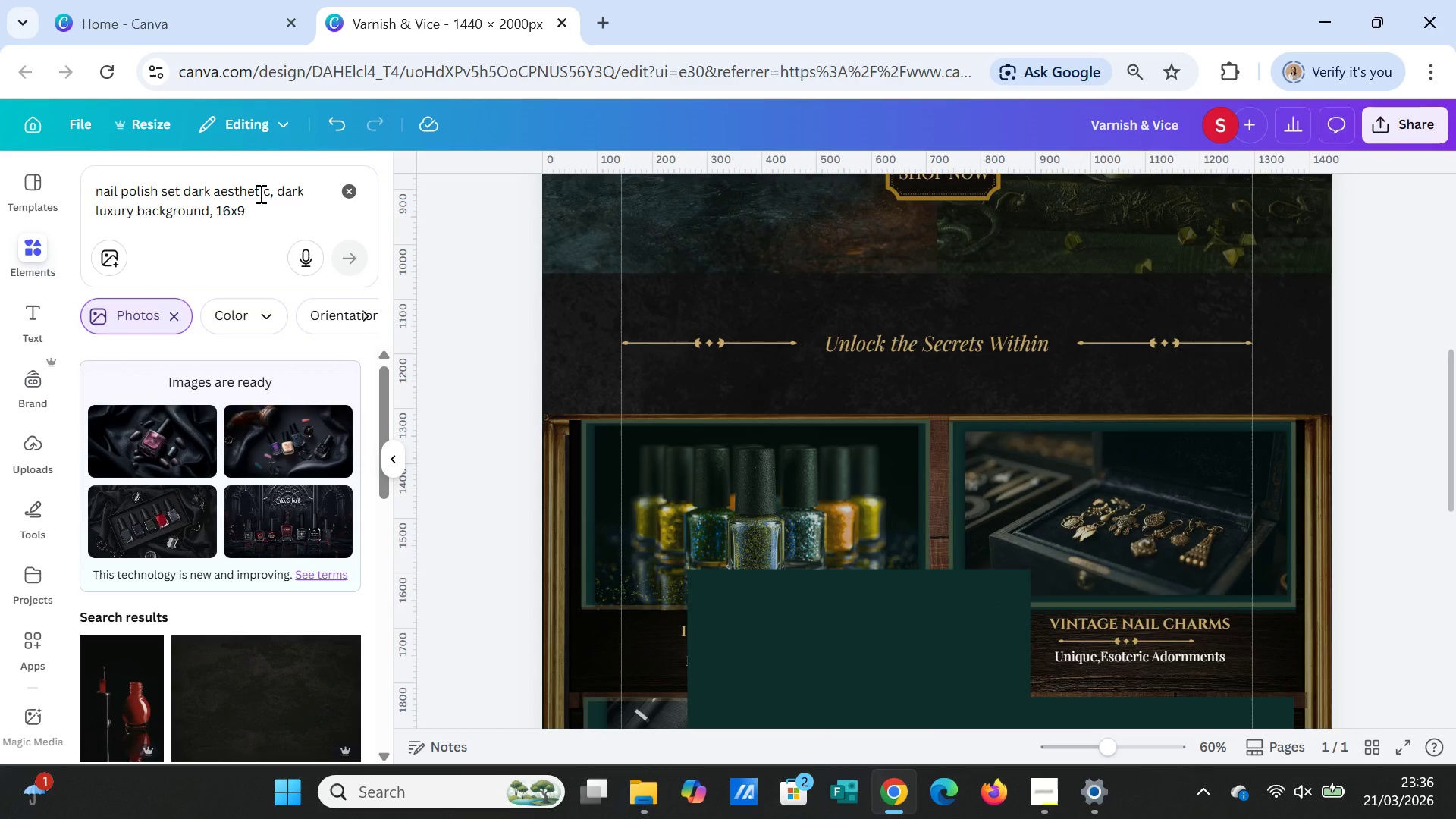 
wait(8.81)
 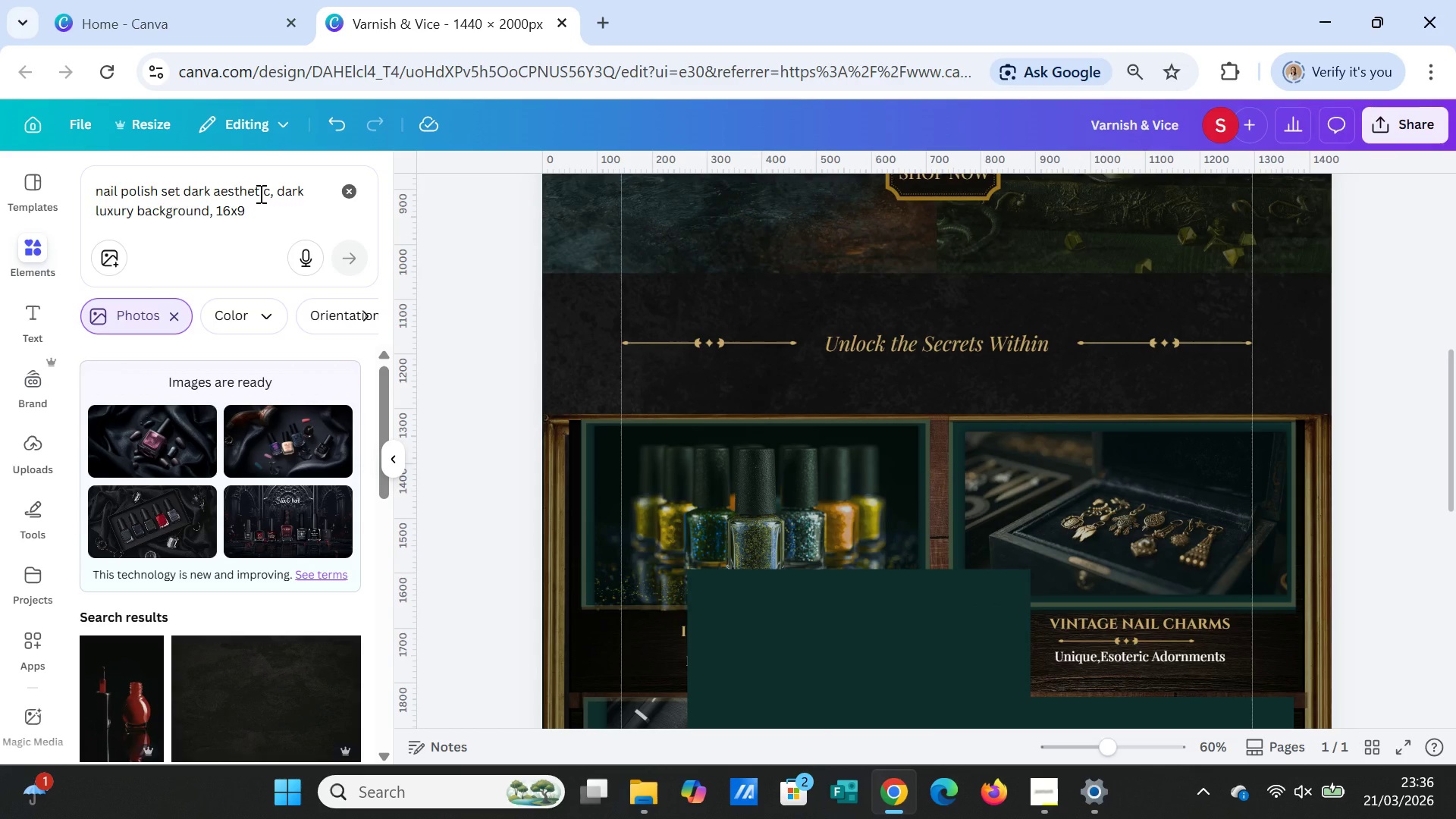 
left_click([269, 193])
 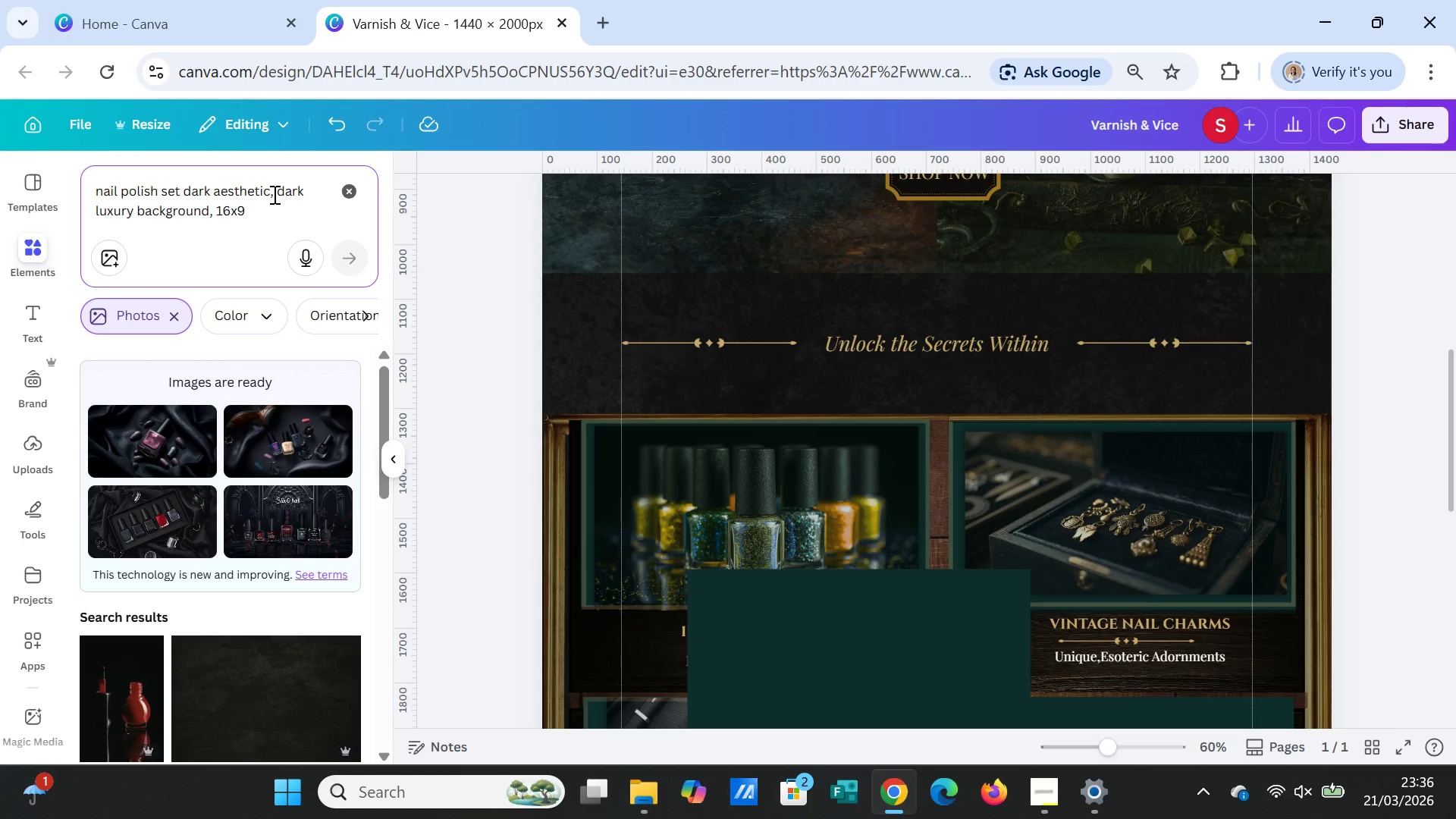 
type( in vintage box)
 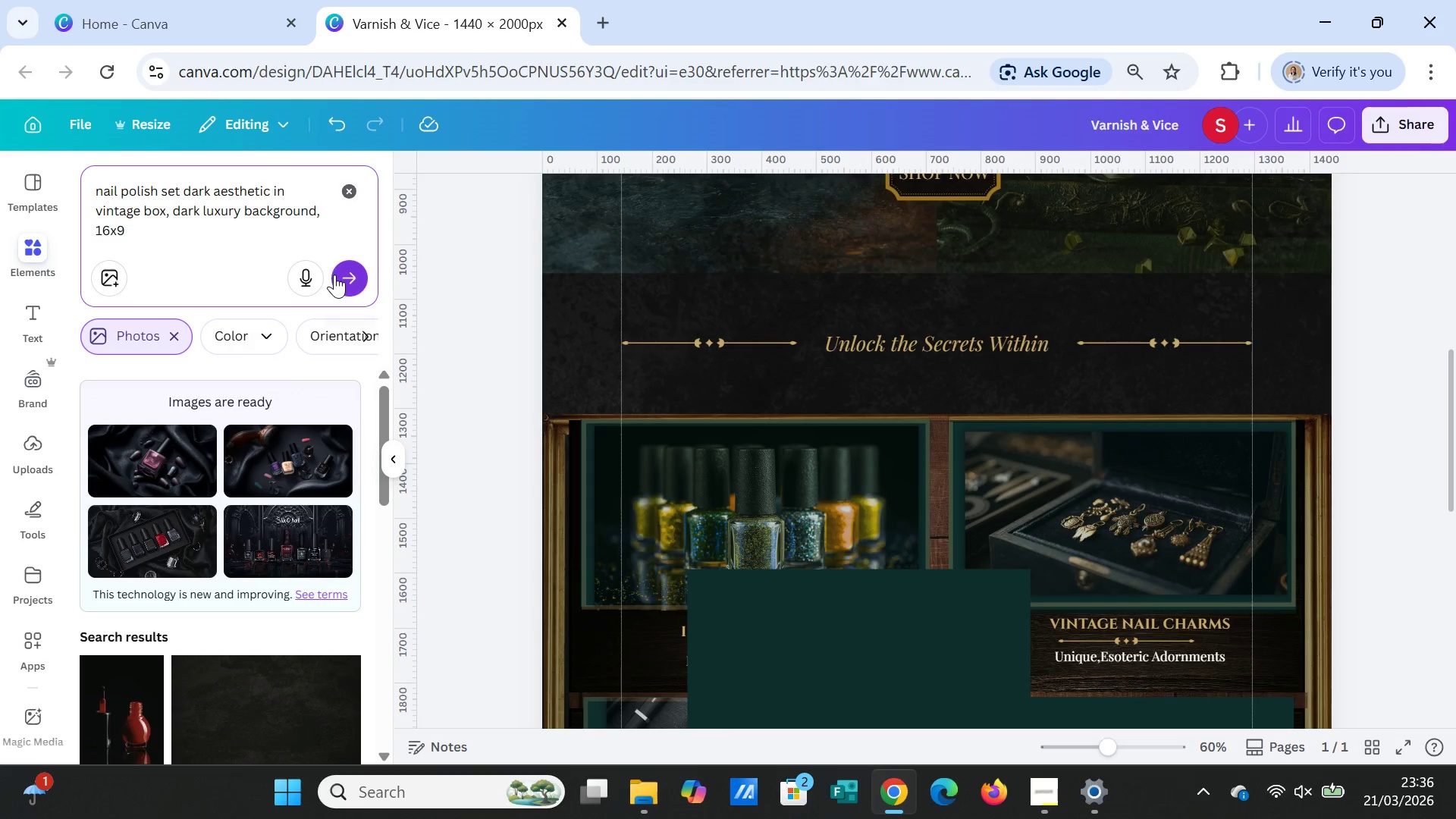 
left_click([339, 278])
 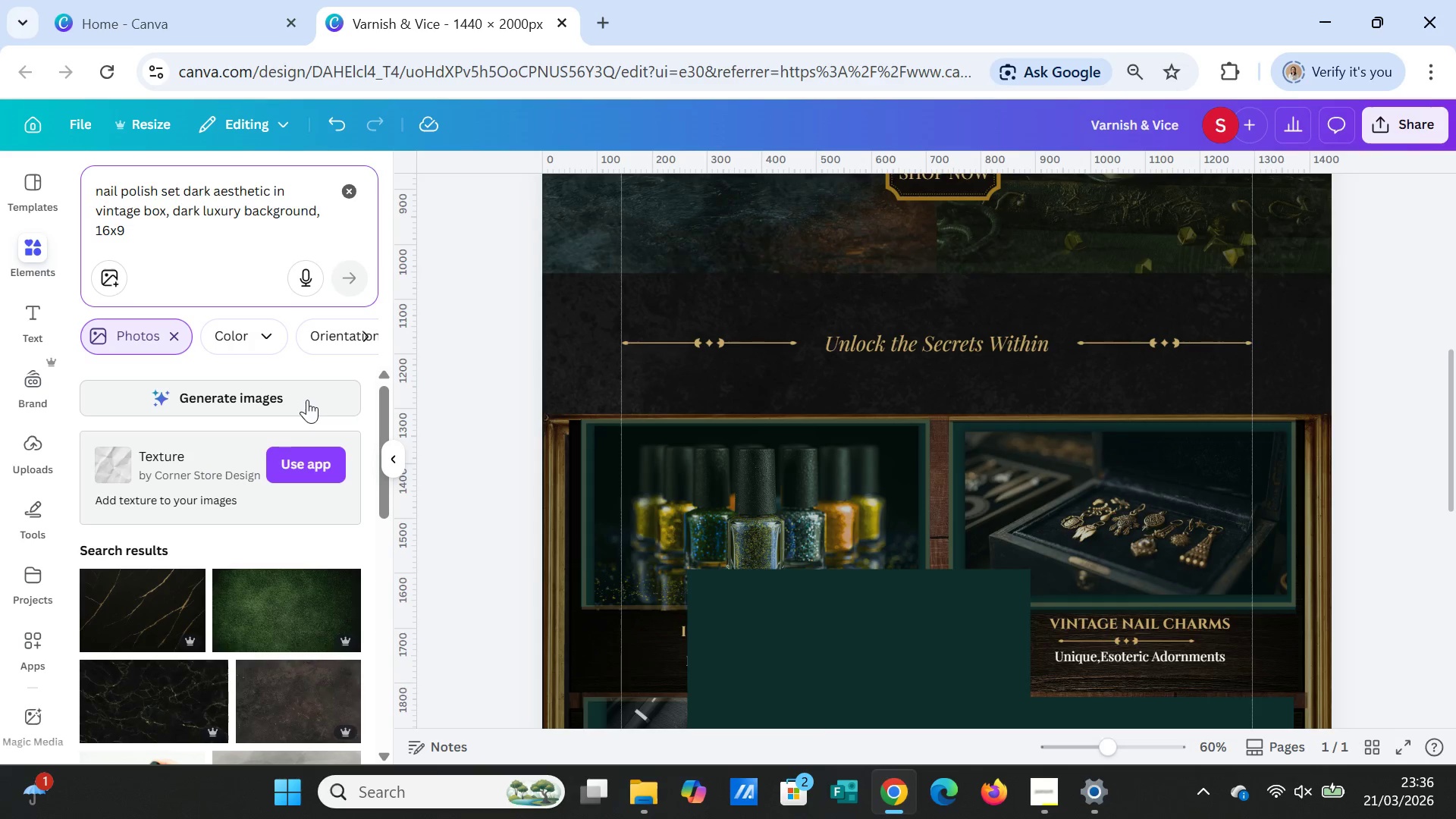 
left_click([307, 400])
 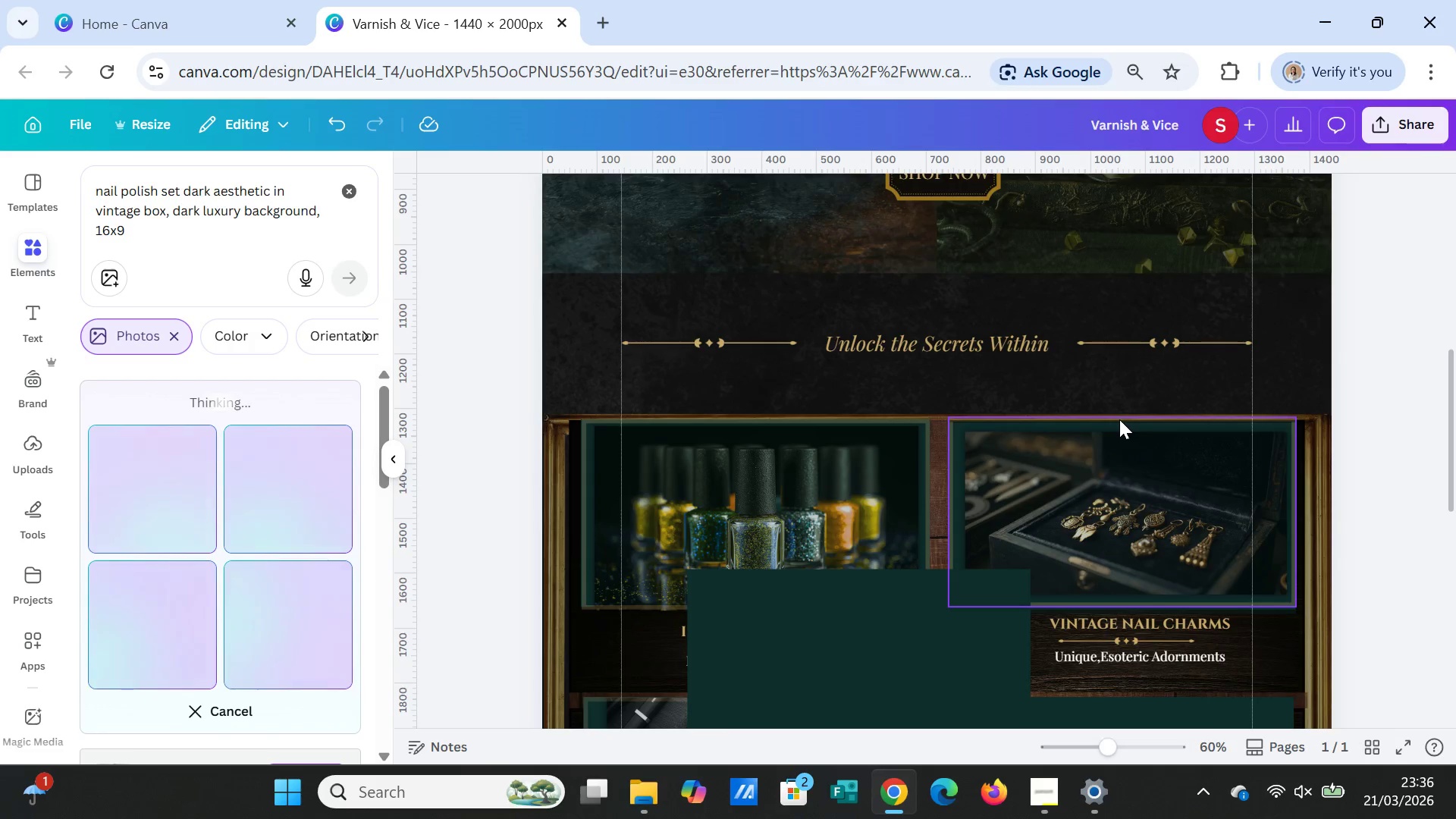 
wait(6.3)
 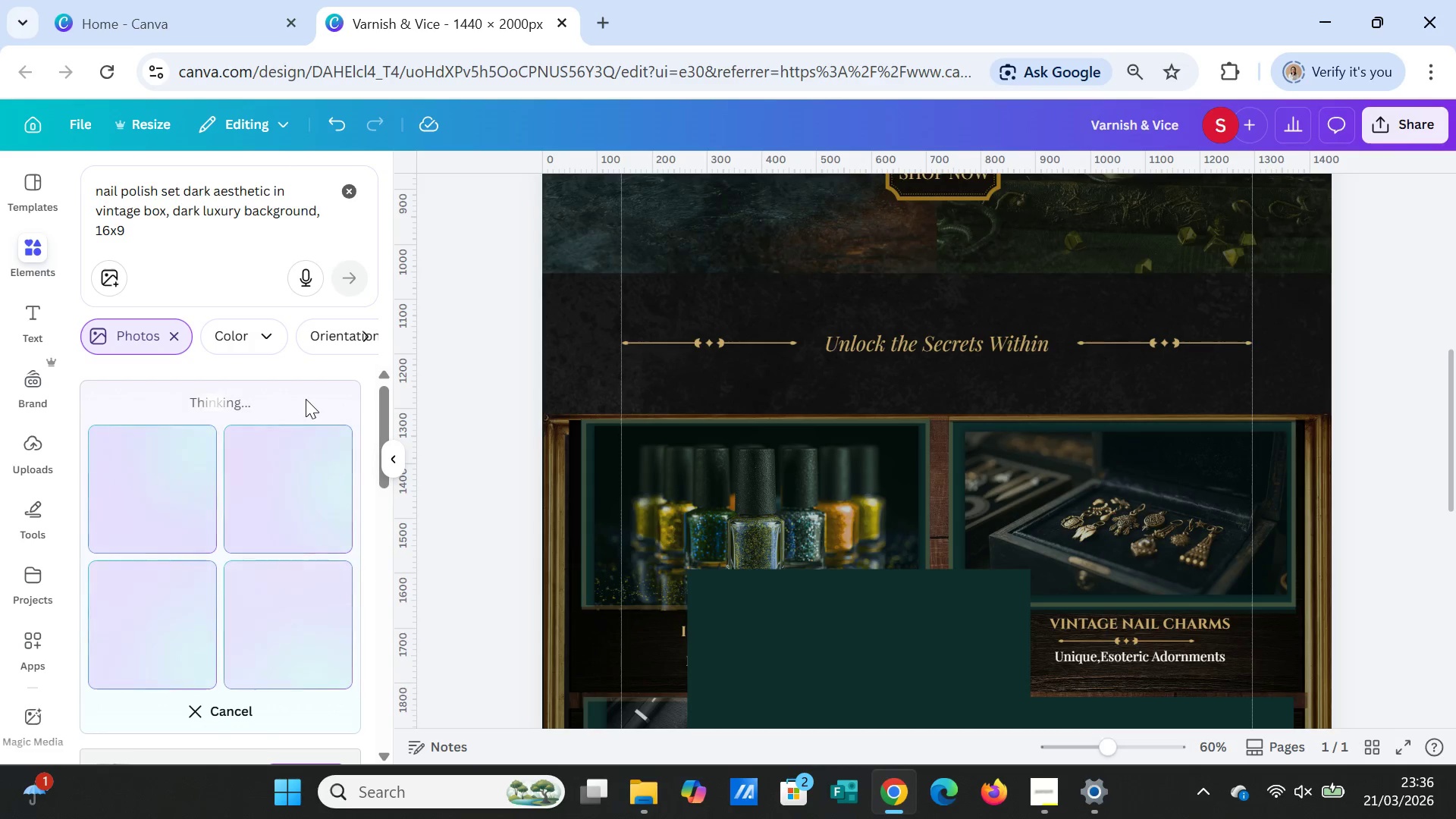 
scroll: coordinate [1333, 311], scroll_direction: up, amount: 4.0
 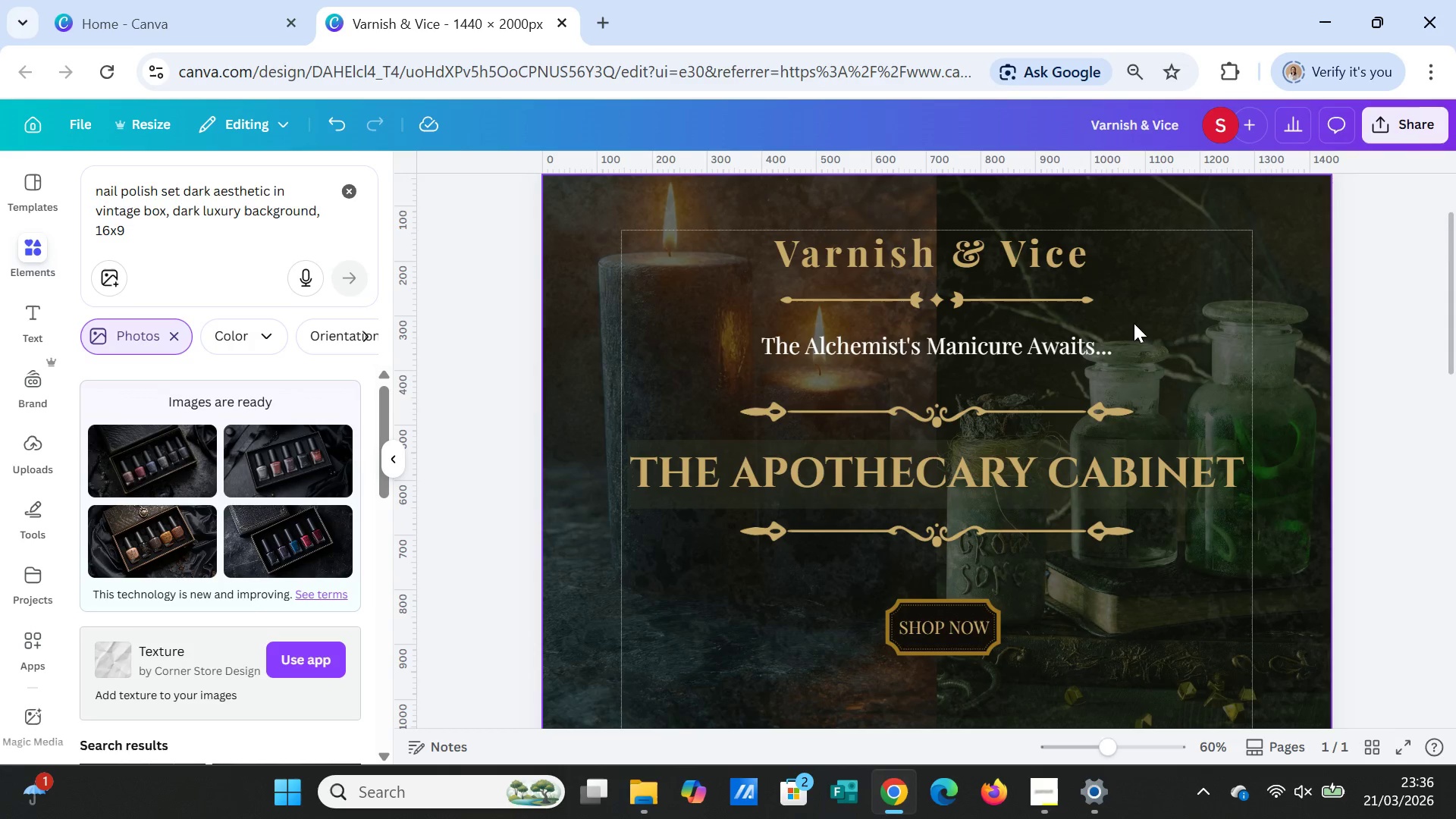 
wait(8.5)
 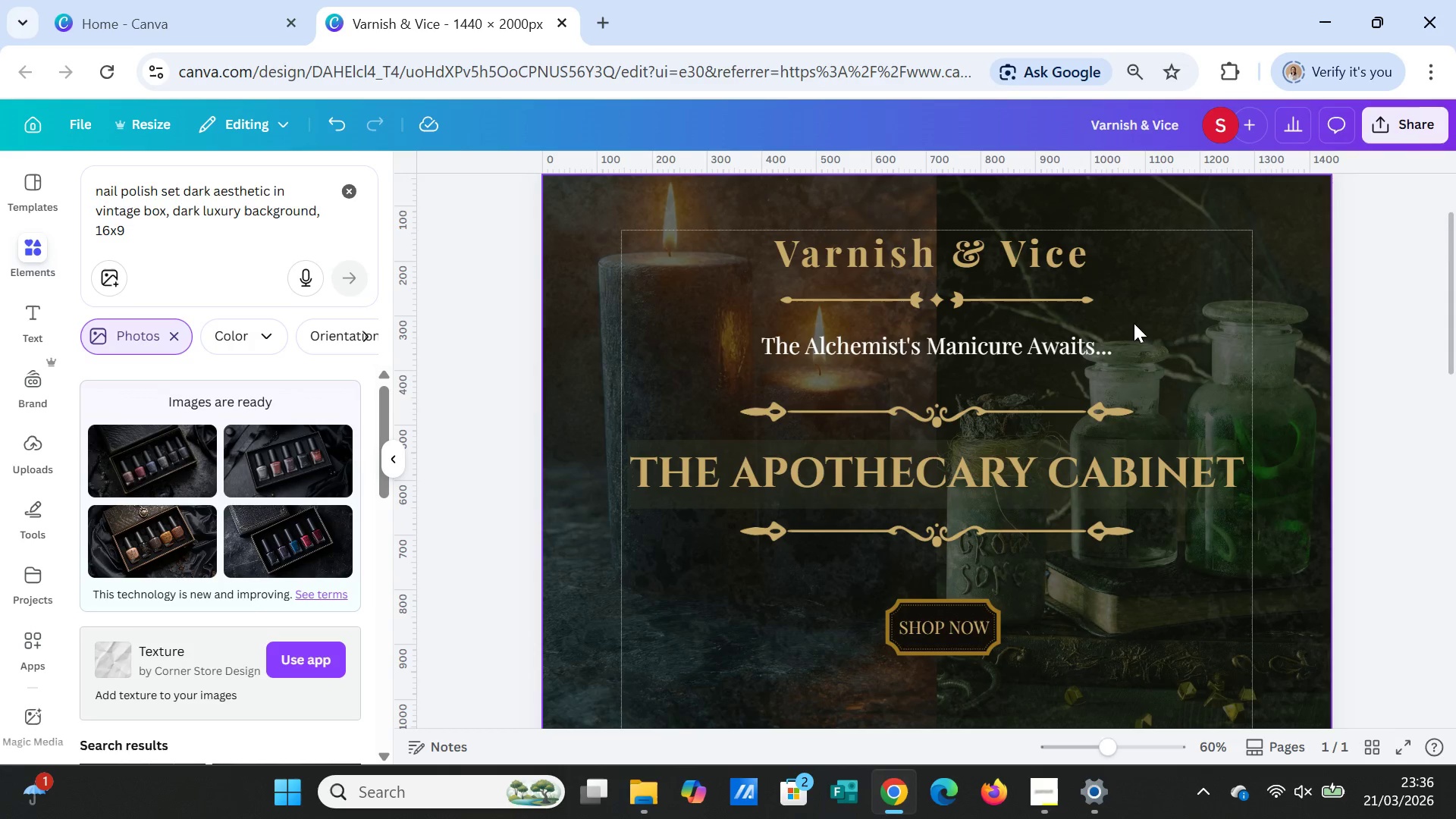 
left_click([158, 194])
 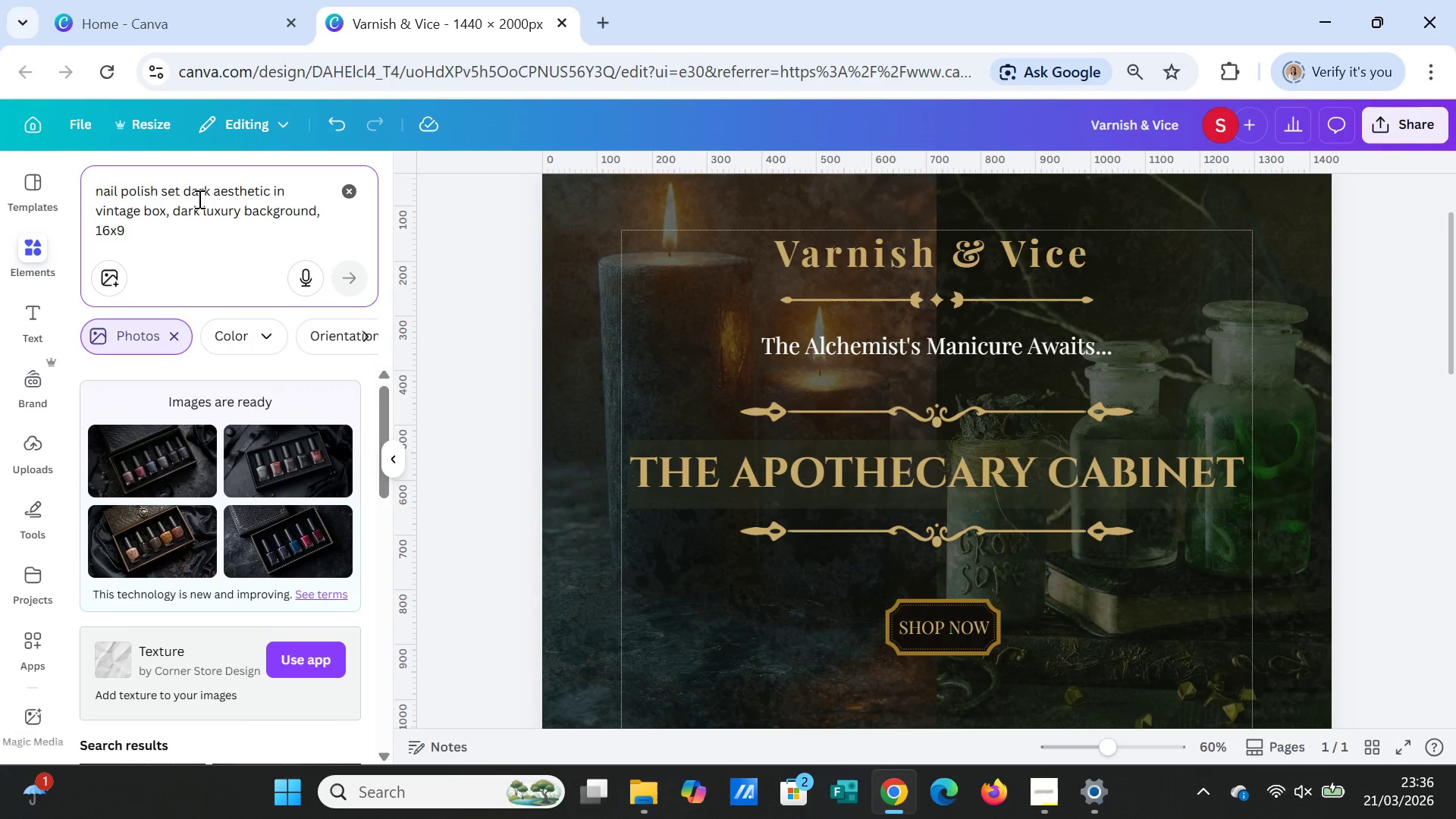 
type( with aplication tools )
 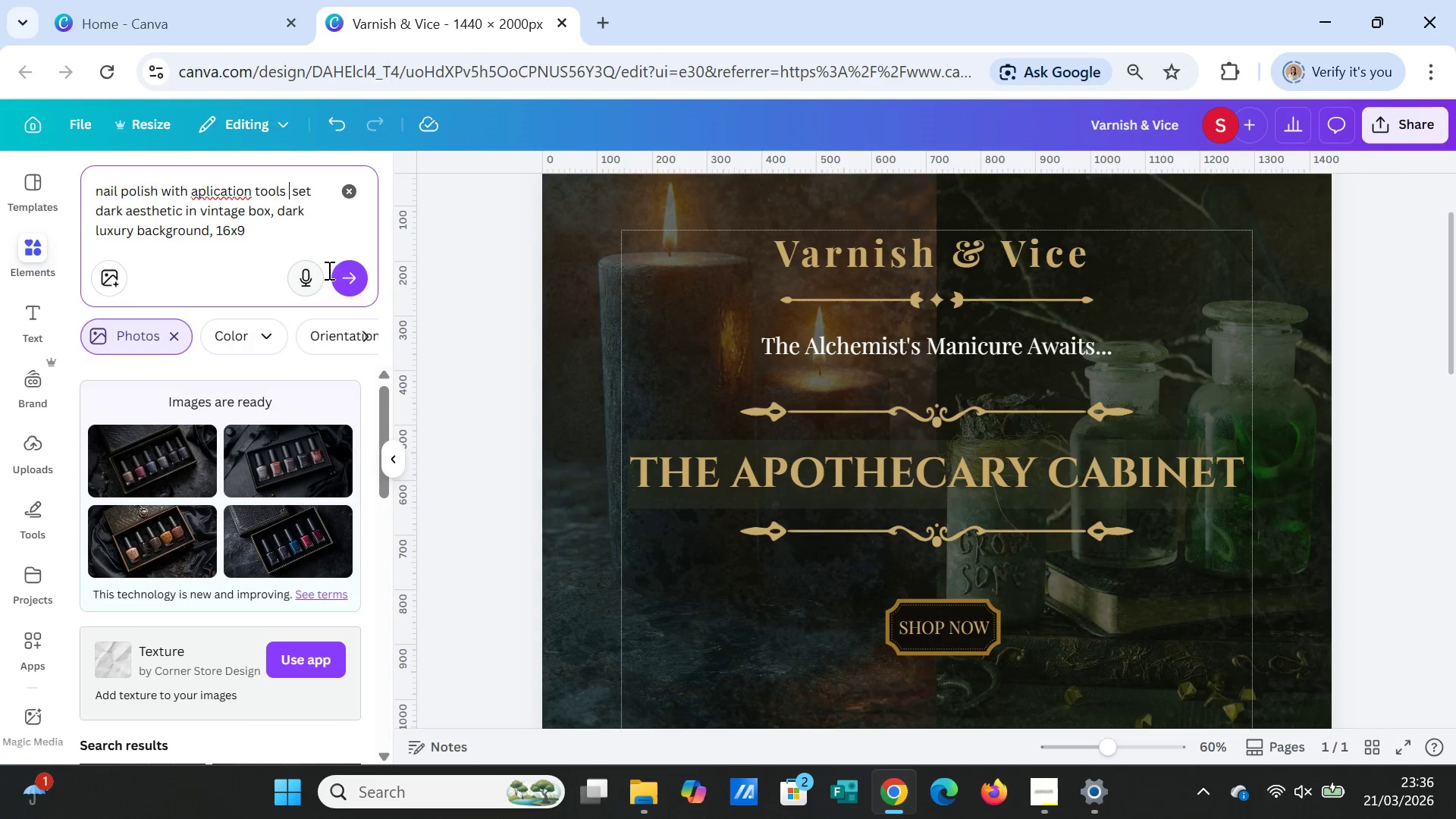 
left_click([359, 278])
 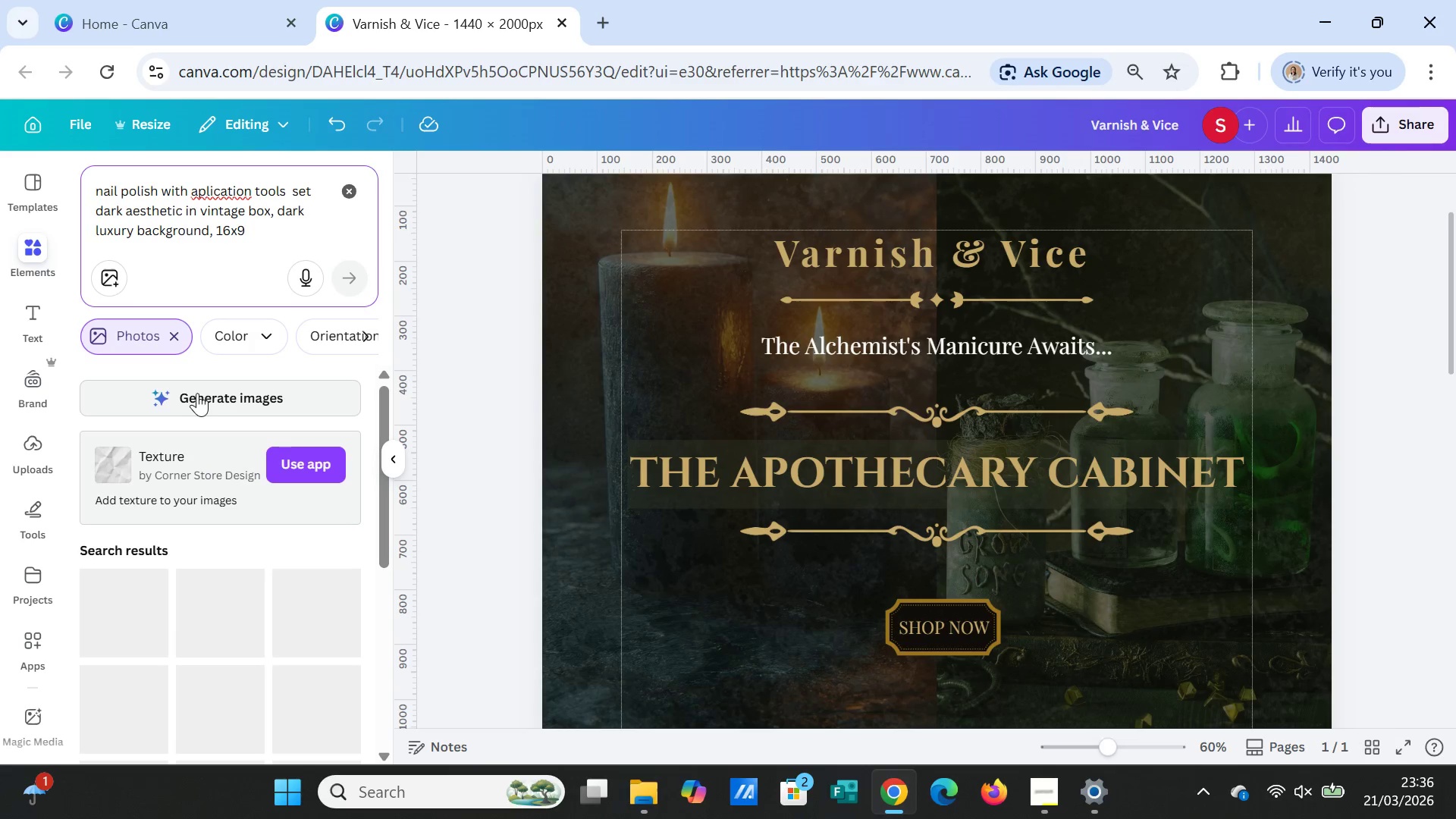 
left_click([196, 394])
 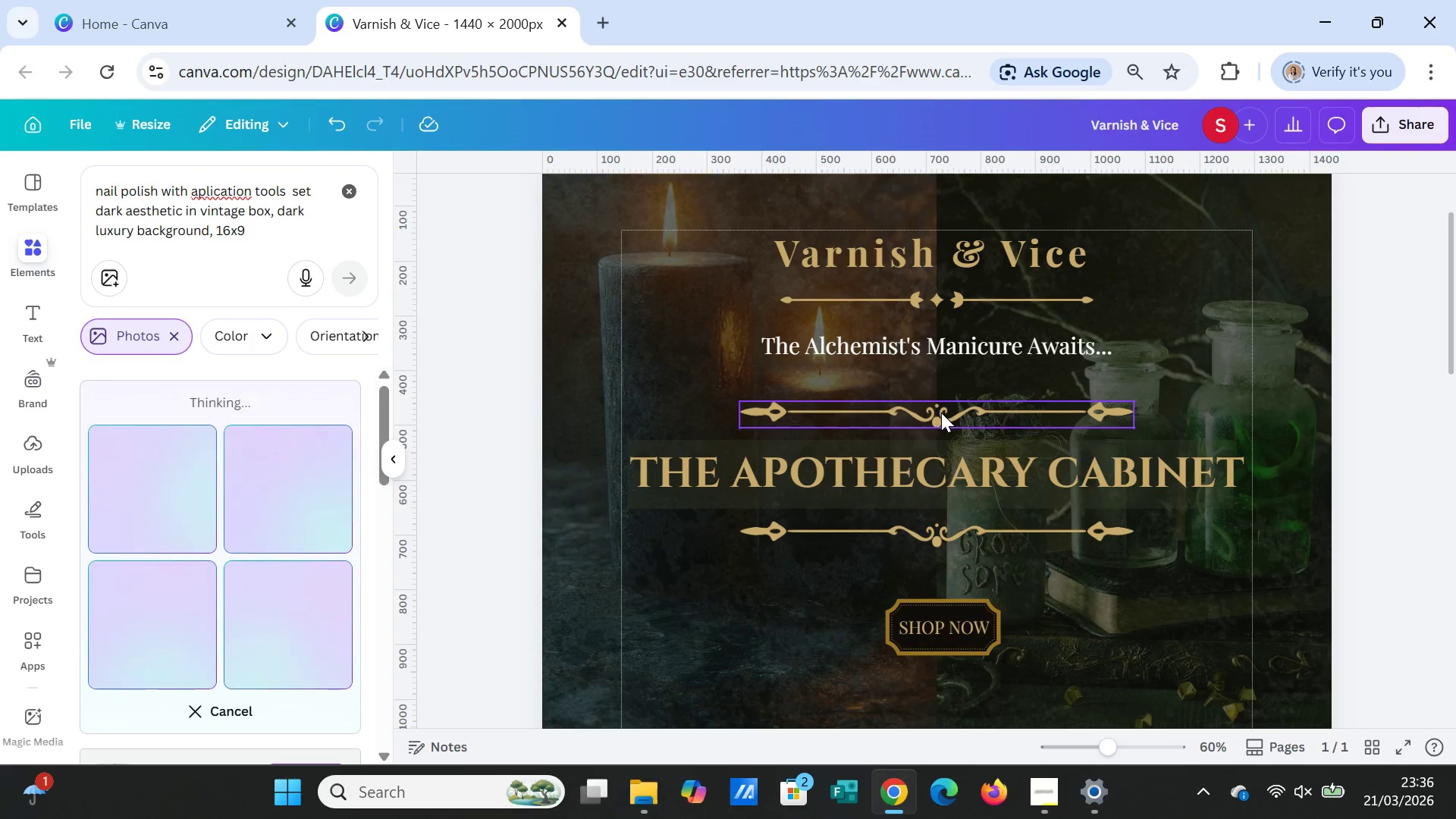 
scroll: coordinate [1291, 507], scroll_direction: down, amount: 5.0
 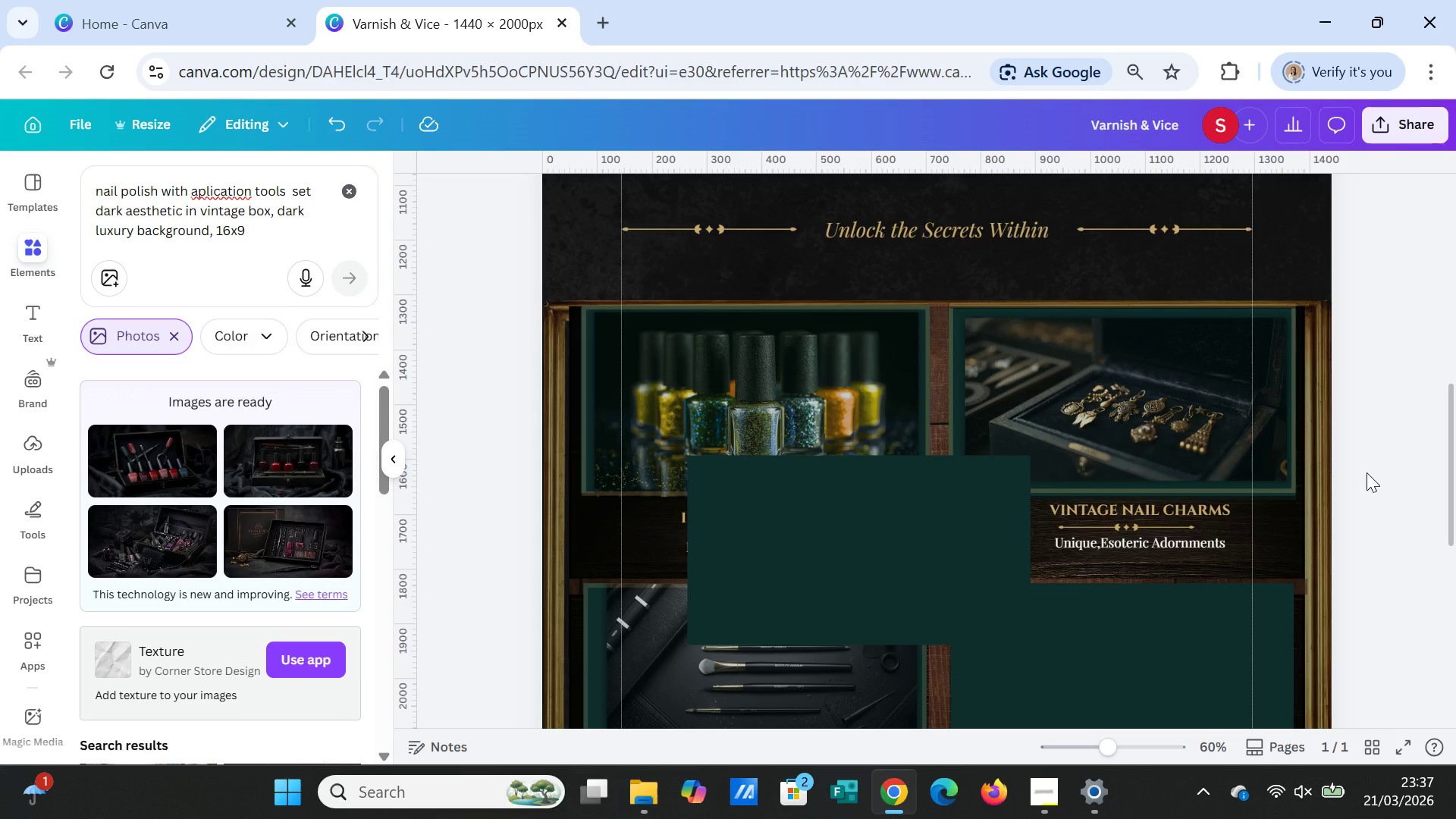 
wait(22.79)
 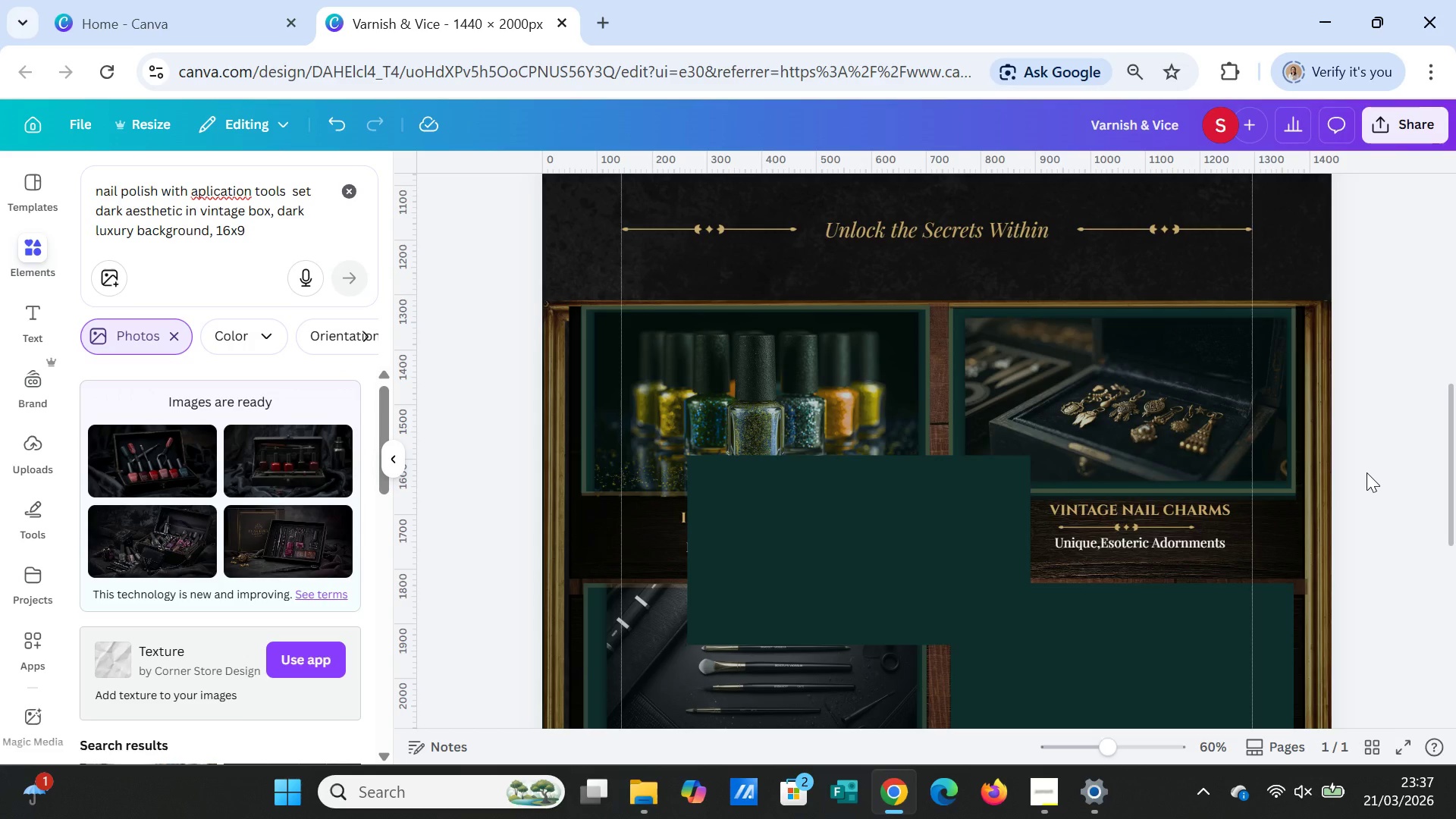 
left_click([293, 557])
 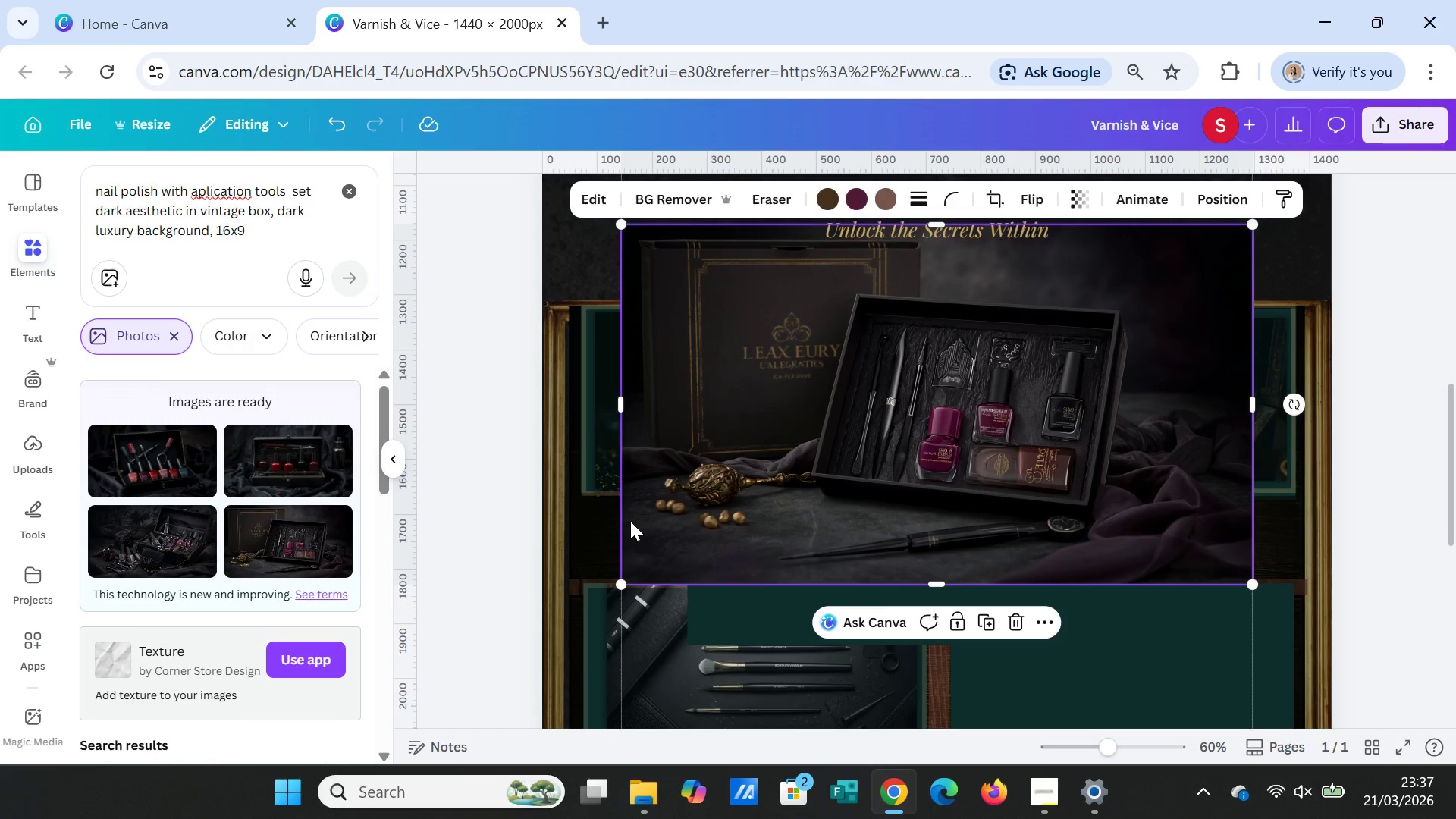 
wait(11.42)
 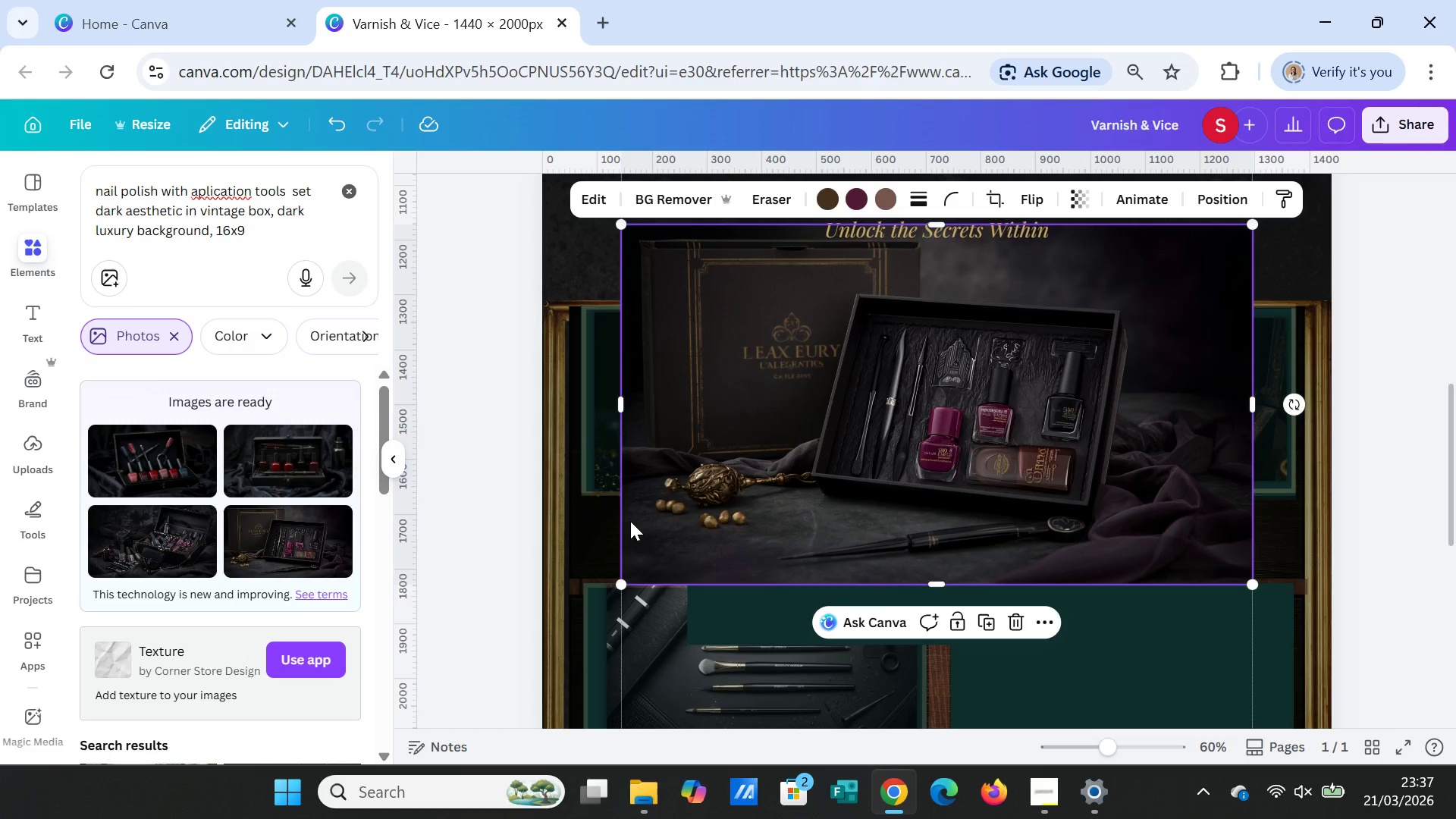 
key(Delete)
 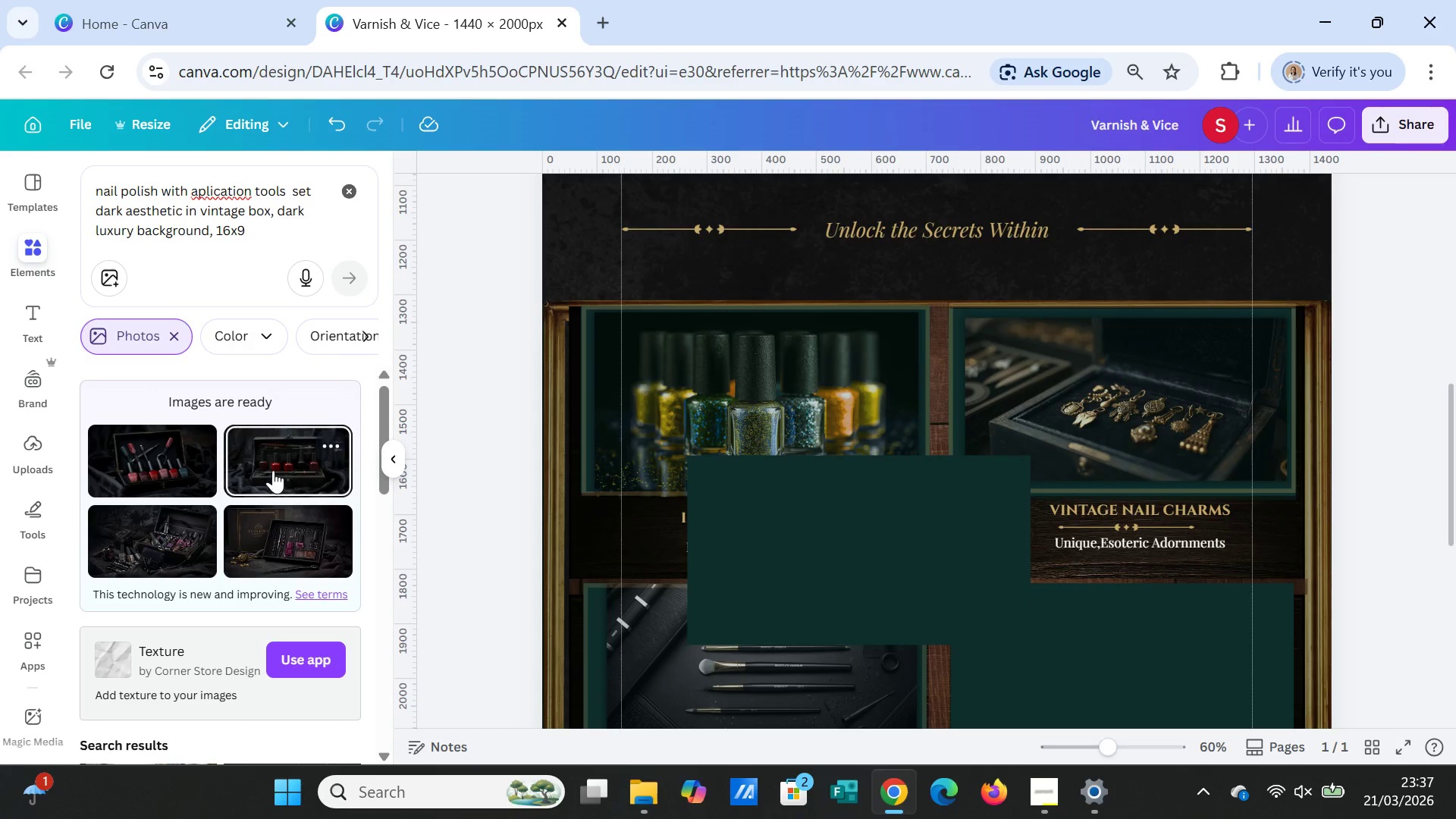 
left_click([273, 470])
 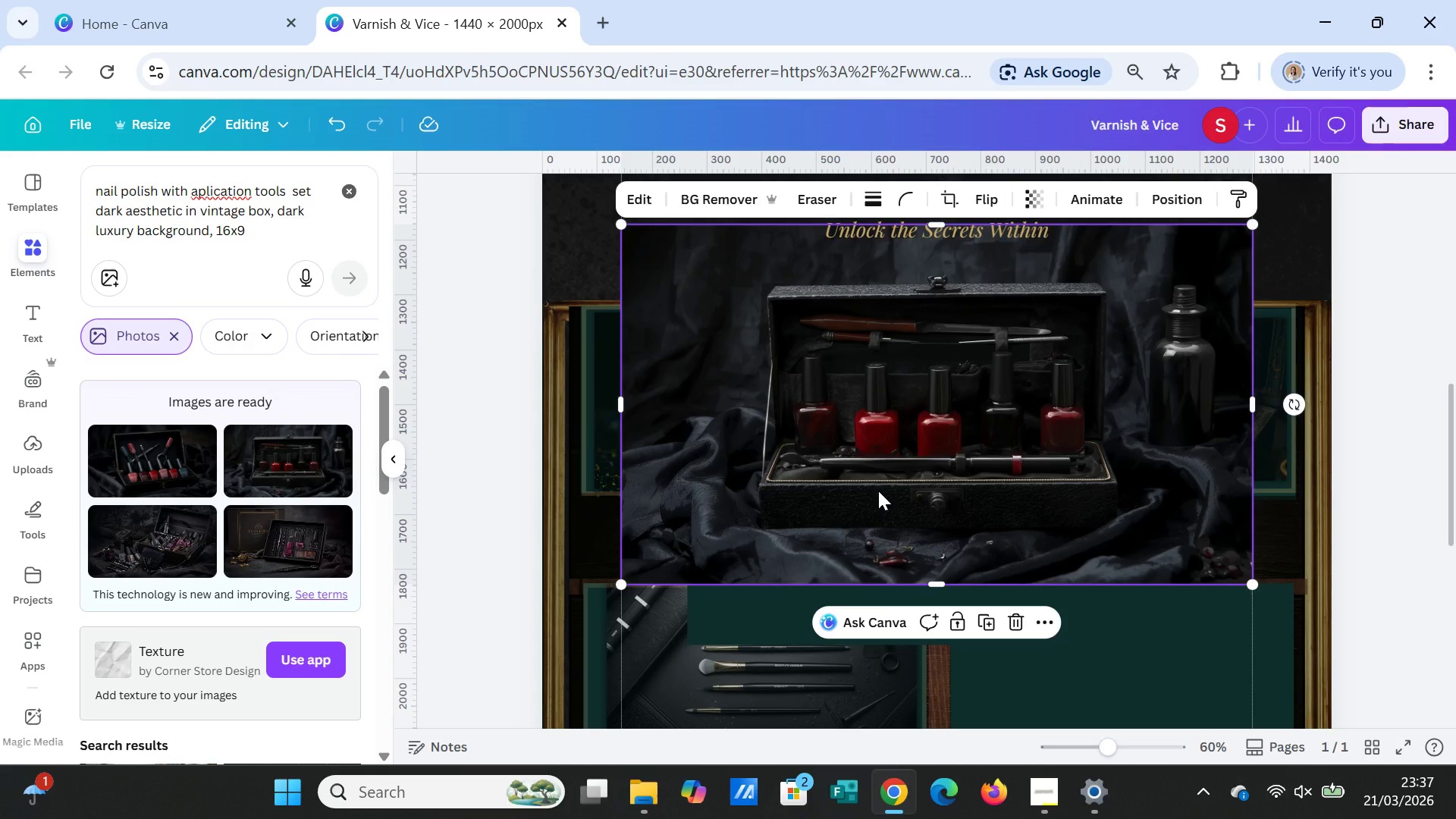 
key(Delete)
 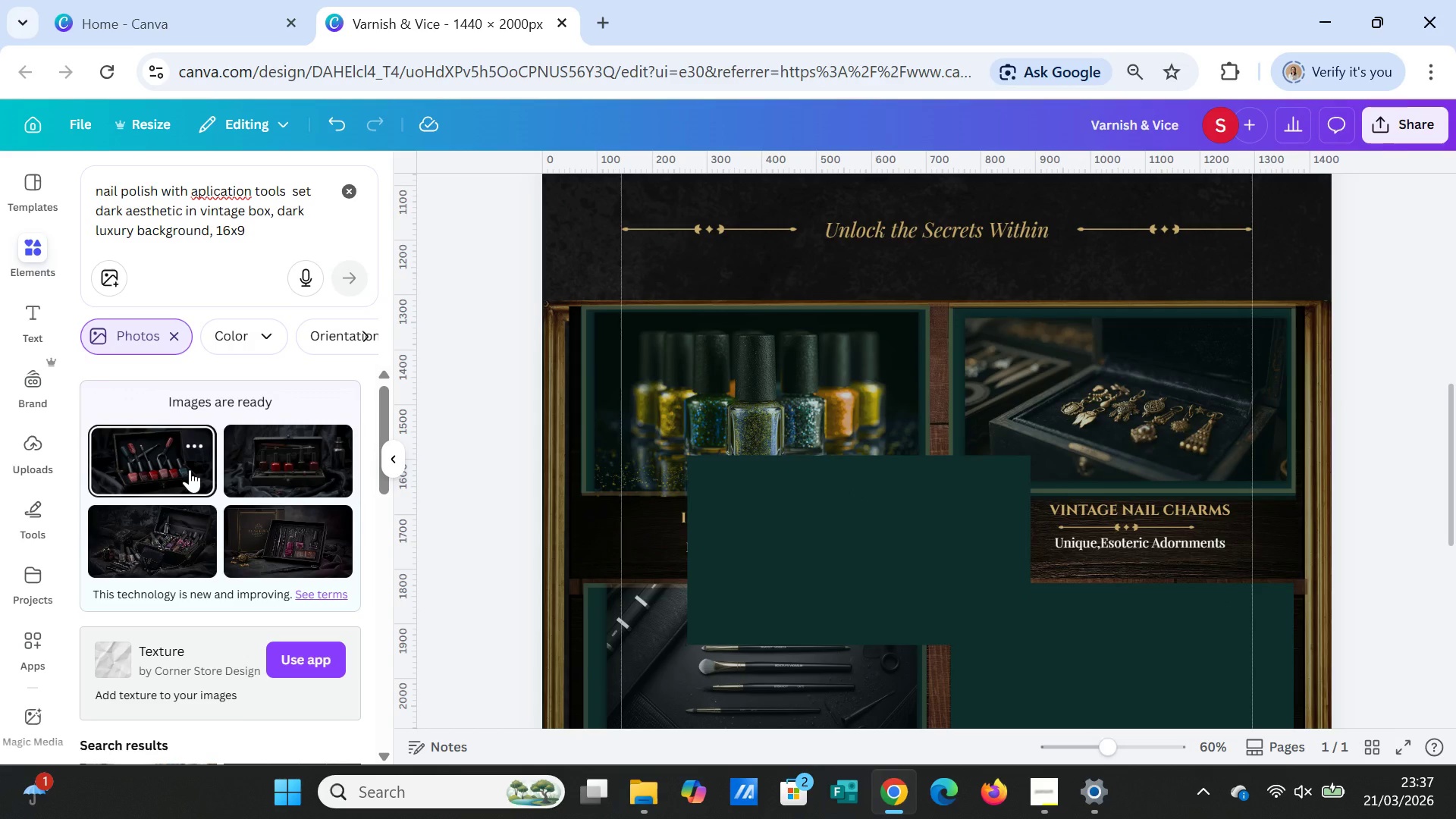 
left_click([190, 469])
 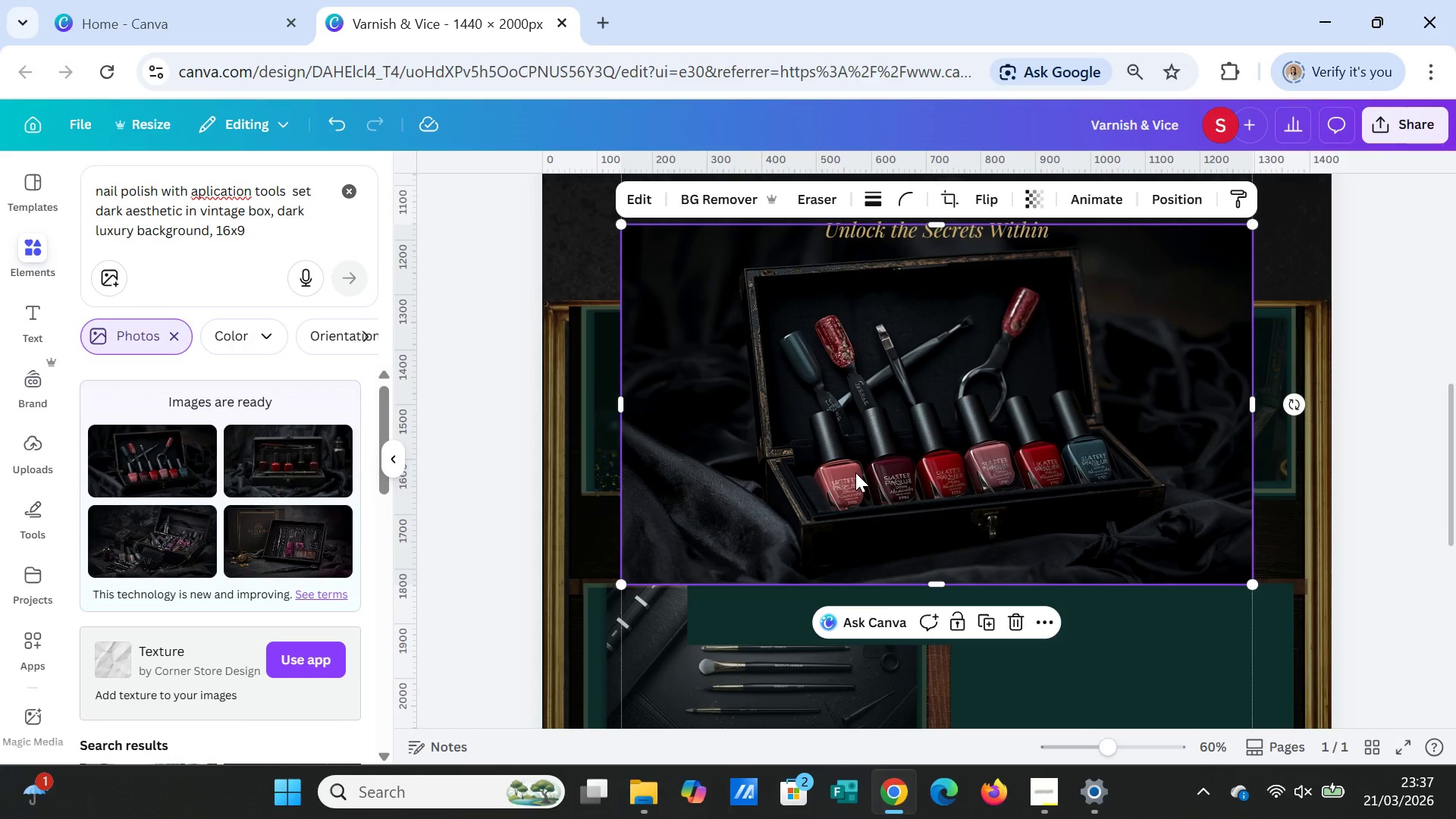 
key(Delete)
 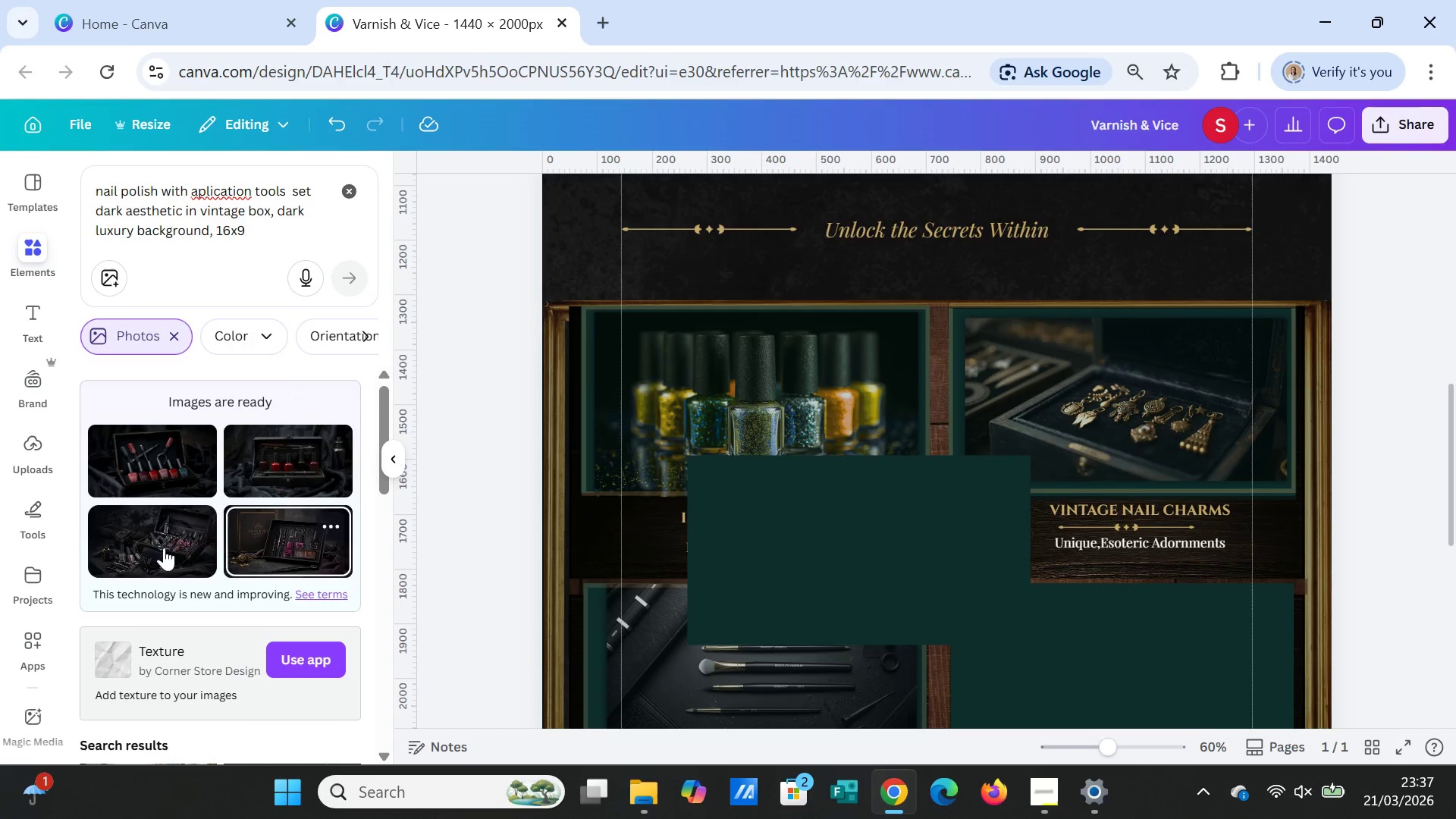 
left_click([129, 548])
 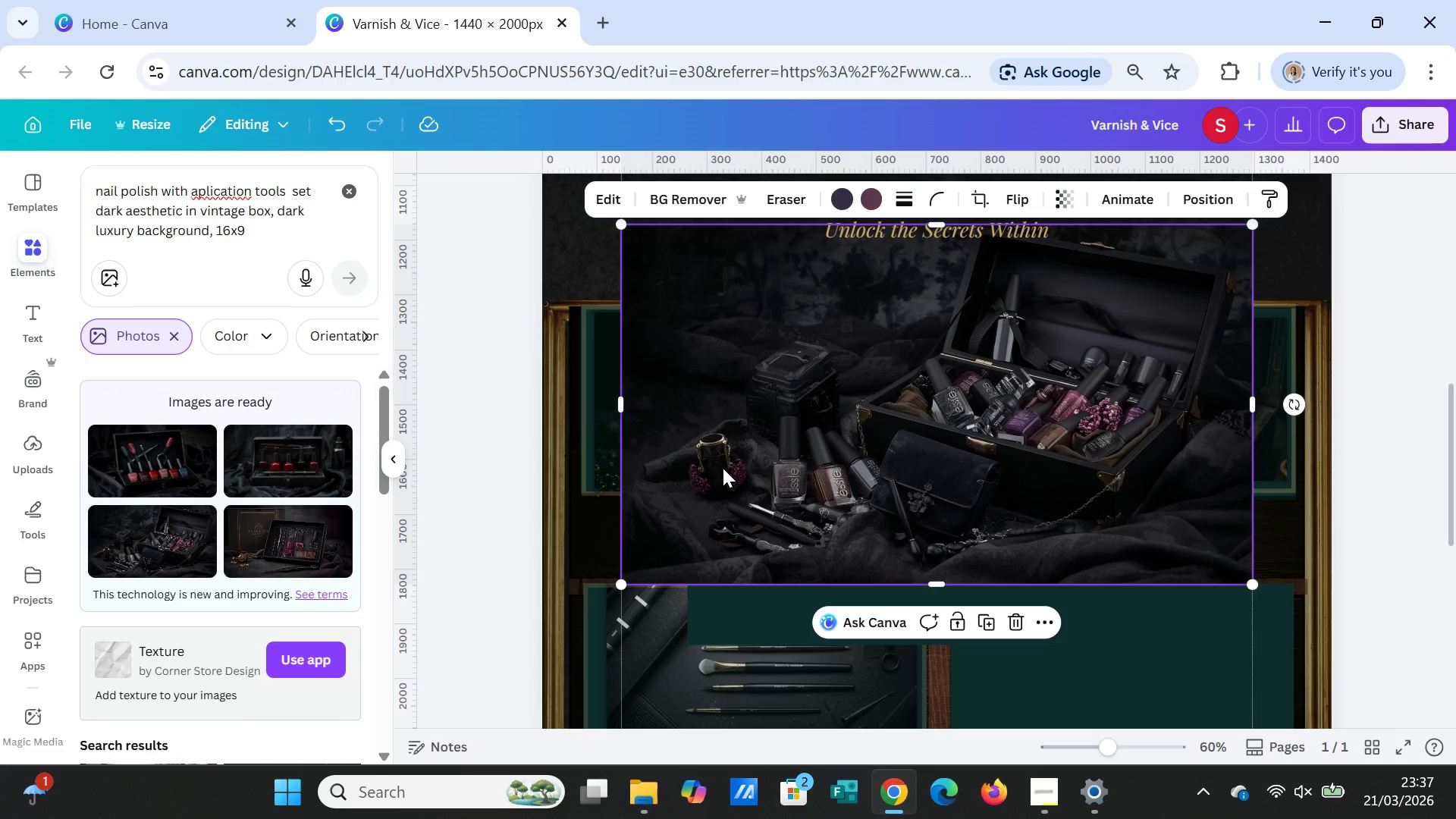 
key(Delete)
 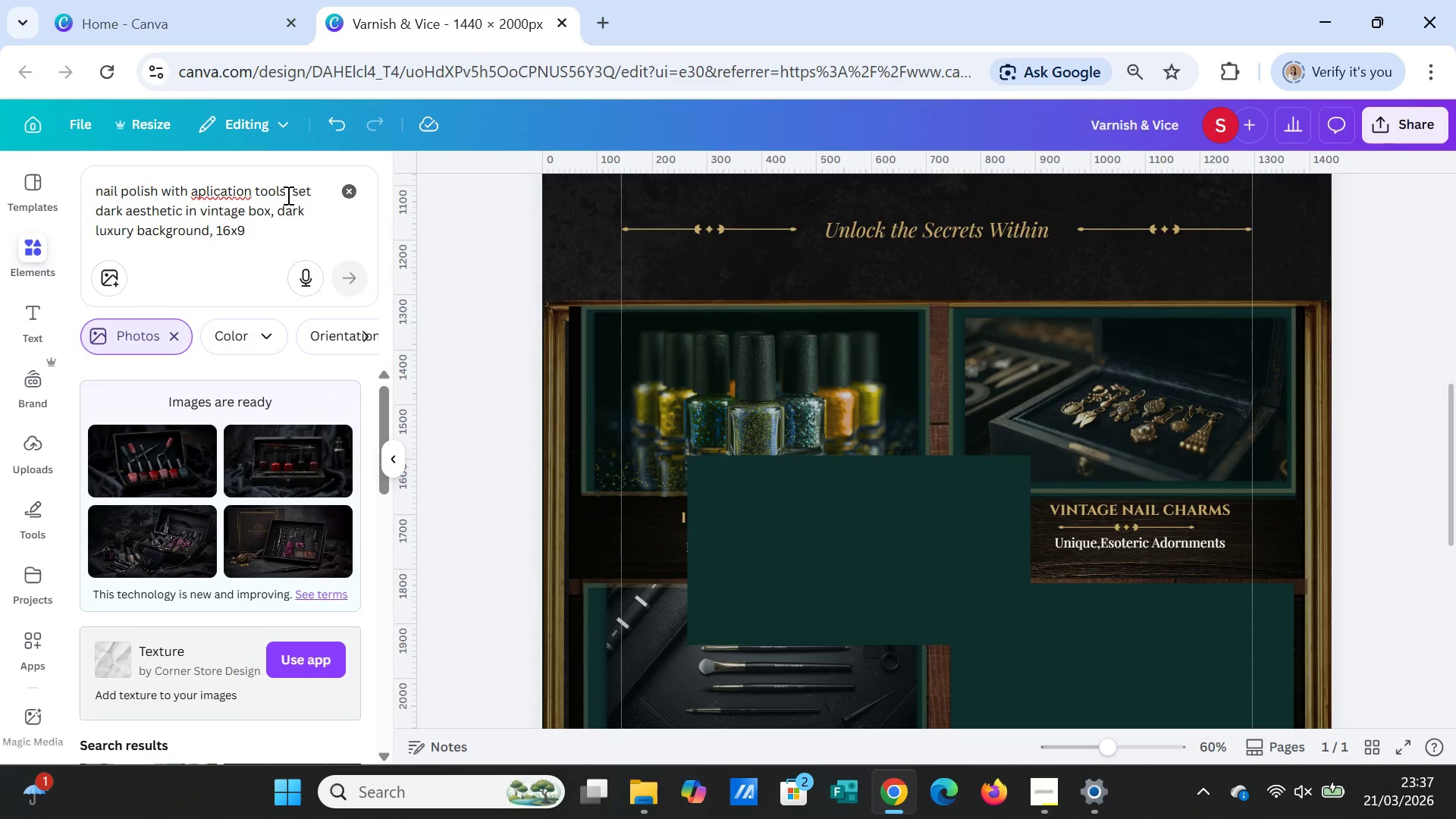 
wait(6.19)
 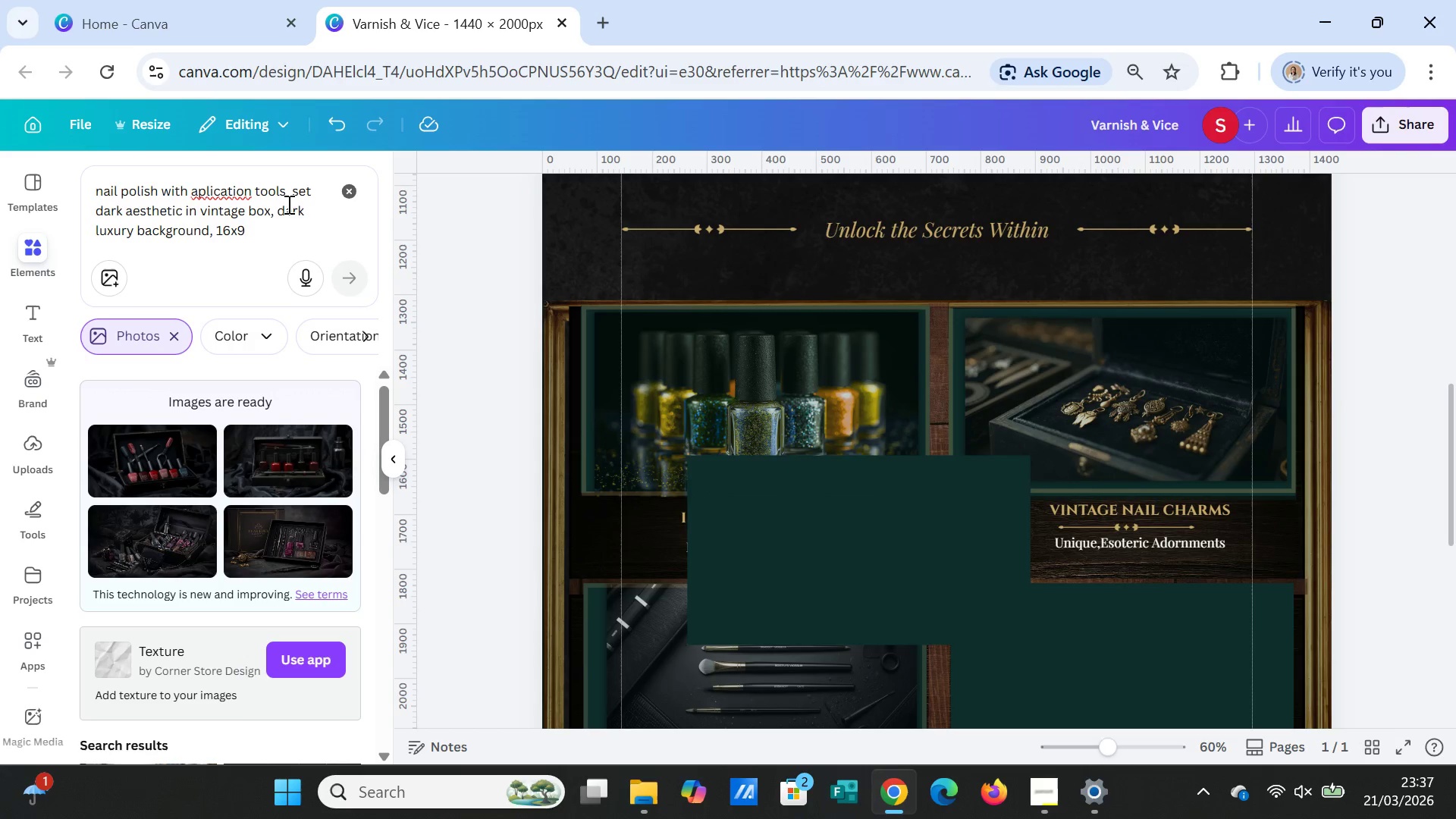 
left_click([312, 191])
 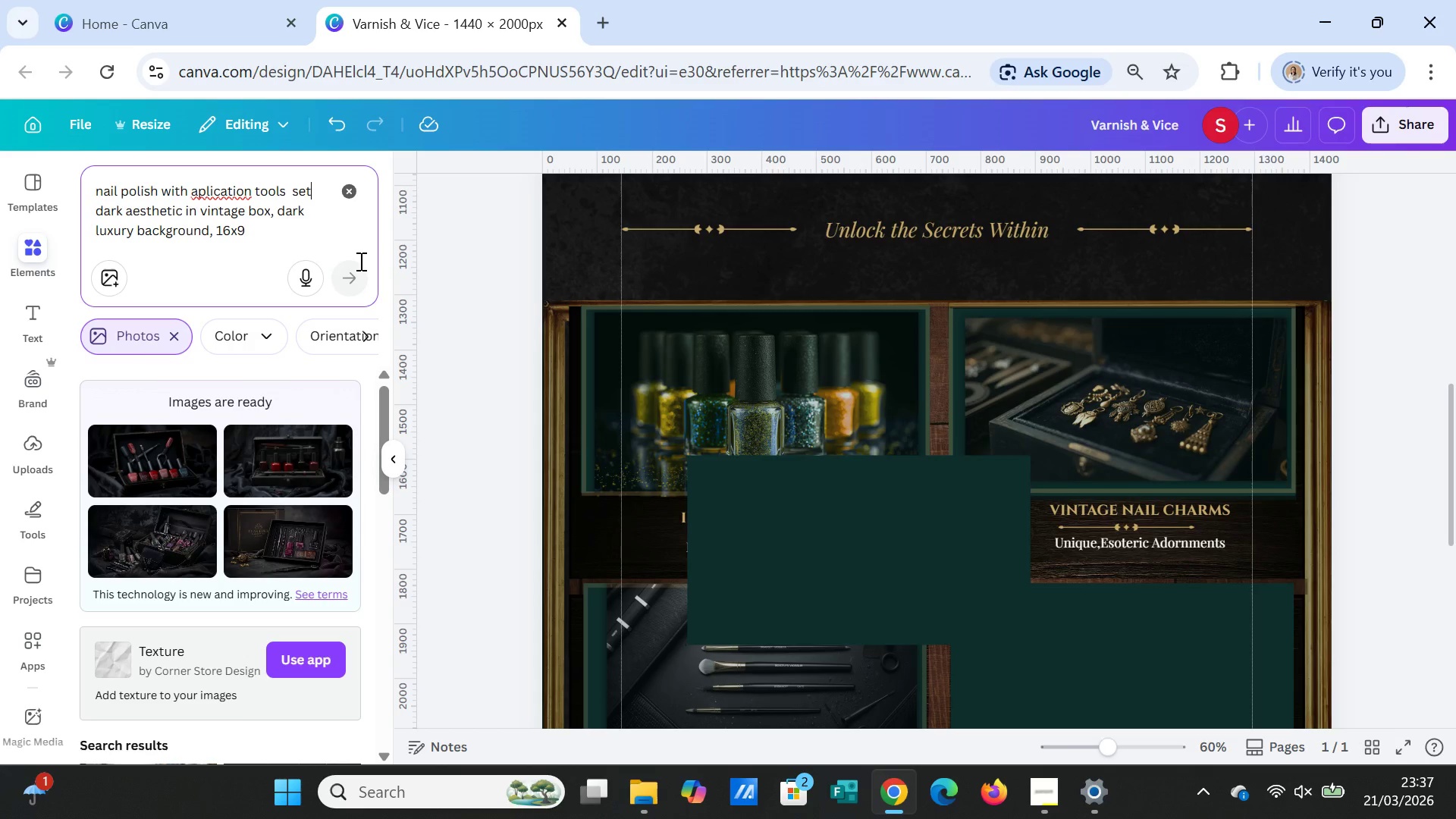 
key(Comma)
 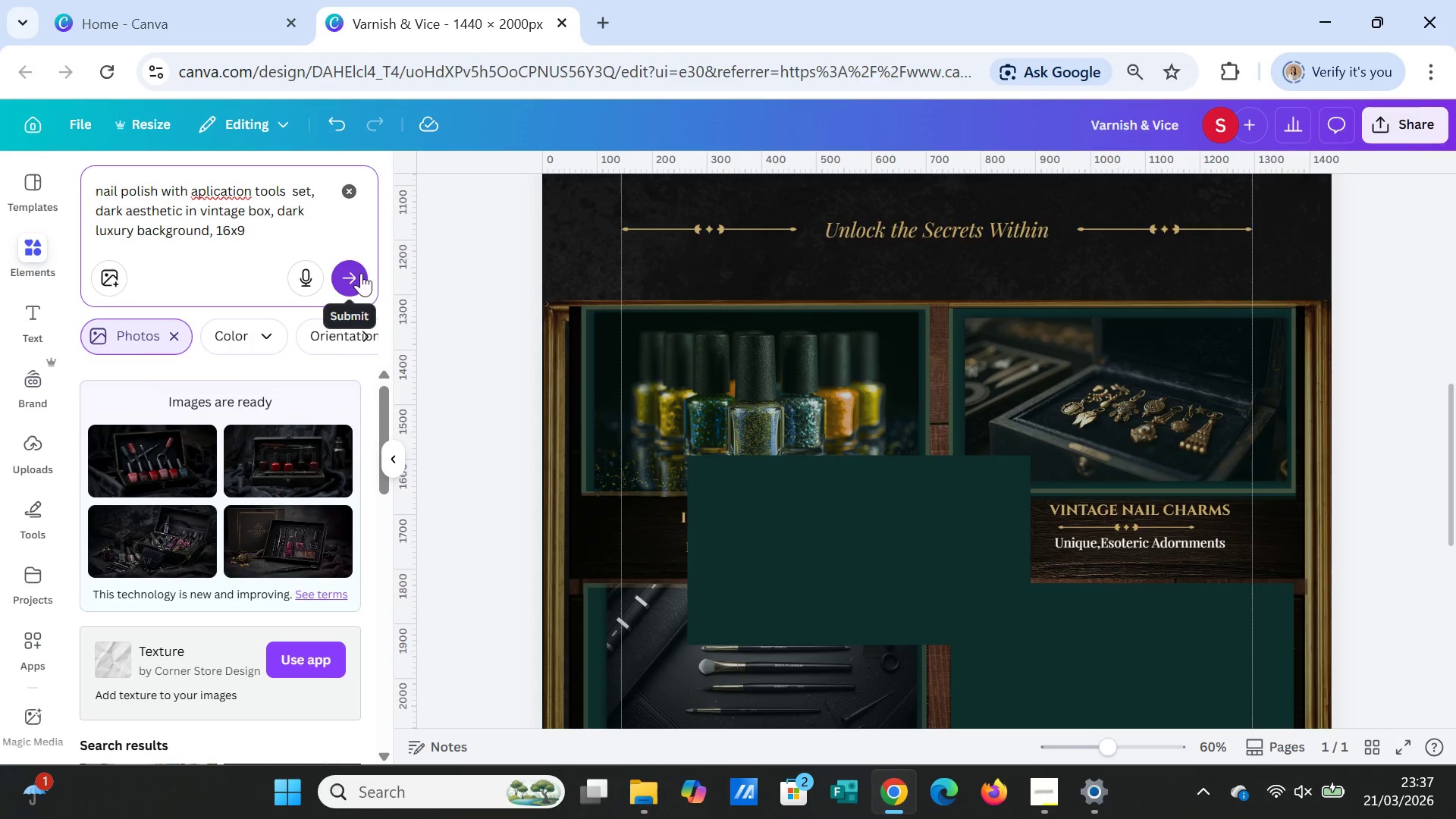 
left_click([361, 273])
 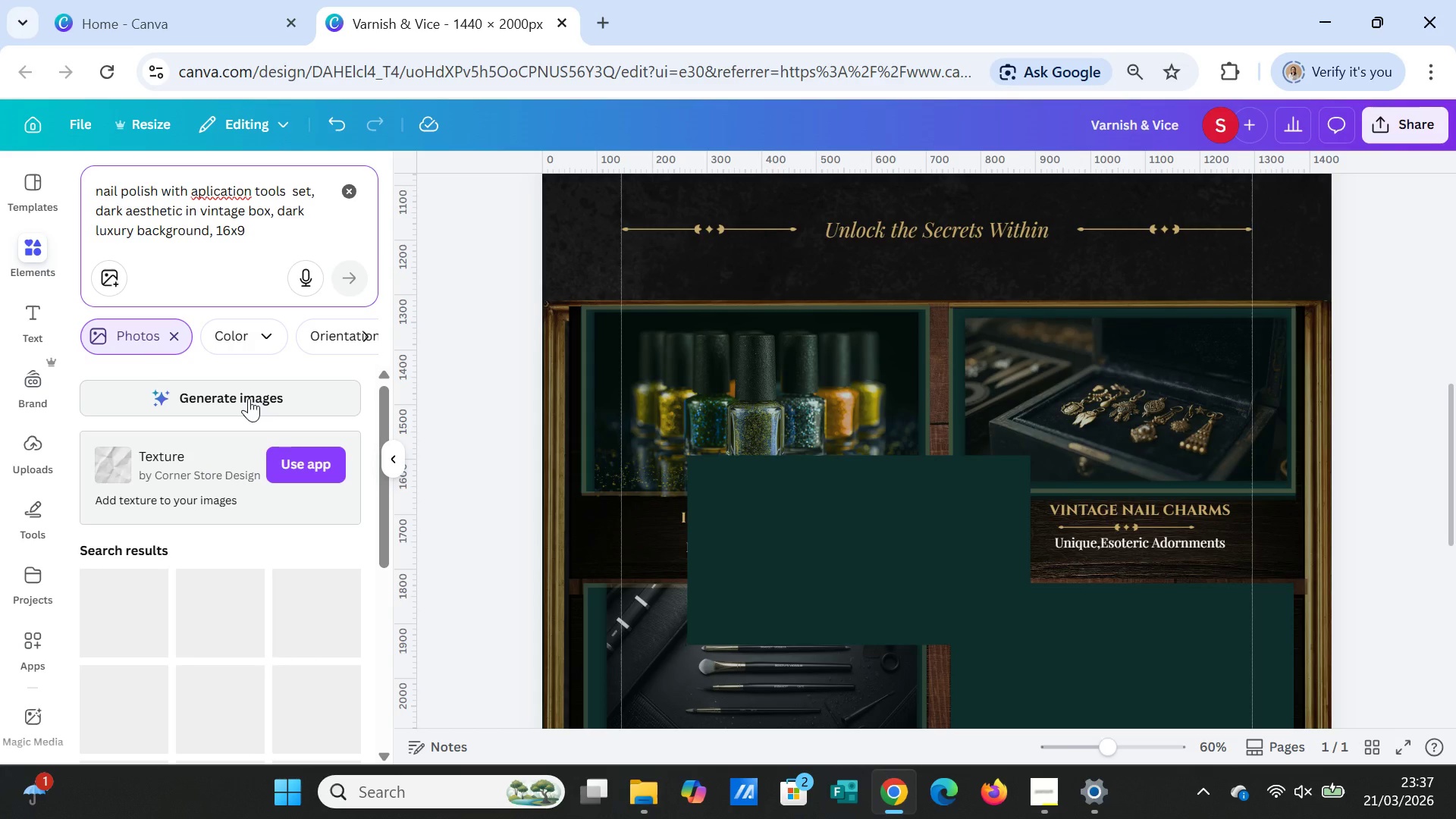 
left_click([249, 398])
 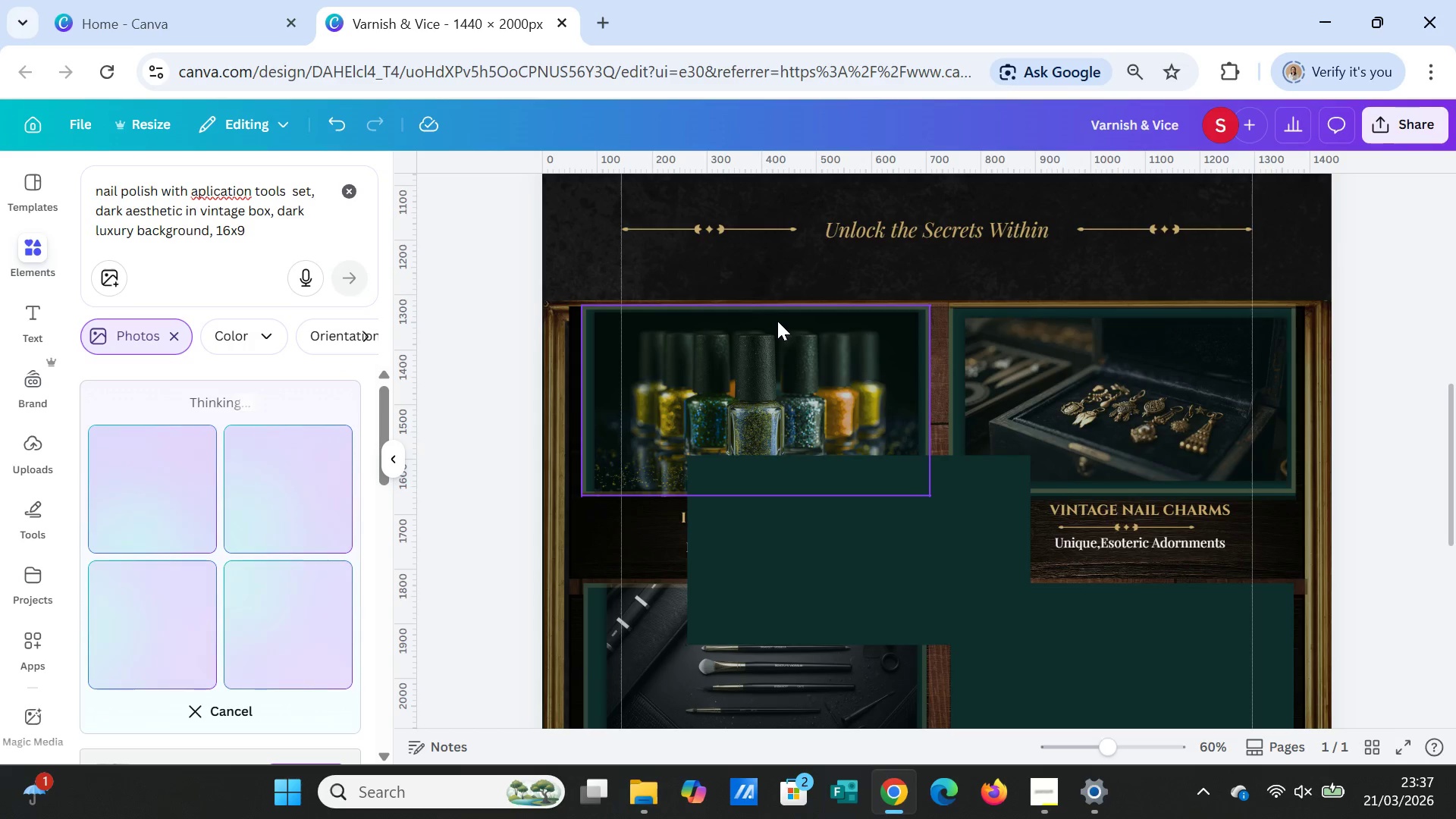 
wait(7.58)
 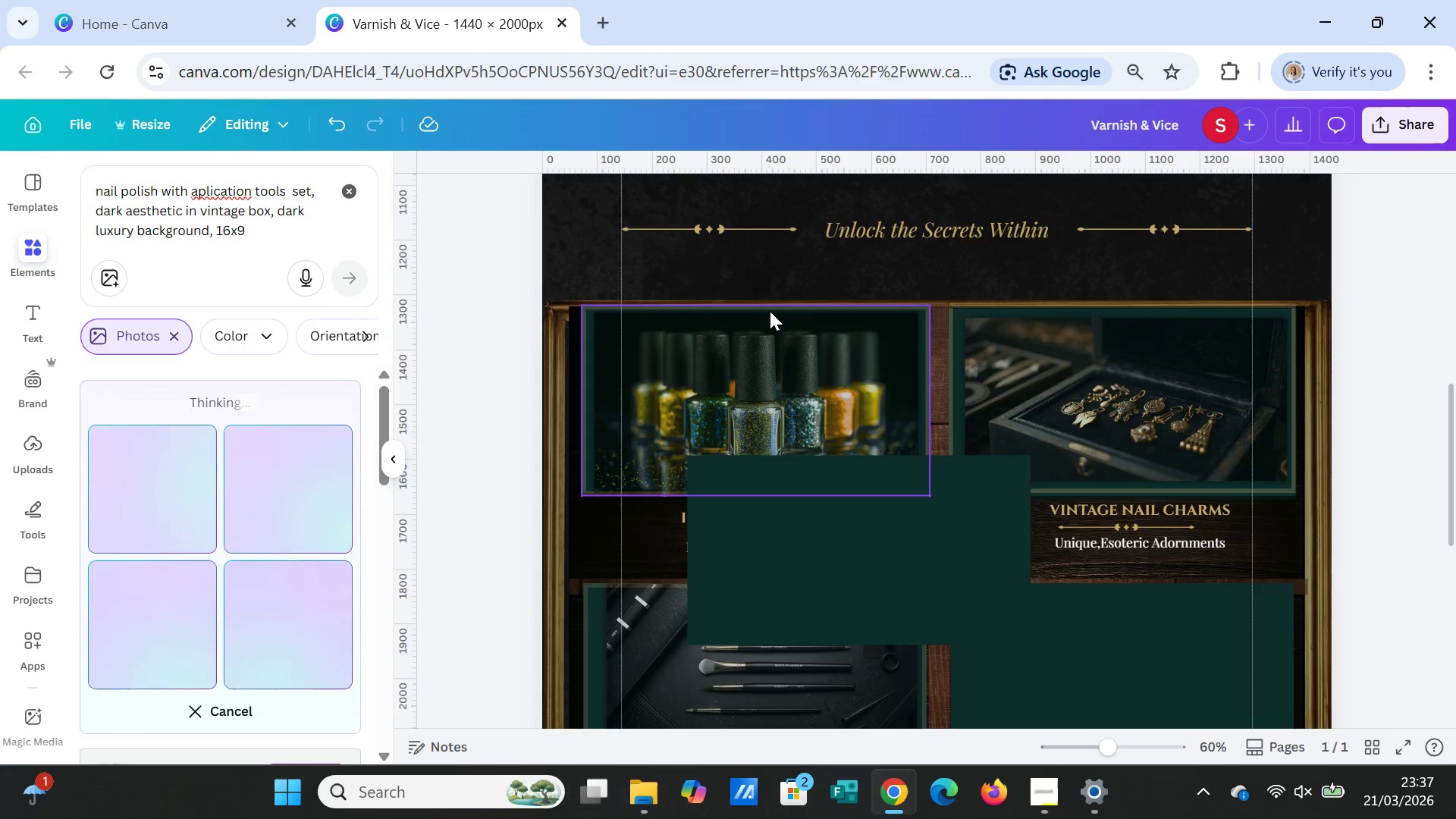 
scroll: coordinate [1143, 372], scroll_direction: down, amount: 4.0
 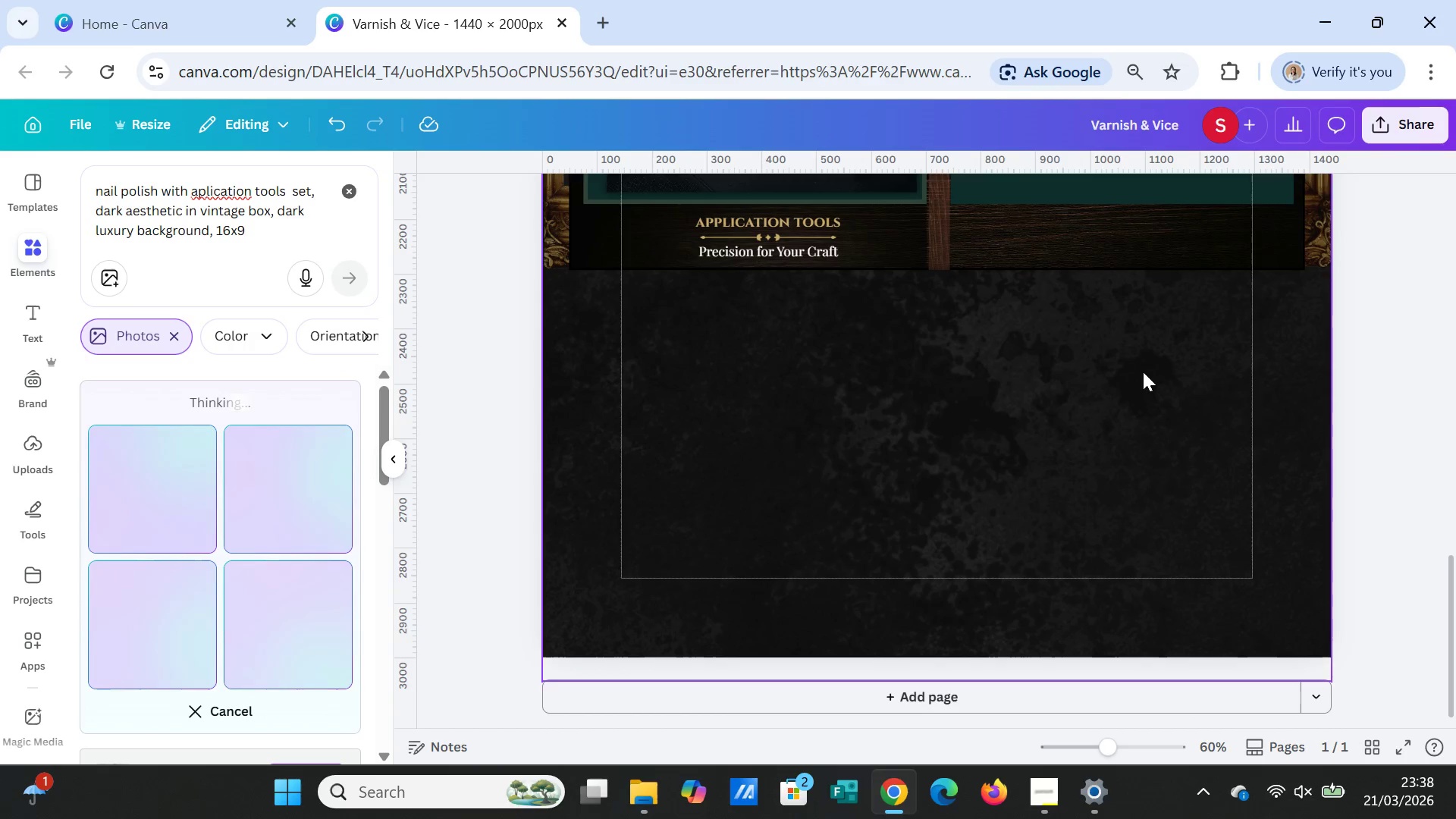 
scroll: coordinate [1143, 372], scroll_direction: up, amount: 7.0
 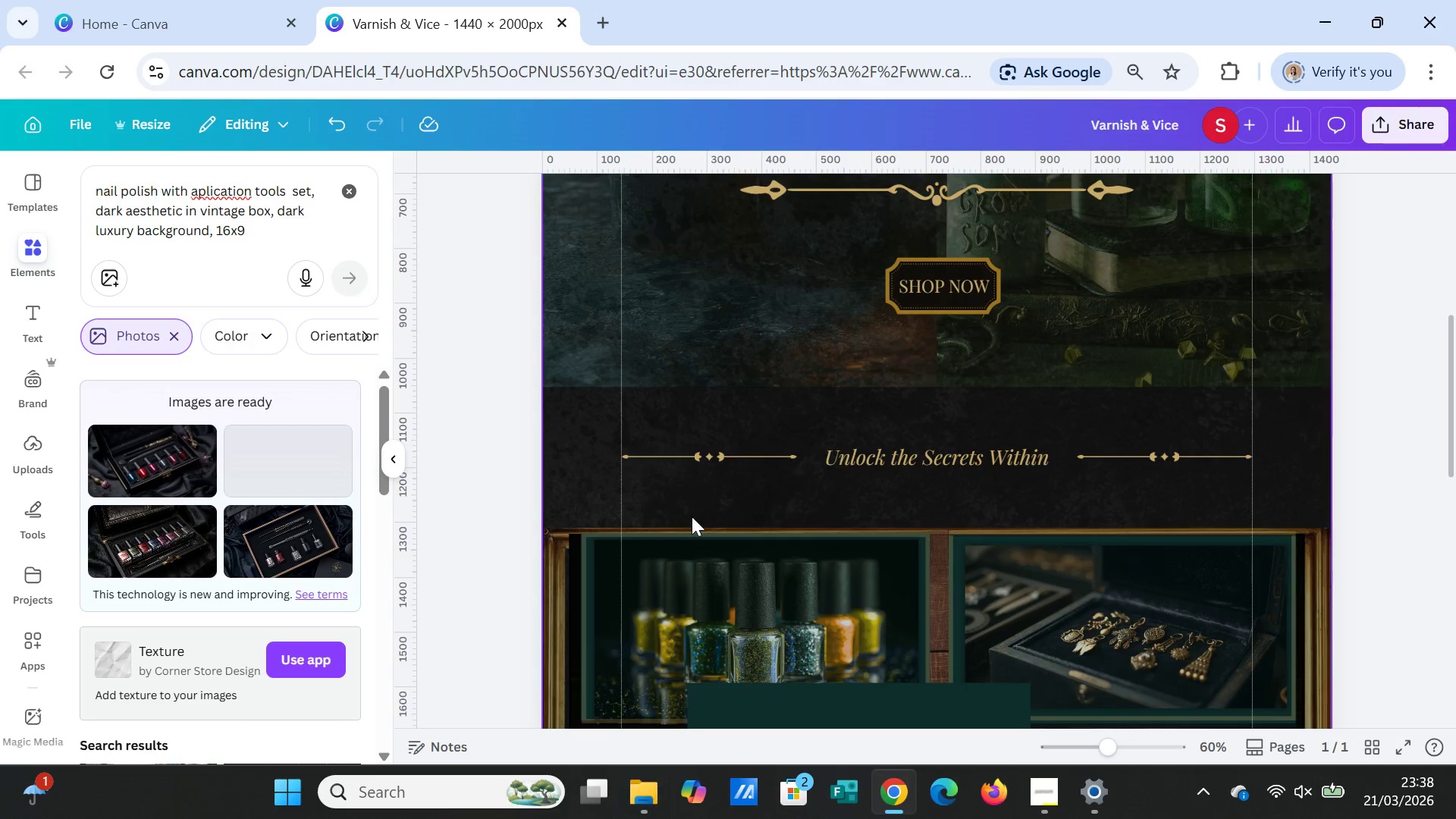 
left_click([293, 562])
 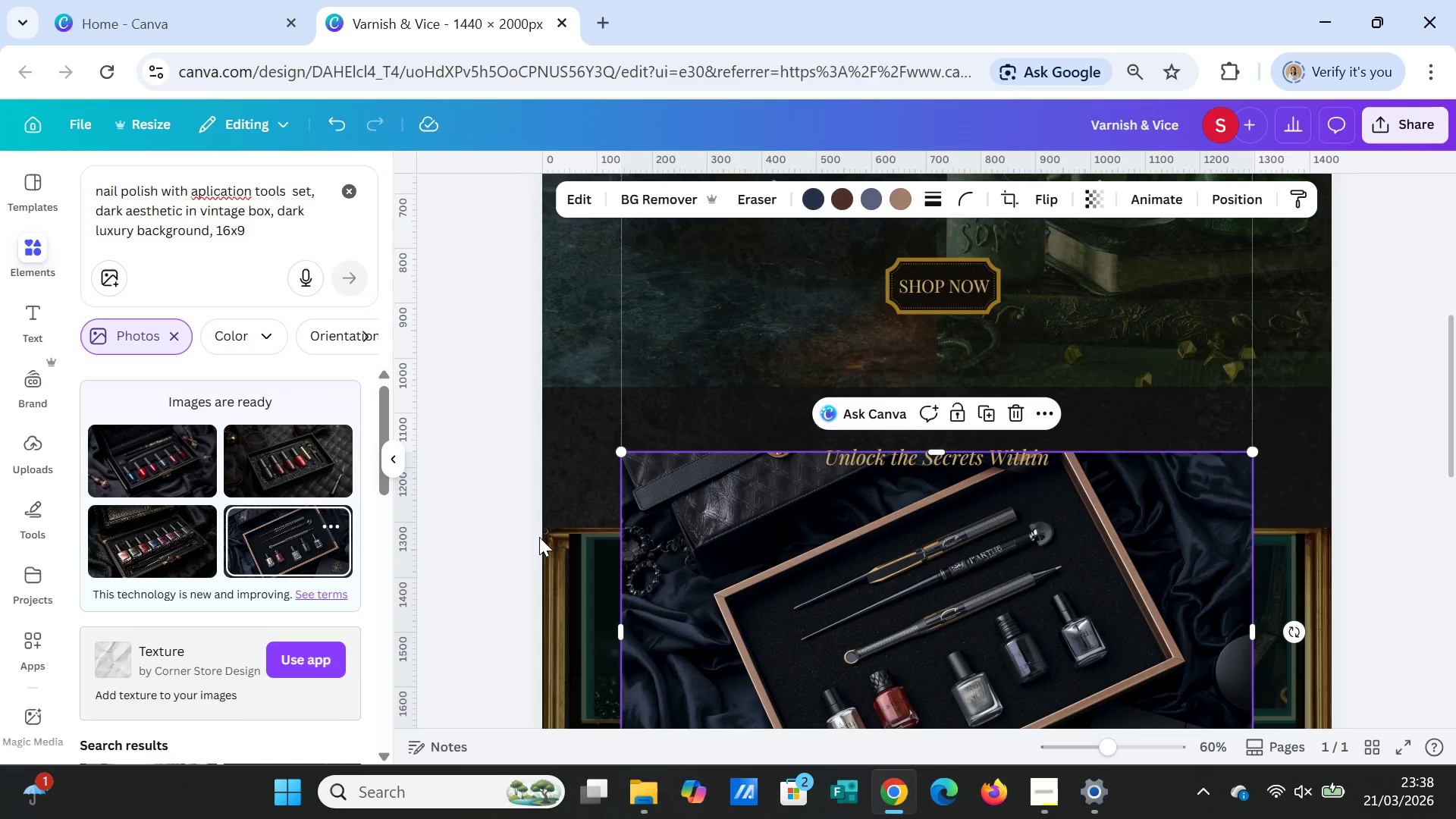 
scroll: coordinate [997, 509], scroll_direction: down, amount: 1.0
 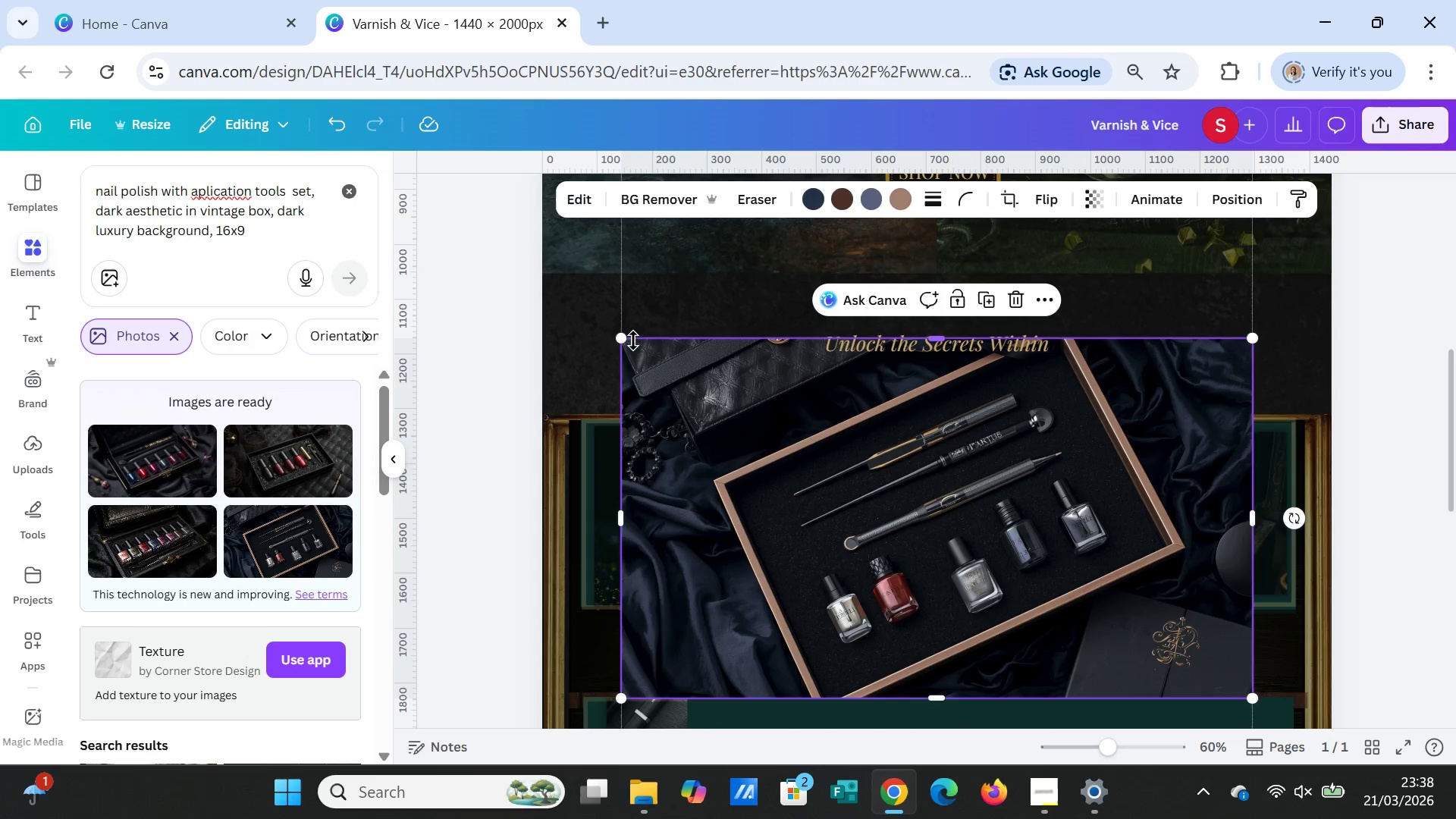 
left_click_drag(start_coordinate=[625, 341], to_coordinate=[969, 554])
 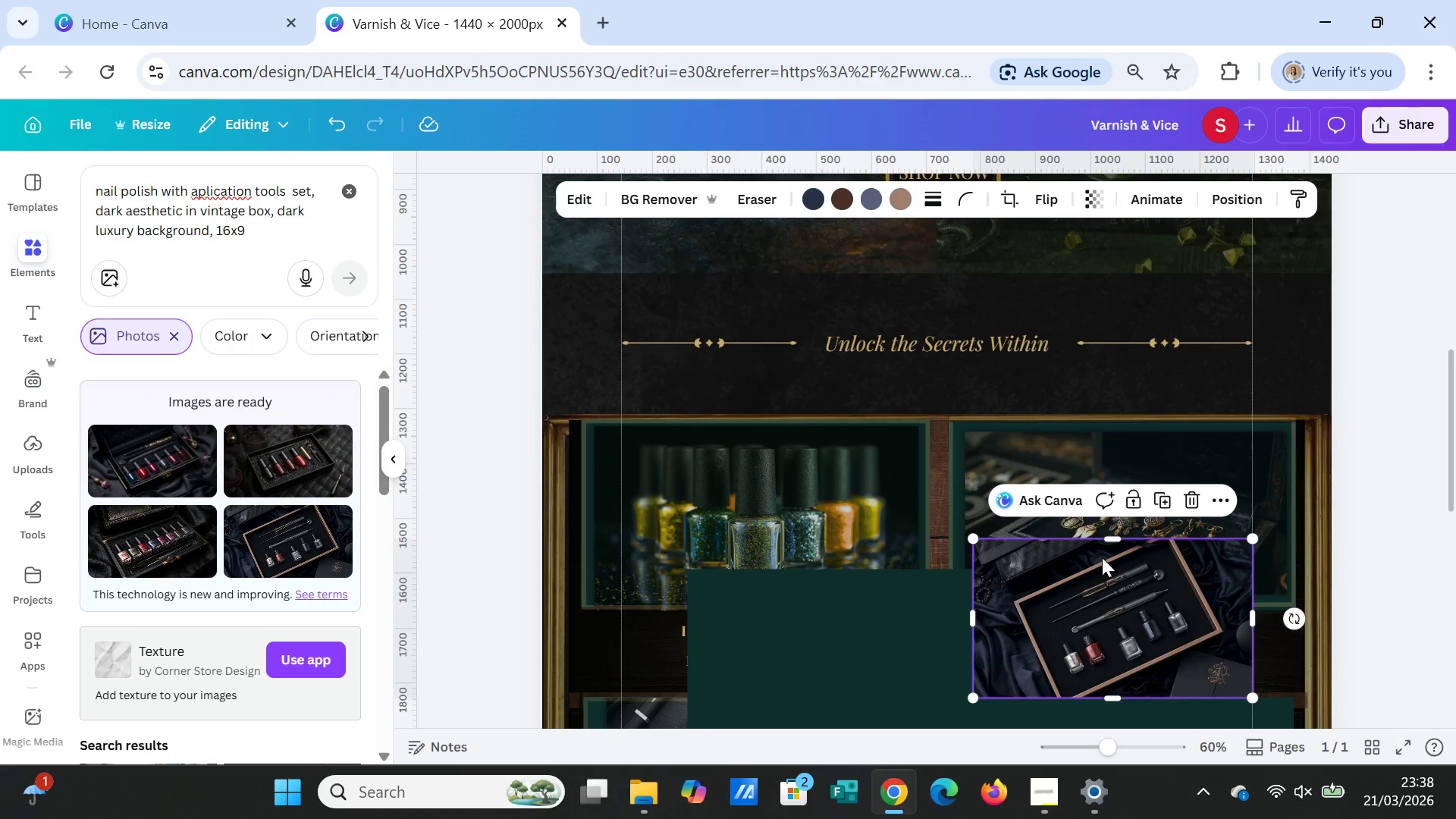 
scroll: coordinate [1110, 517], scroll_direction: down, amount: 2.0
 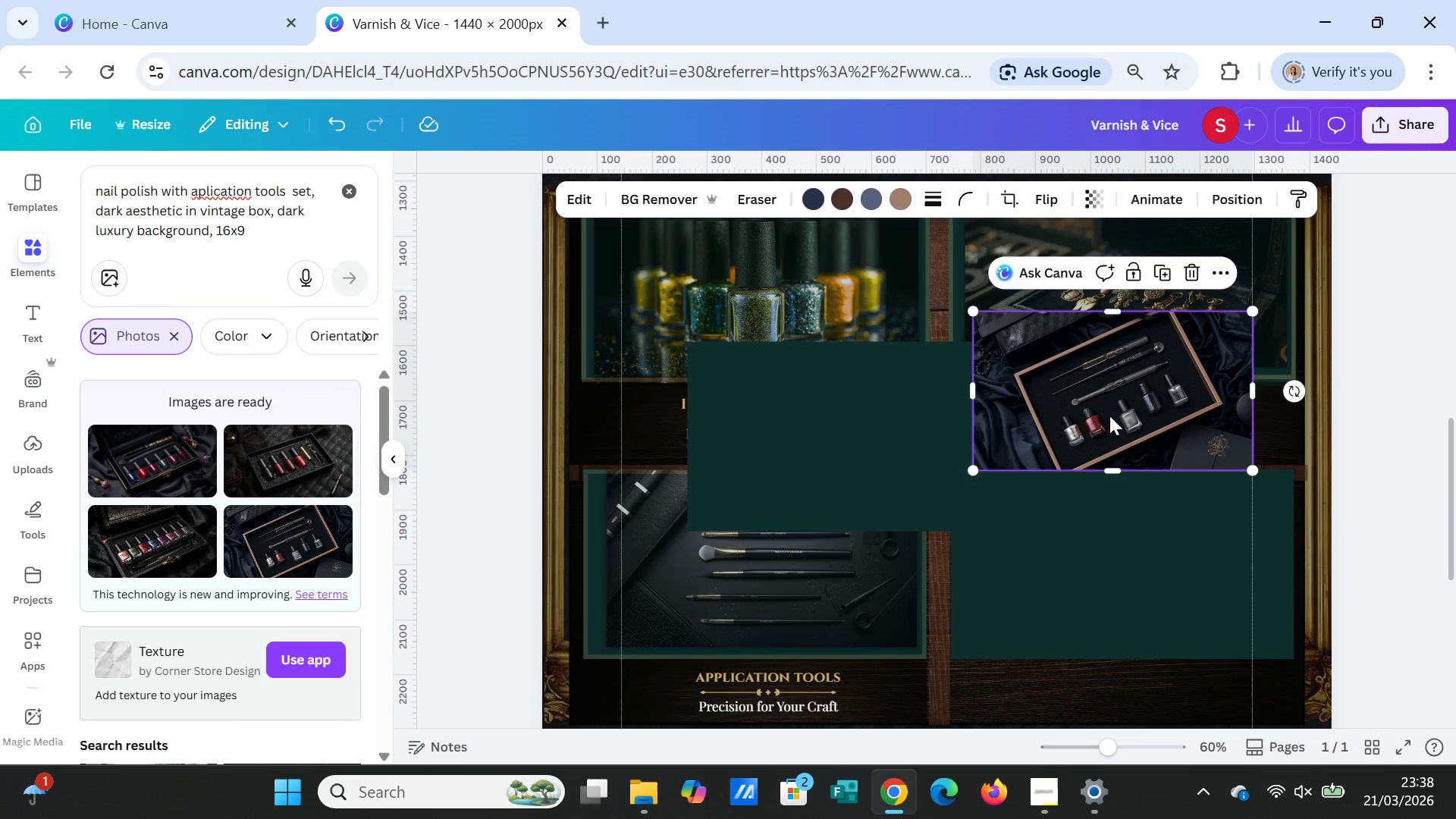 
left_click_drag(start_coordinate=[1109, 416], to_coordinate=[1119, 580])
 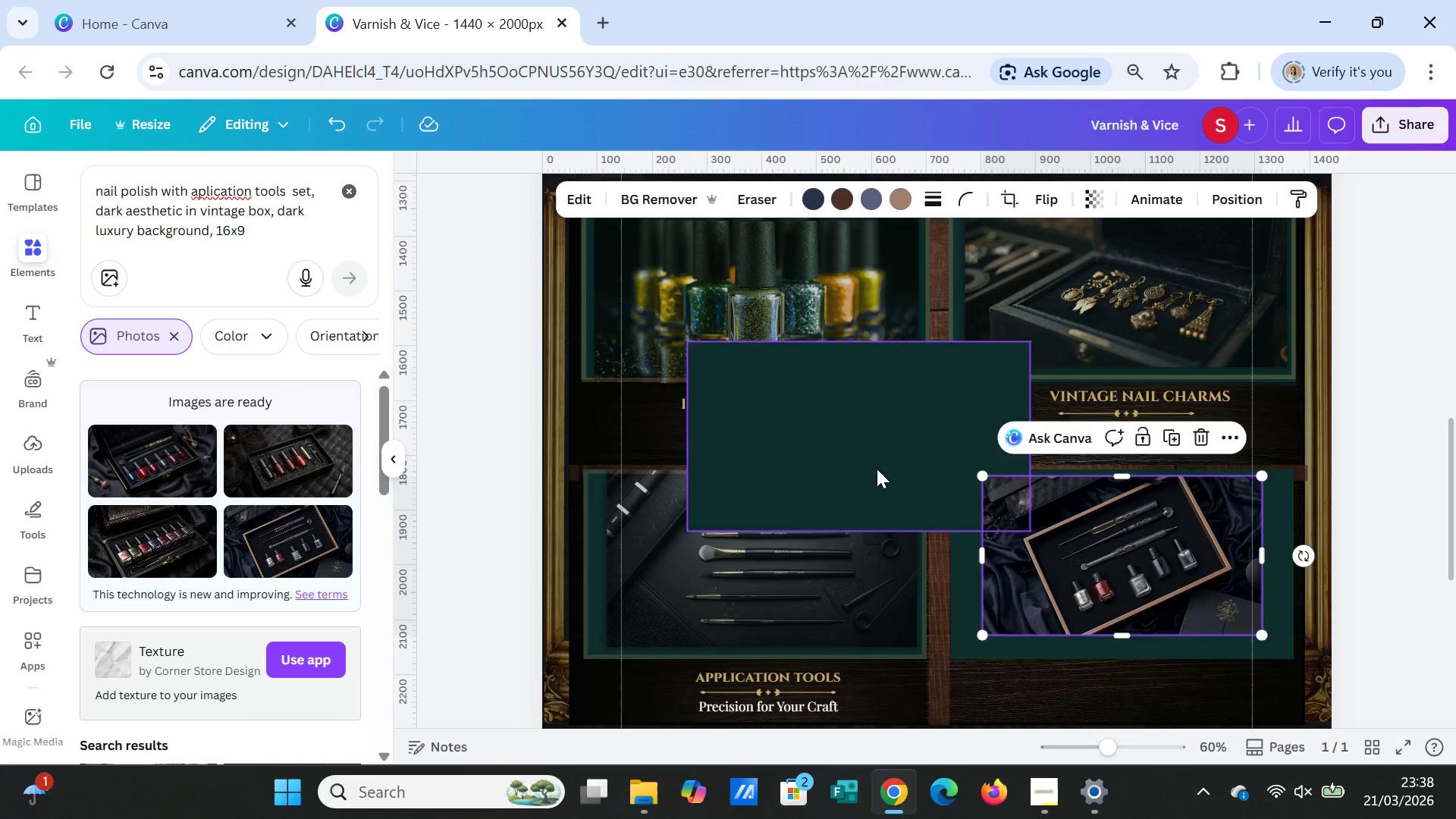 
left_click_drag(start_coordinate=[894, 491], to_coordinate=[827, 384])
 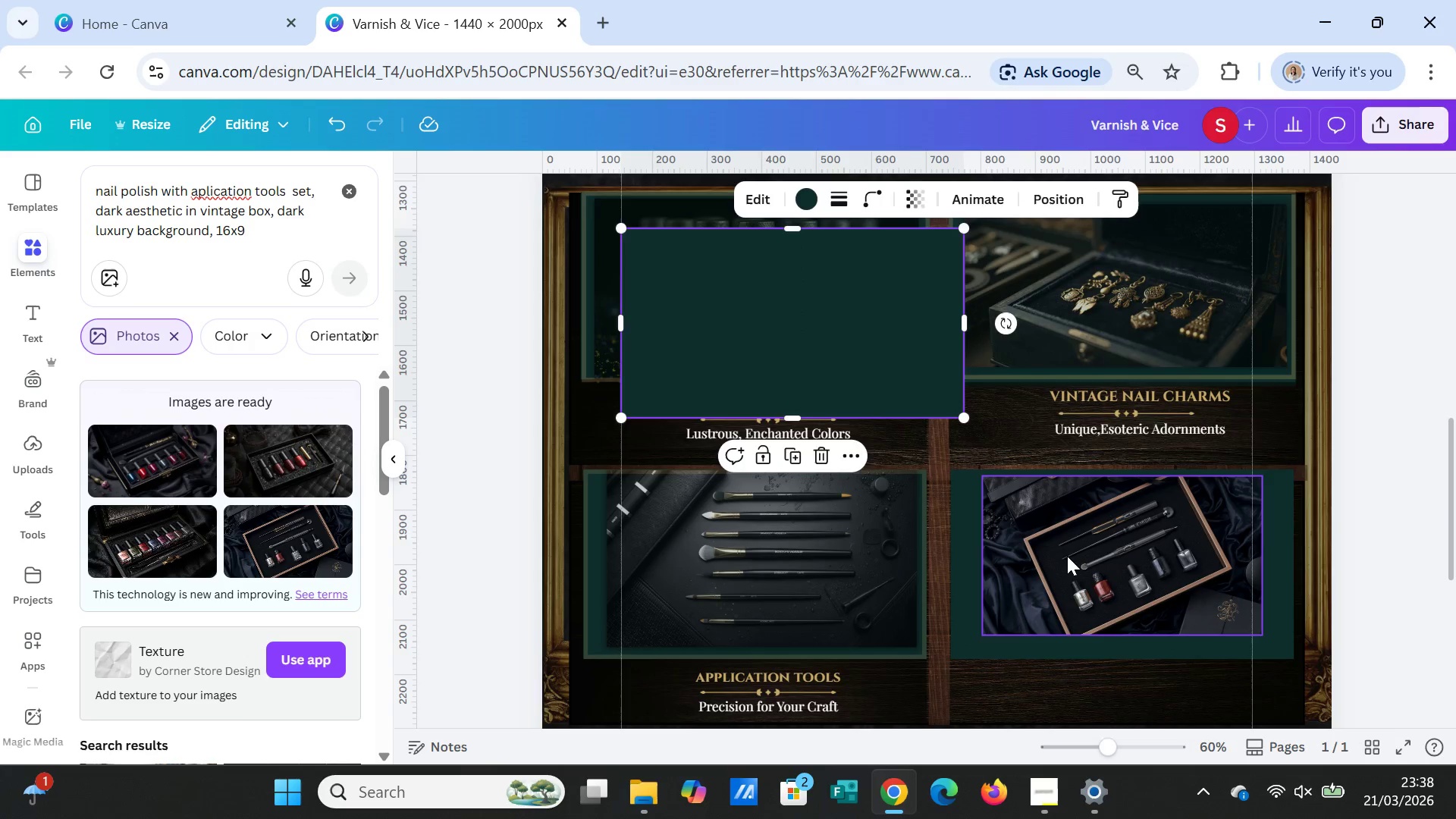 
left_click_drag(start_coordinate=[1068, 557], to_coordinate=[1069, 563])
 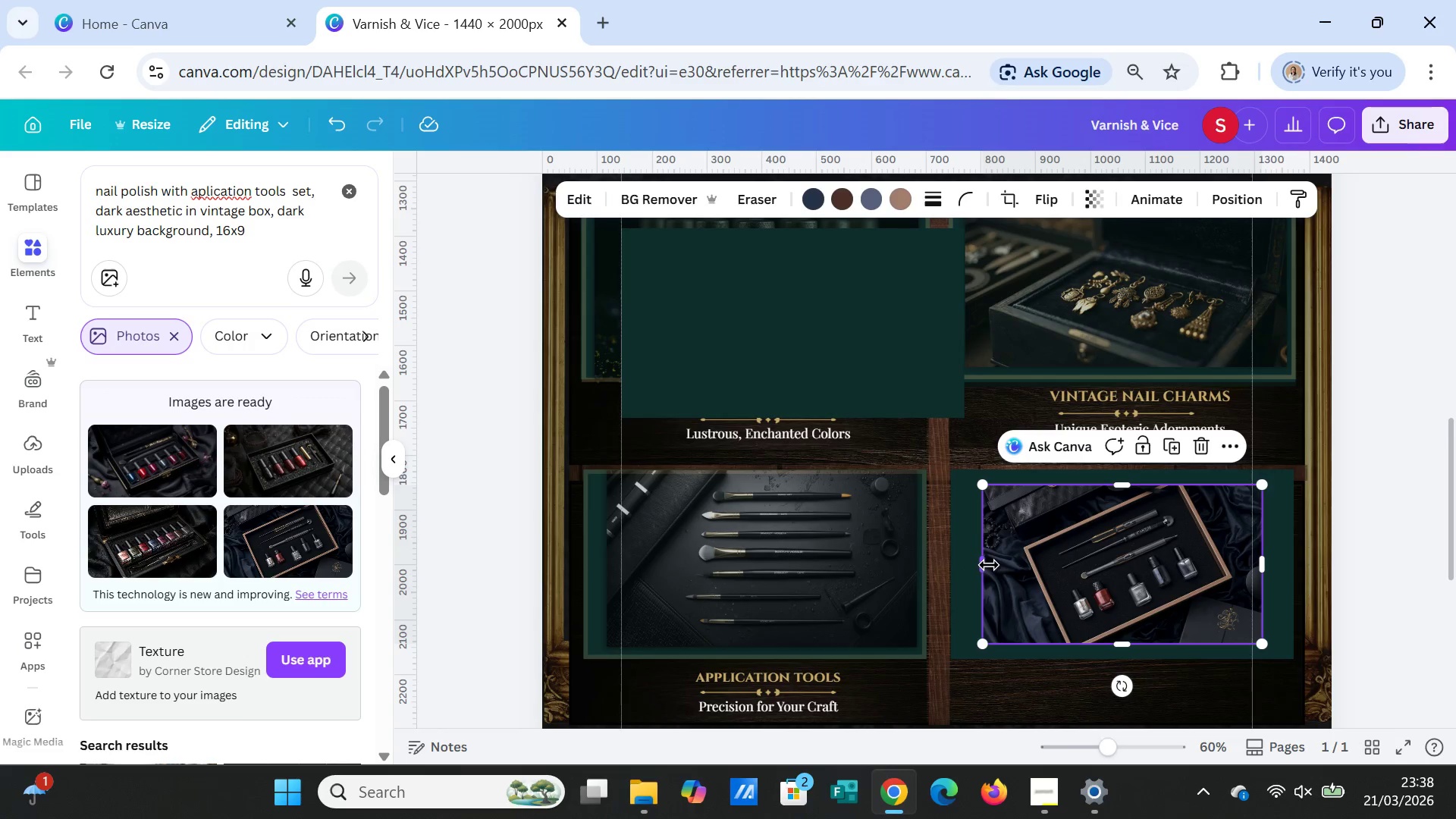 
left_click_drag(start_coordinate=[984, 565], to_coordinate=[955, 560])
 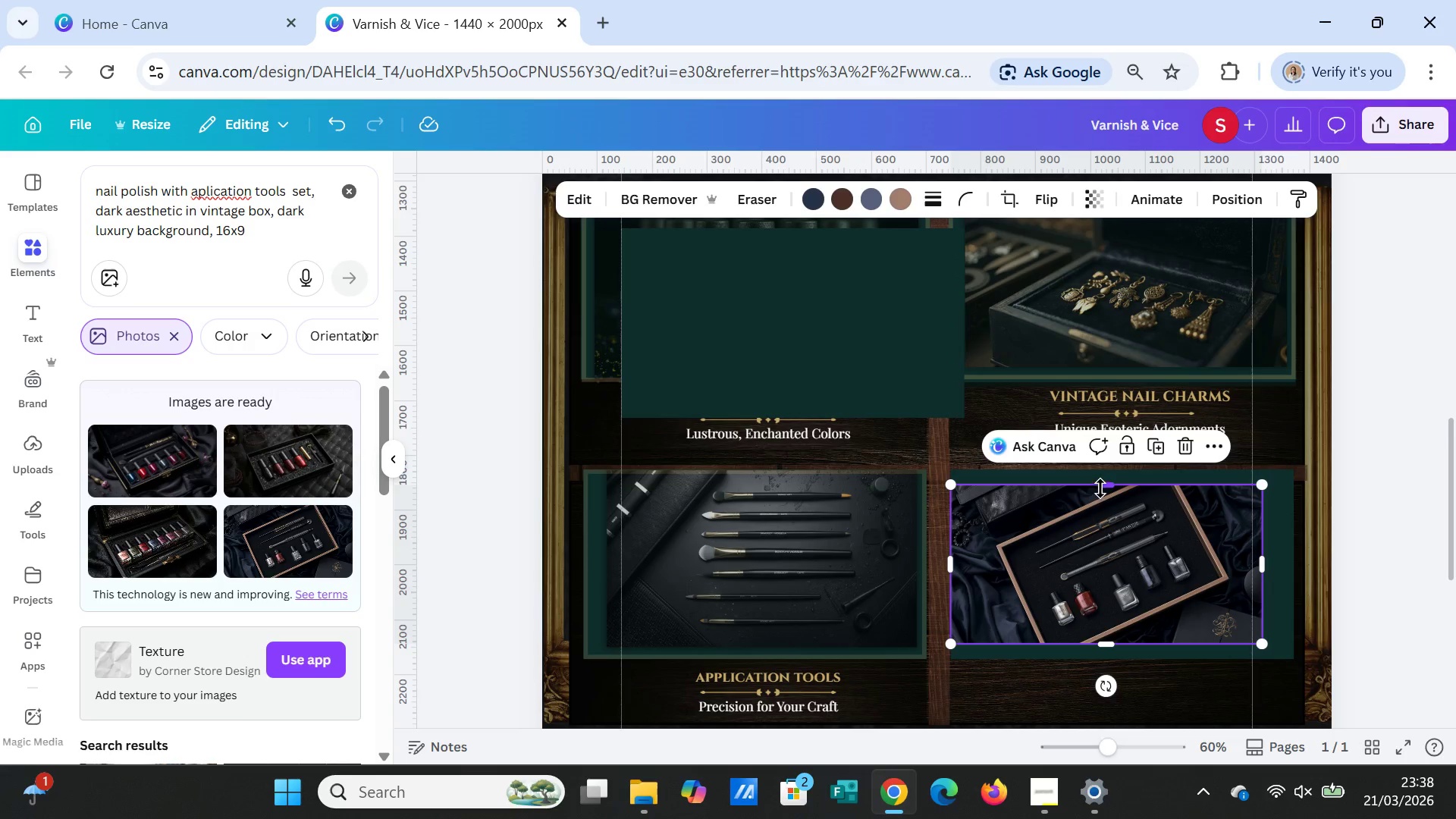 
left_click_drag(start_coordinate=[1100, 488], to_coordinate=[1102, 475])
 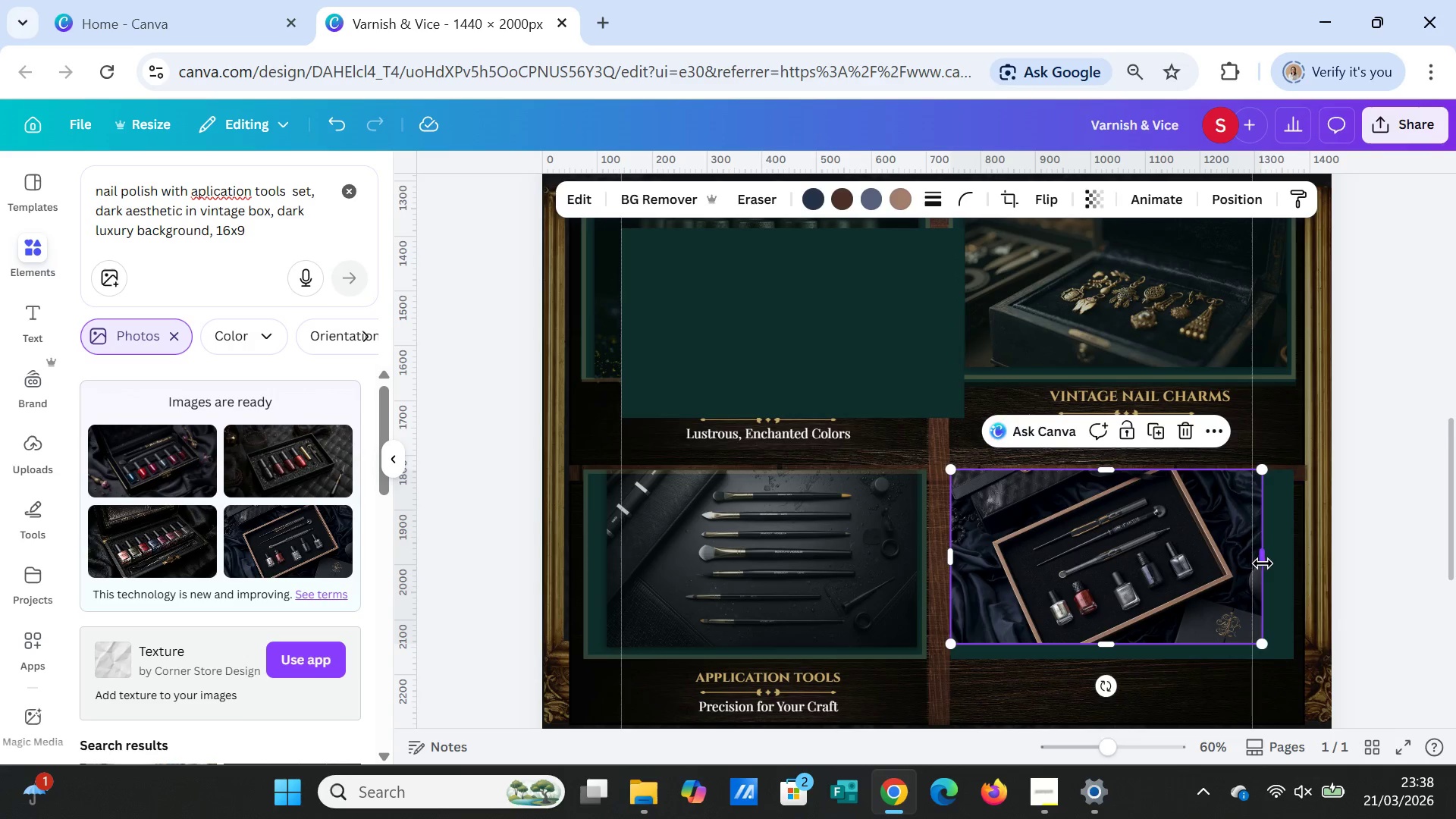 
left_click_drag(start_coordinate=[1261, 563], to_coordinate=[1291, 566])
 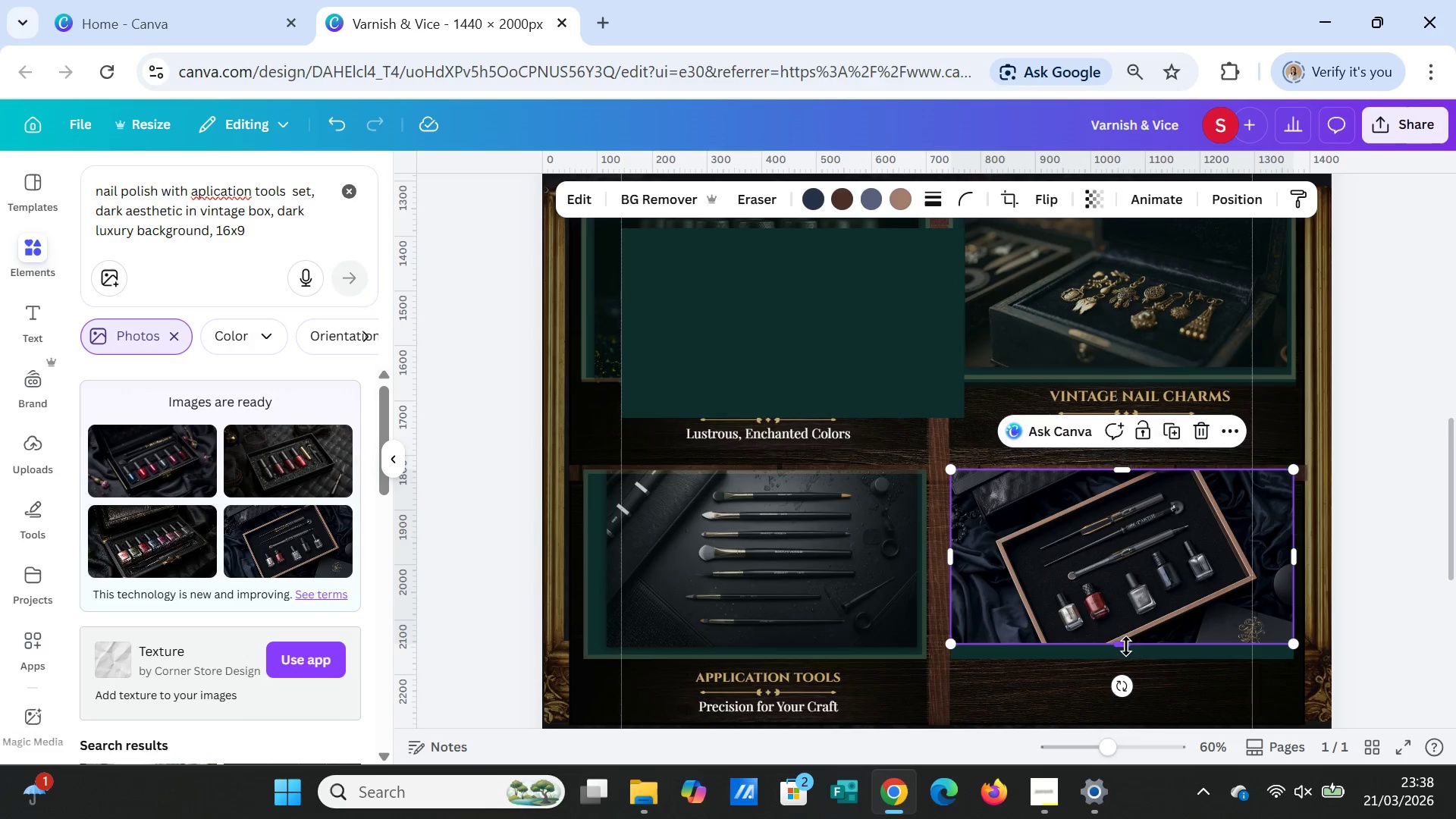 
left_click_drag(start_coordinate=[1125, 647], to_coordinate=[1124, 659])
 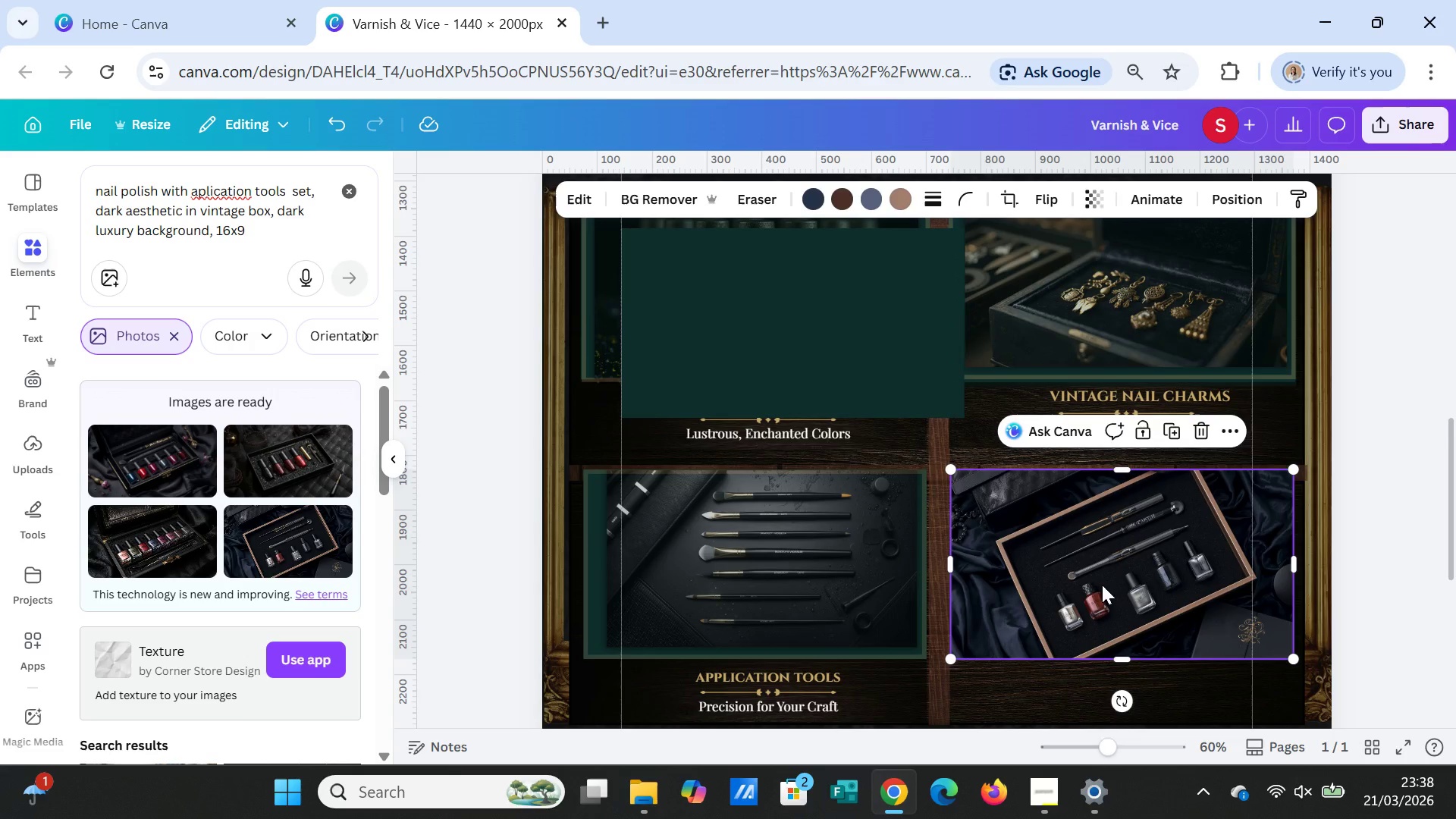 
right_click([1102, 585])
 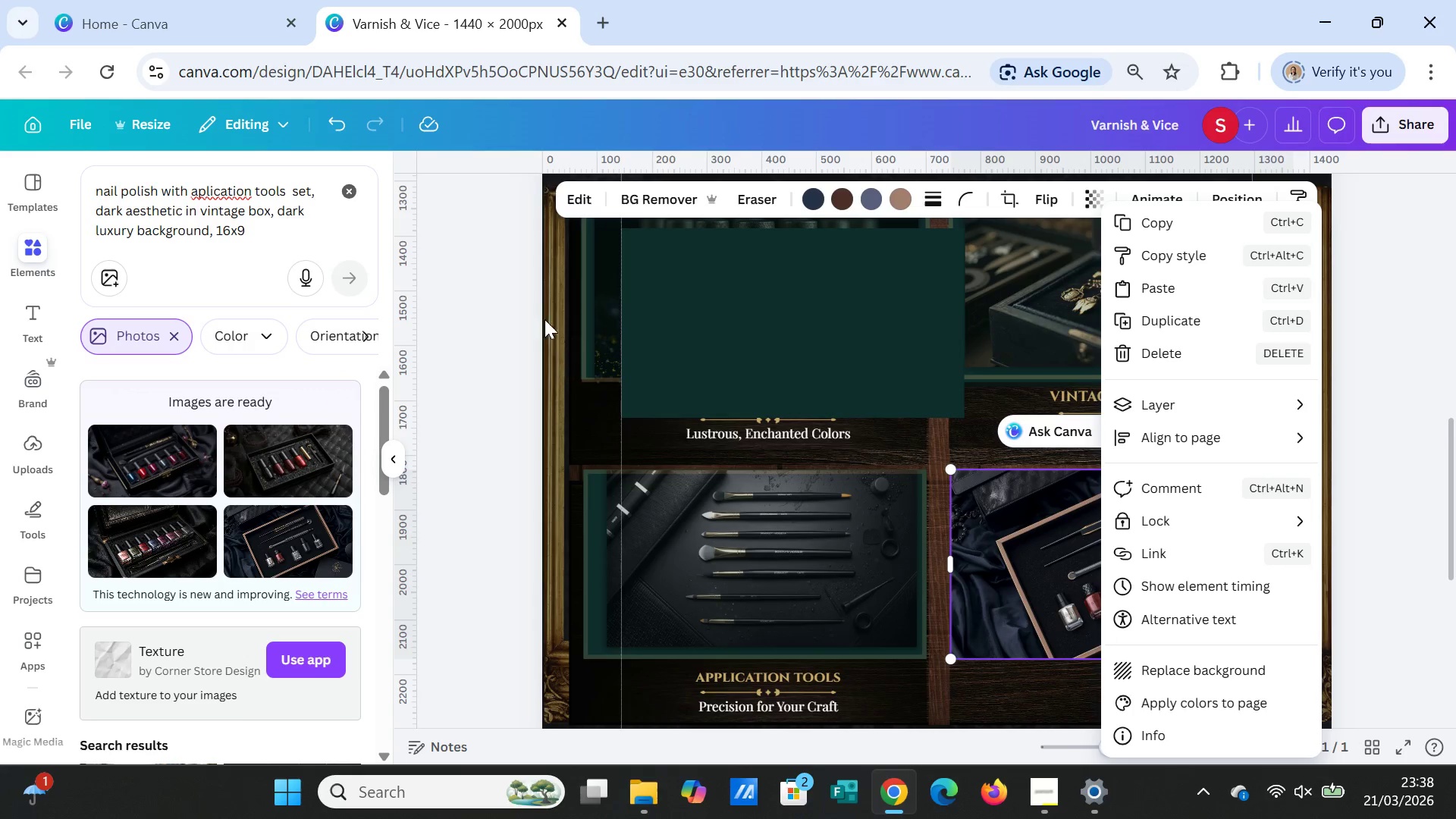 
left_click([571, 195])
 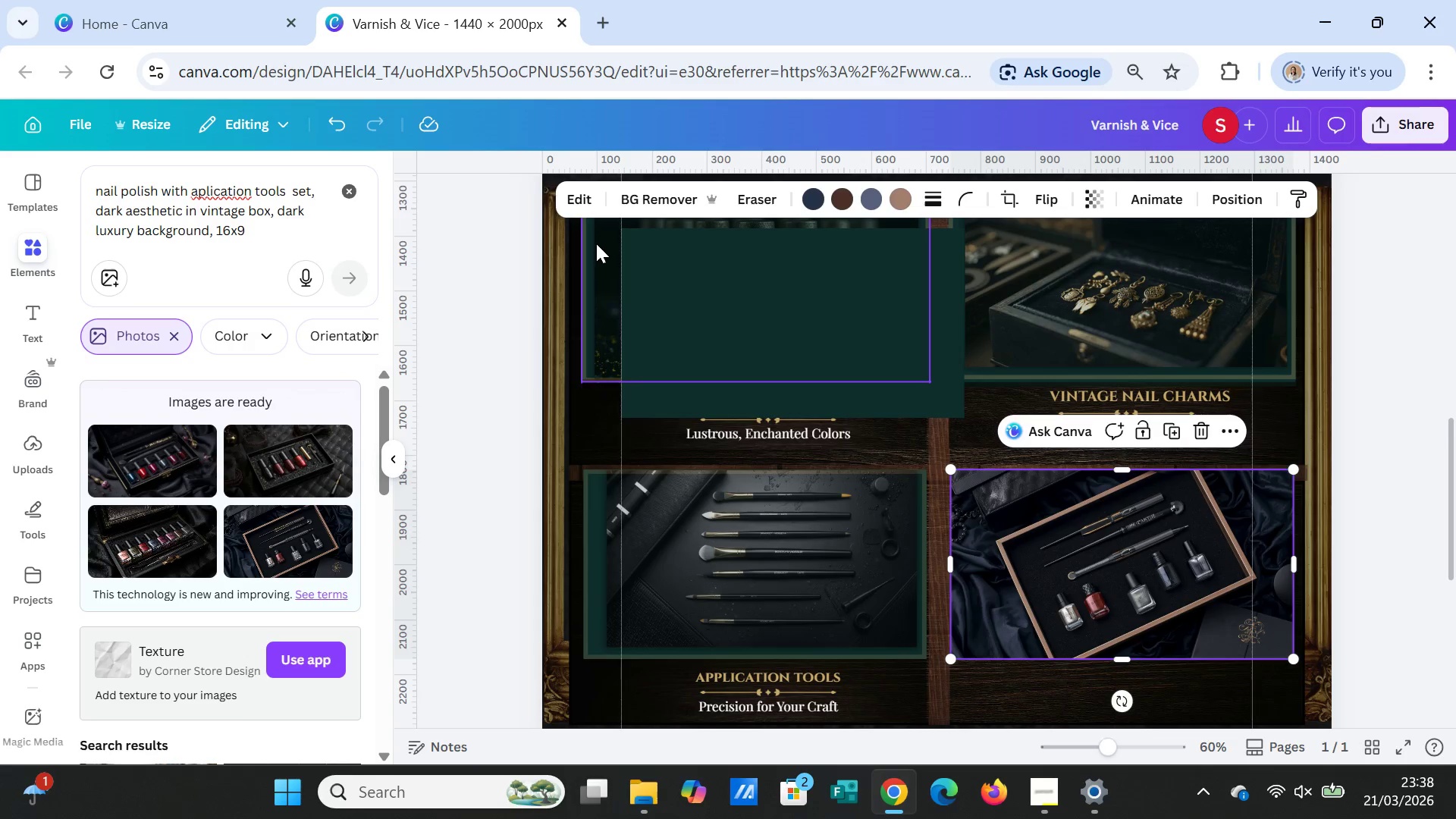 
left_click([582, 193])
 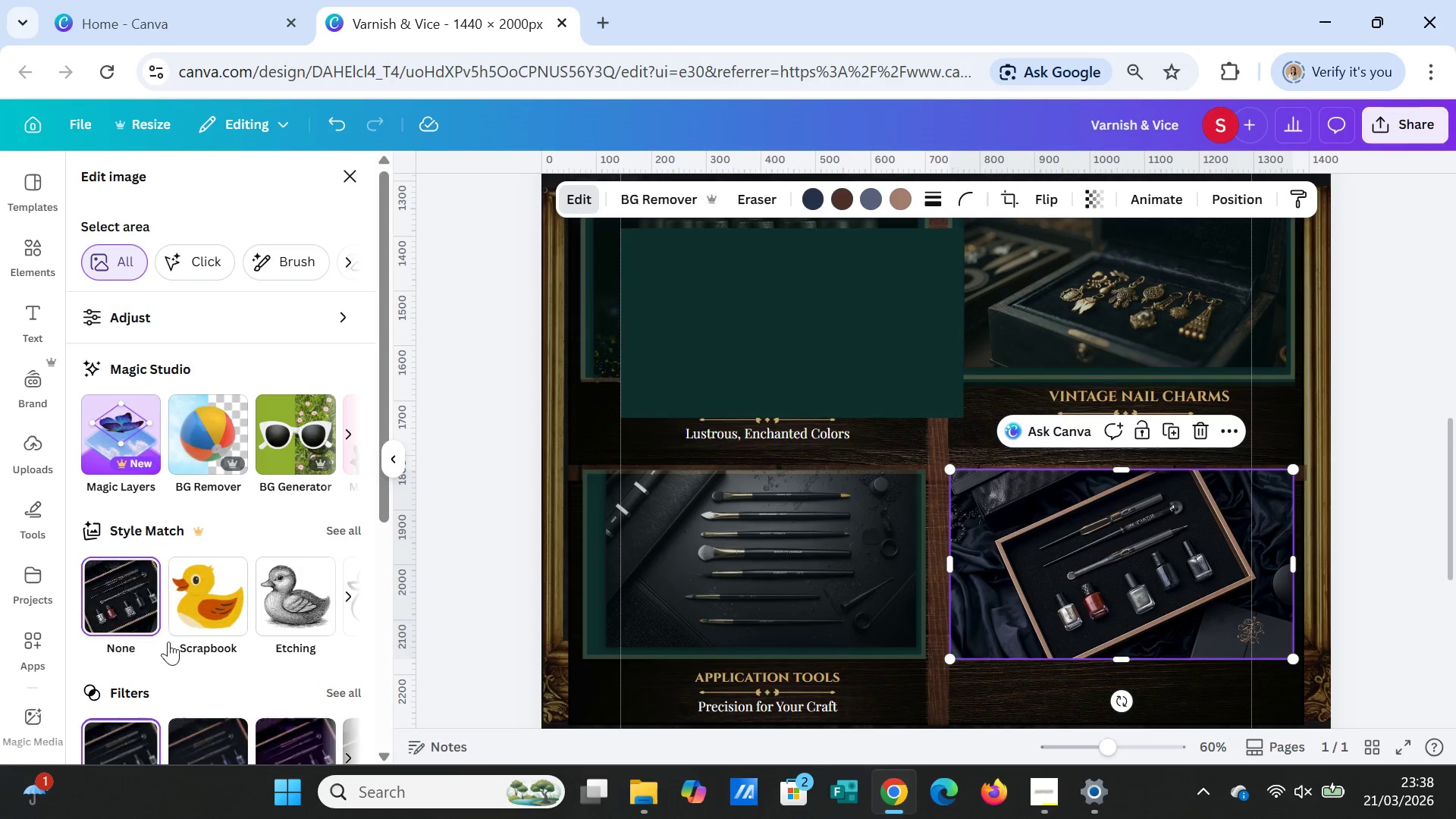 
scroll: coordinate [168, 639], scroll_direction: down, amount: 3.0
 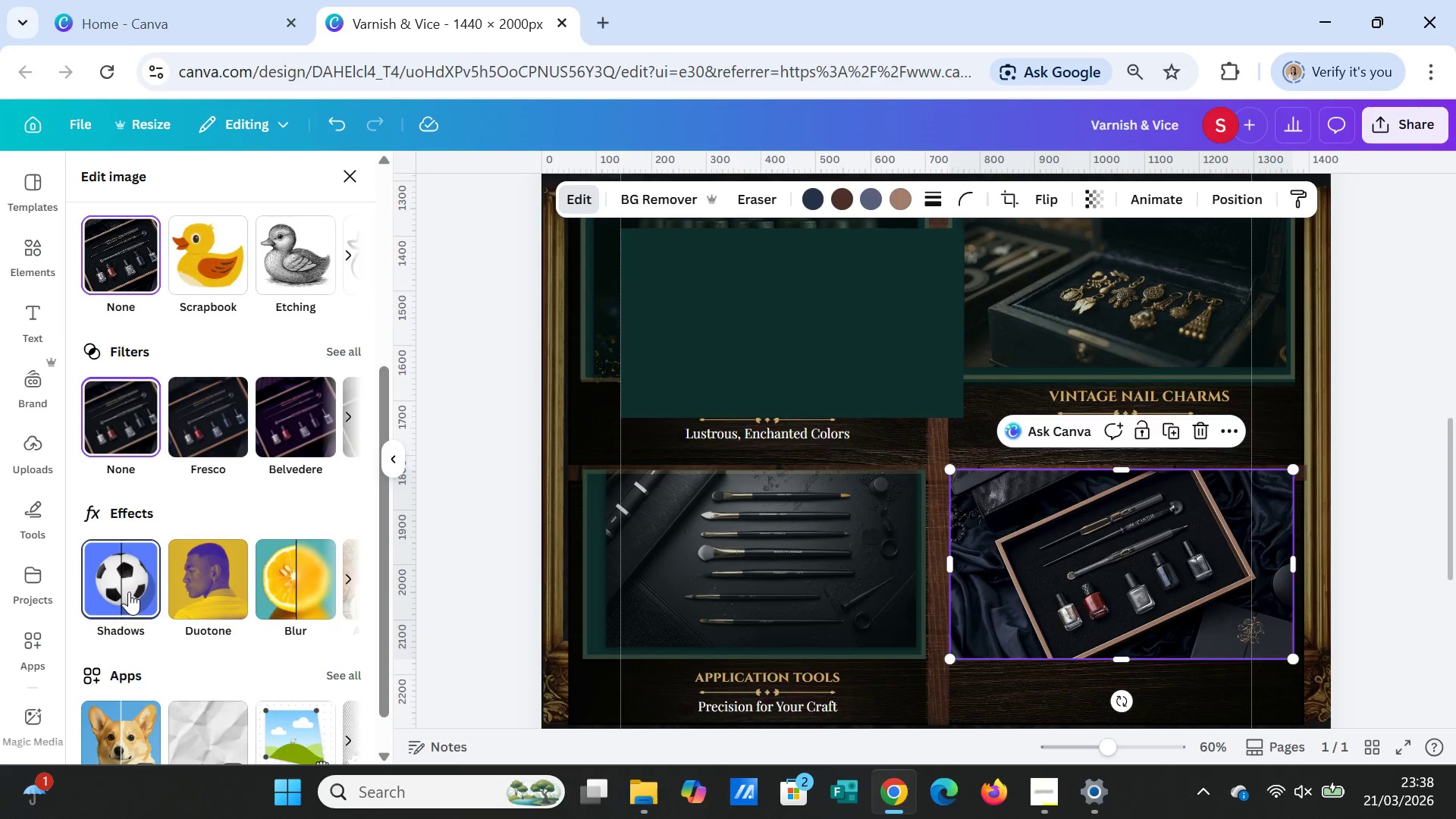 
left_click([129, 592])
 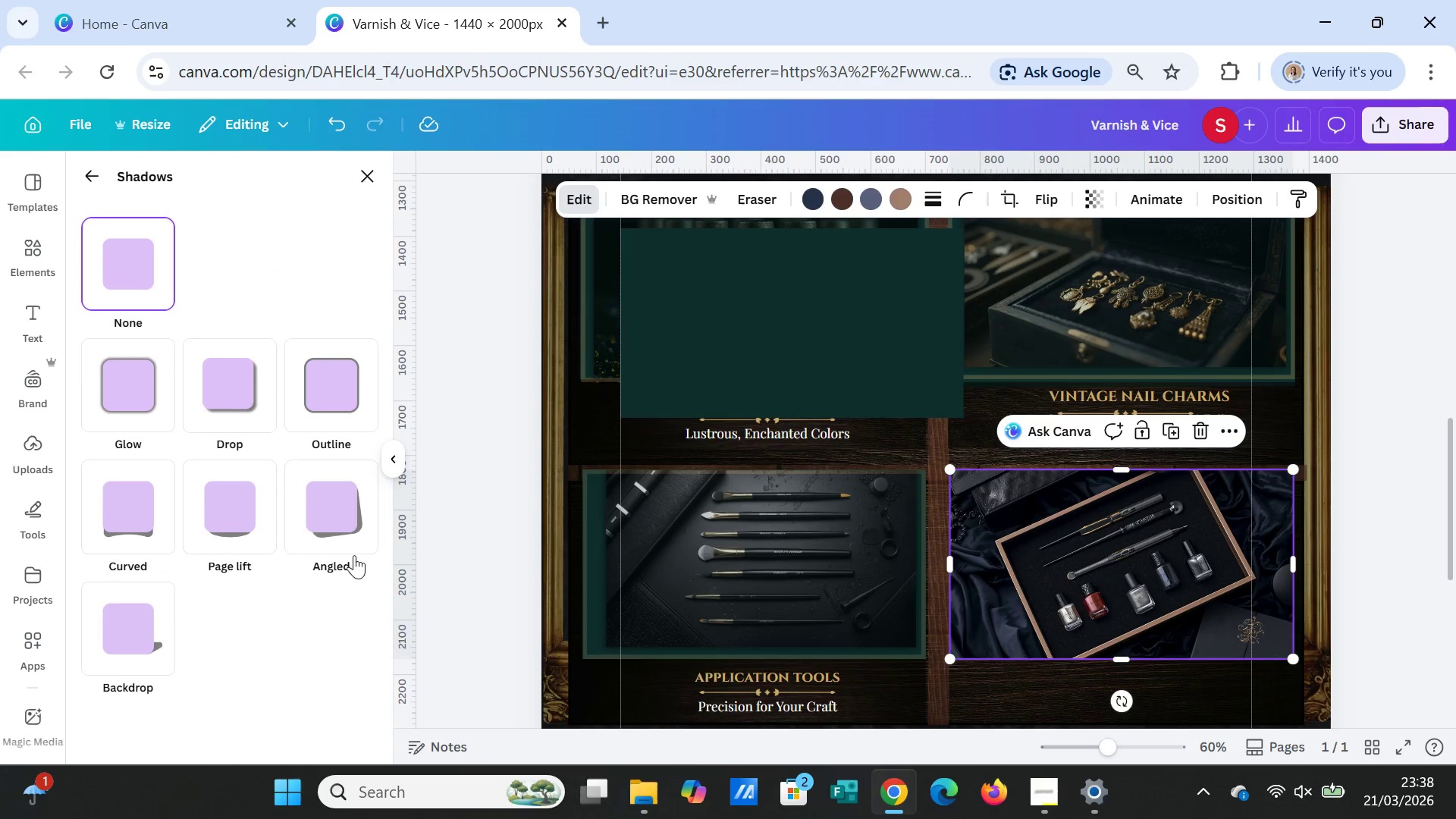 
left_click([135, 416])
 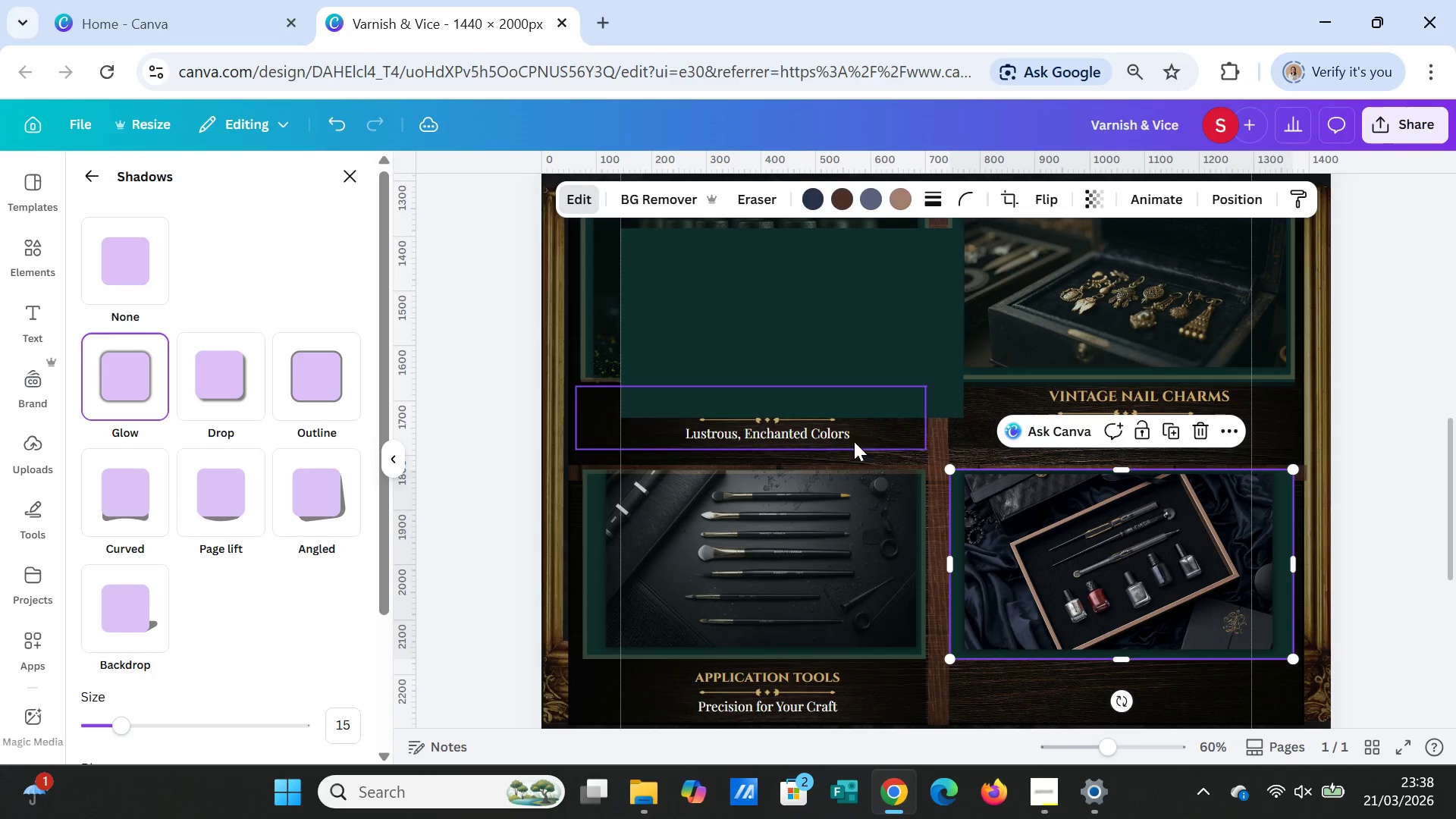 
left_click_drag(start_coordinate=[902, 361], to_coordinate=[1233, 603])
 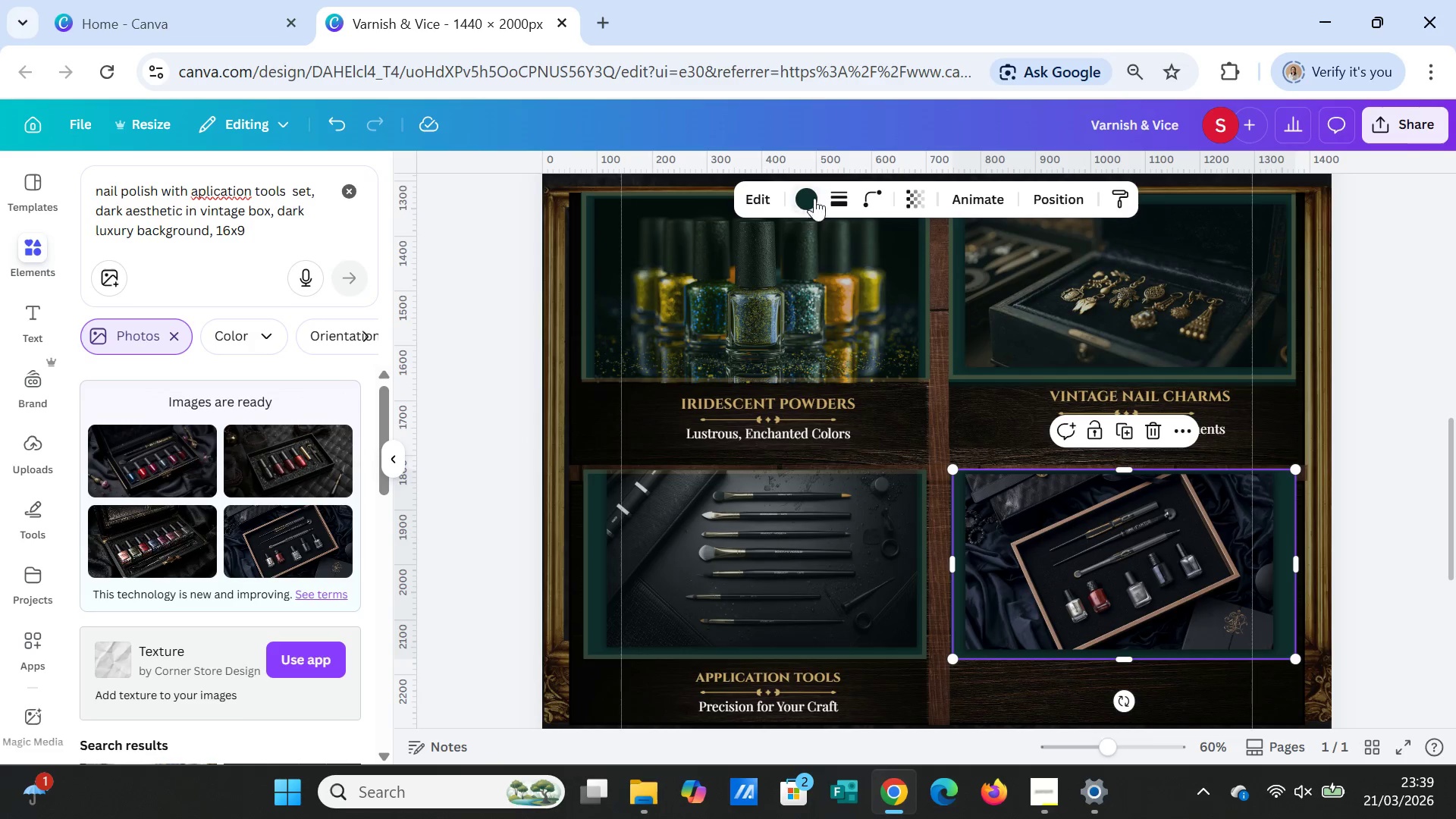 
left_click([836, 196])
 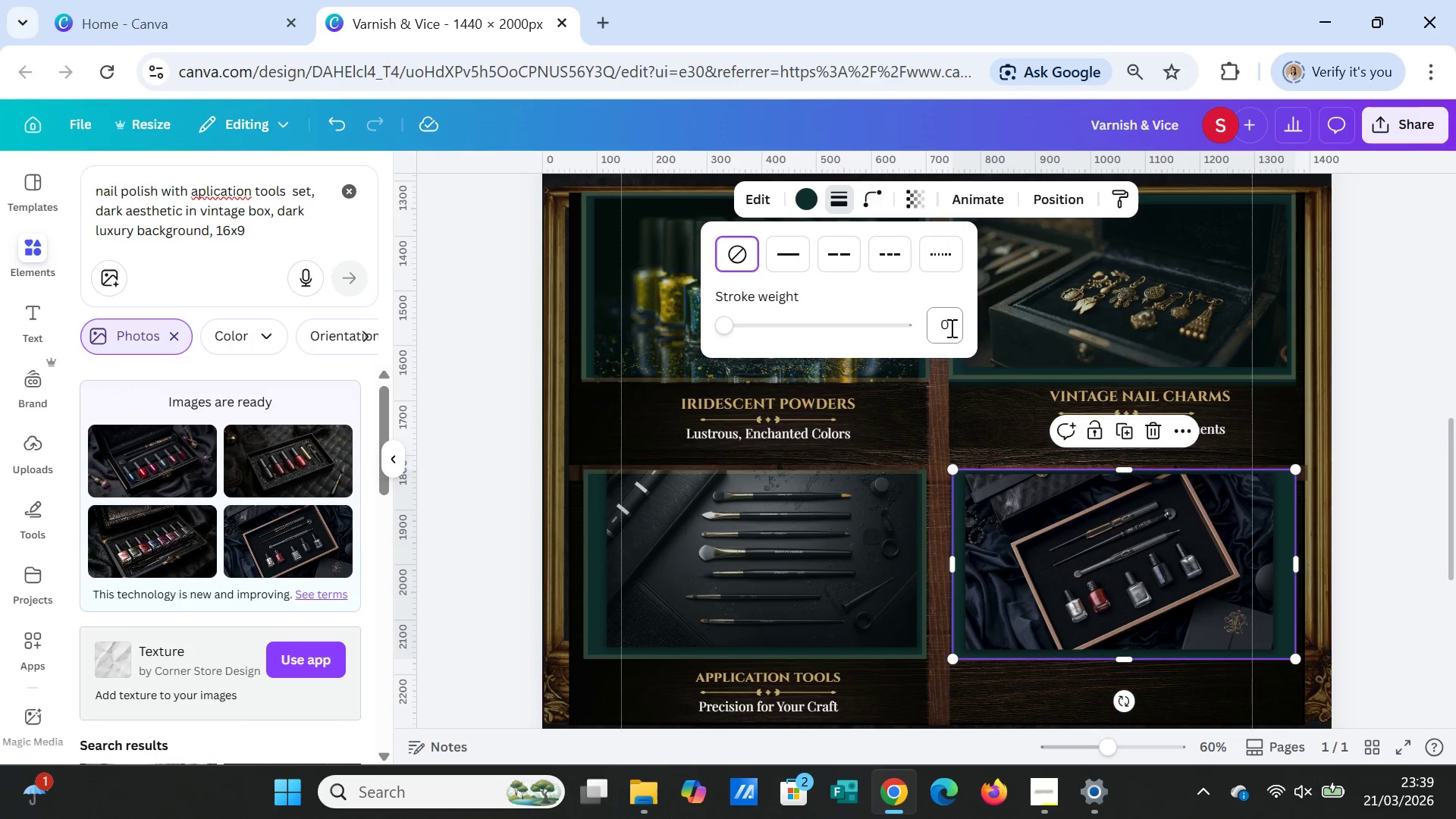 
left_click([950, 328])
 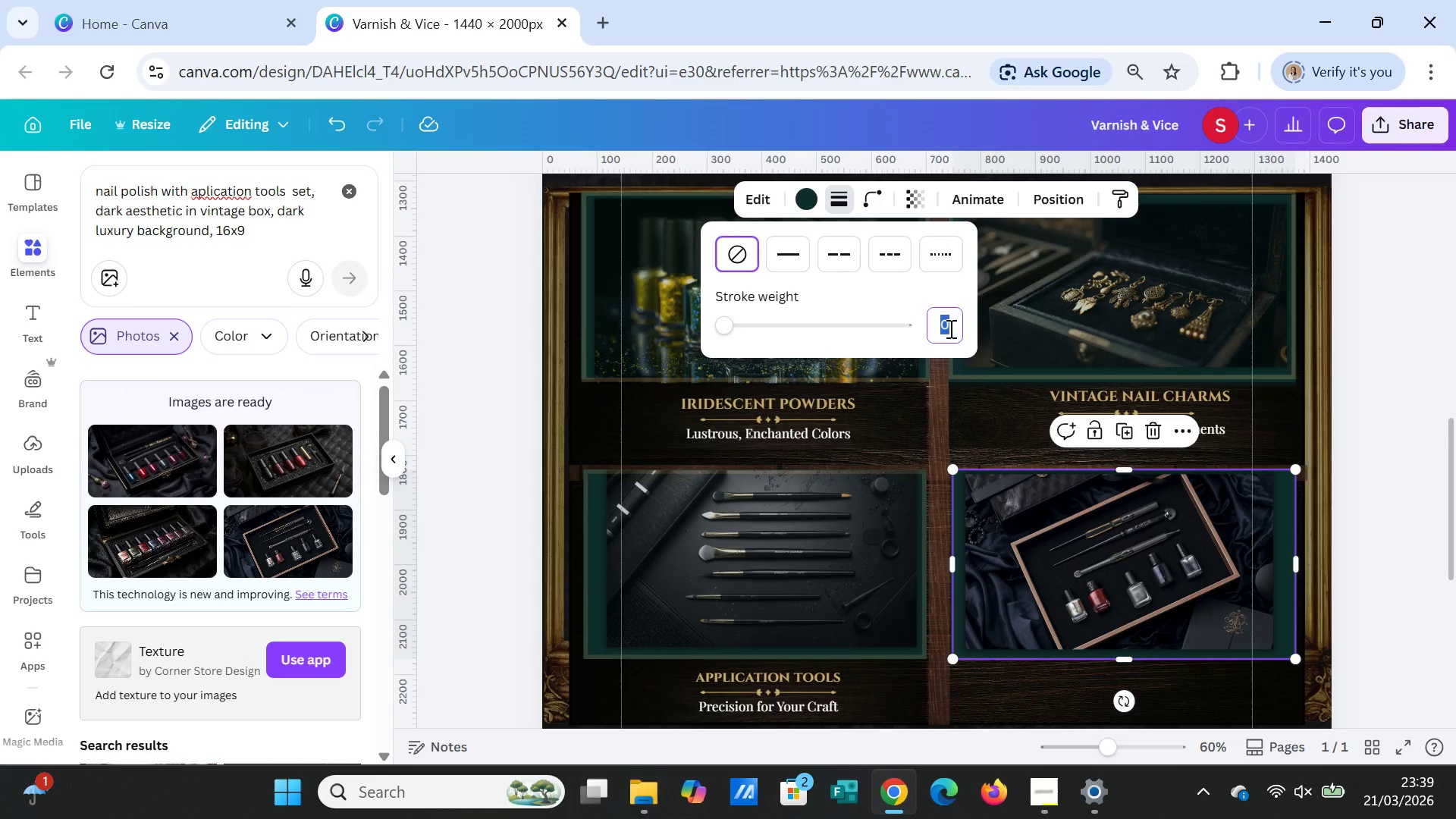 
key(8)
 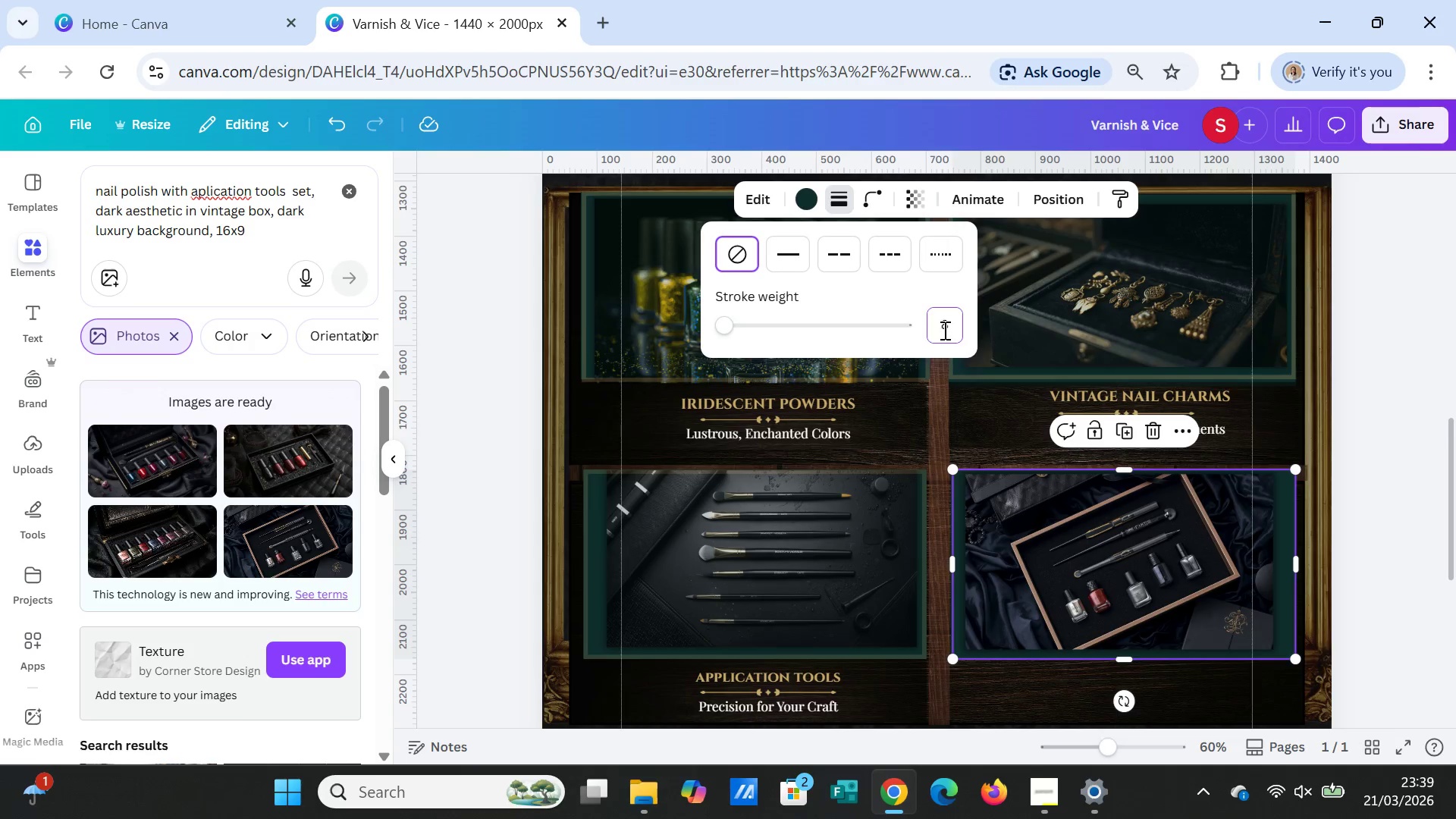 
key(Enter)
 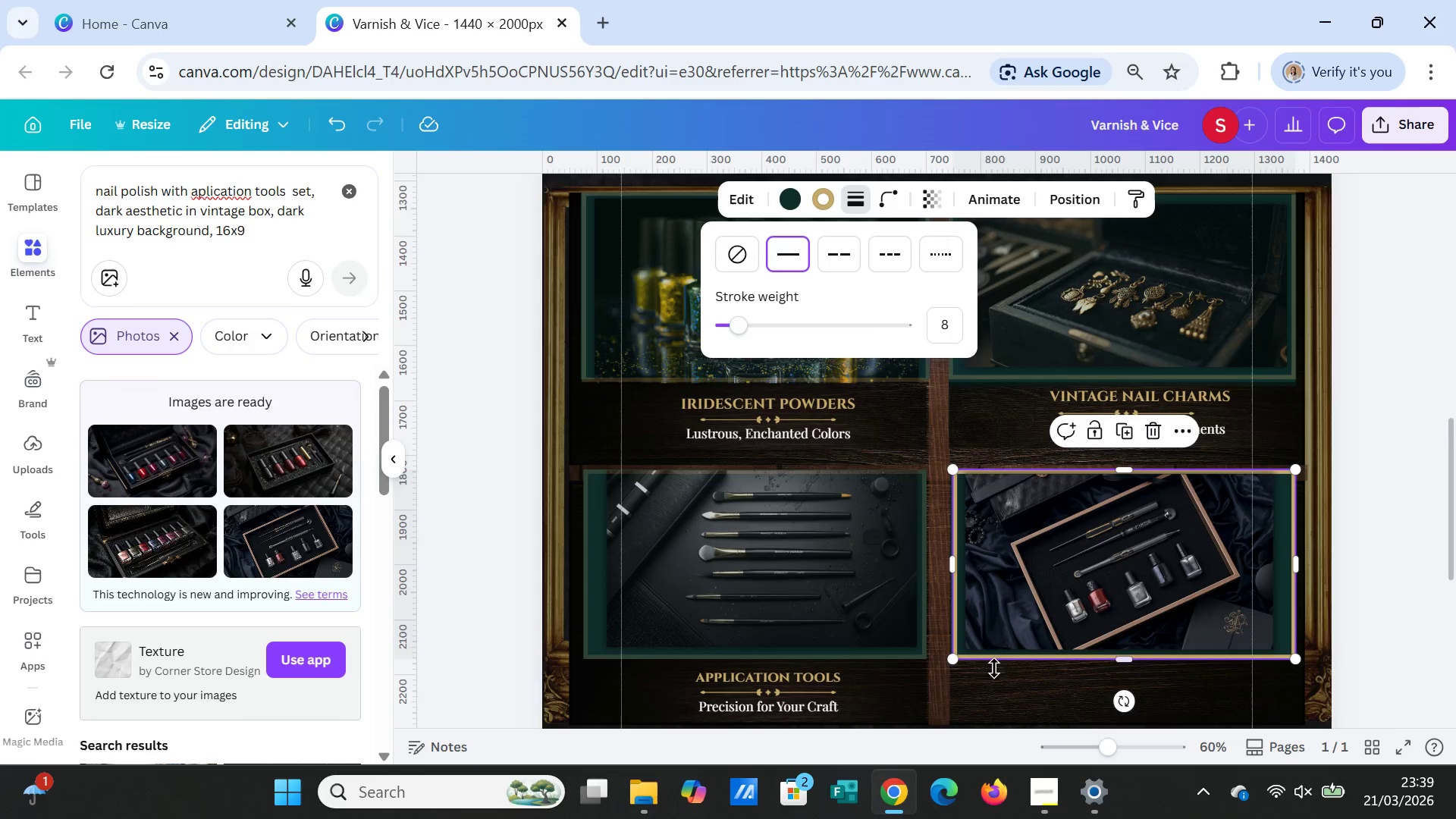 
left_click([981, 689])
 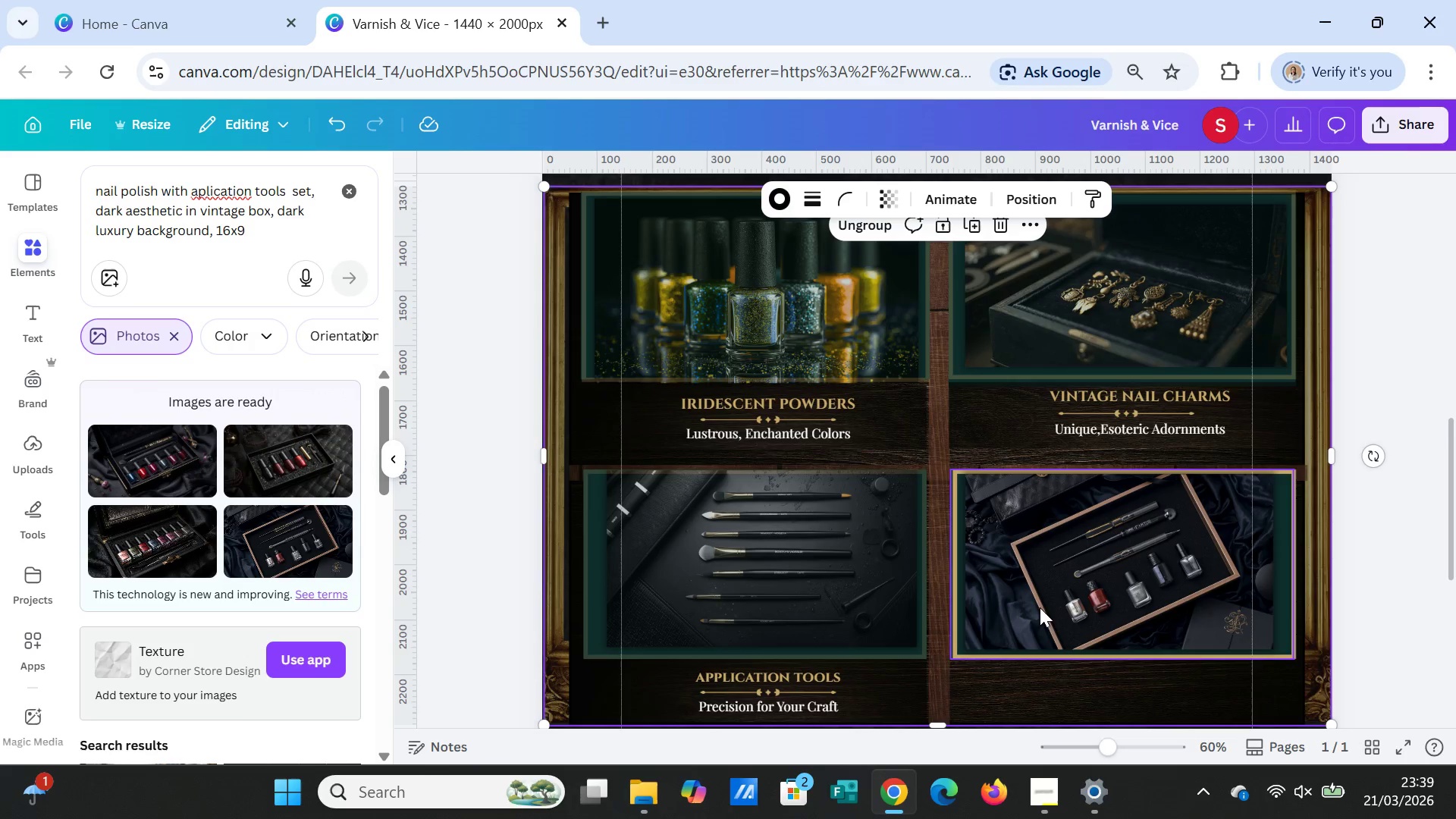 
left_click([1040, 606])
 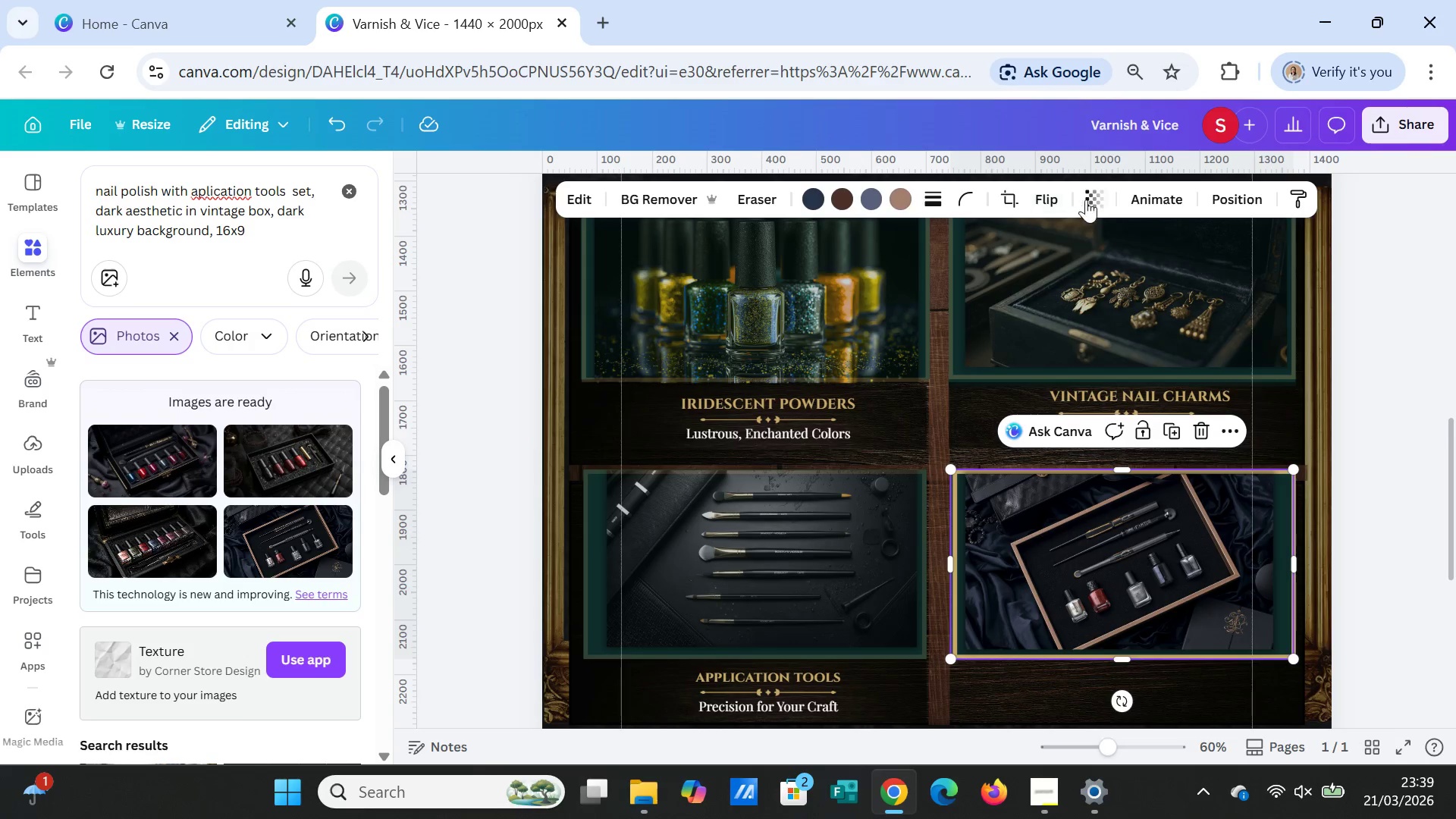 
left_click([1090, 199])
 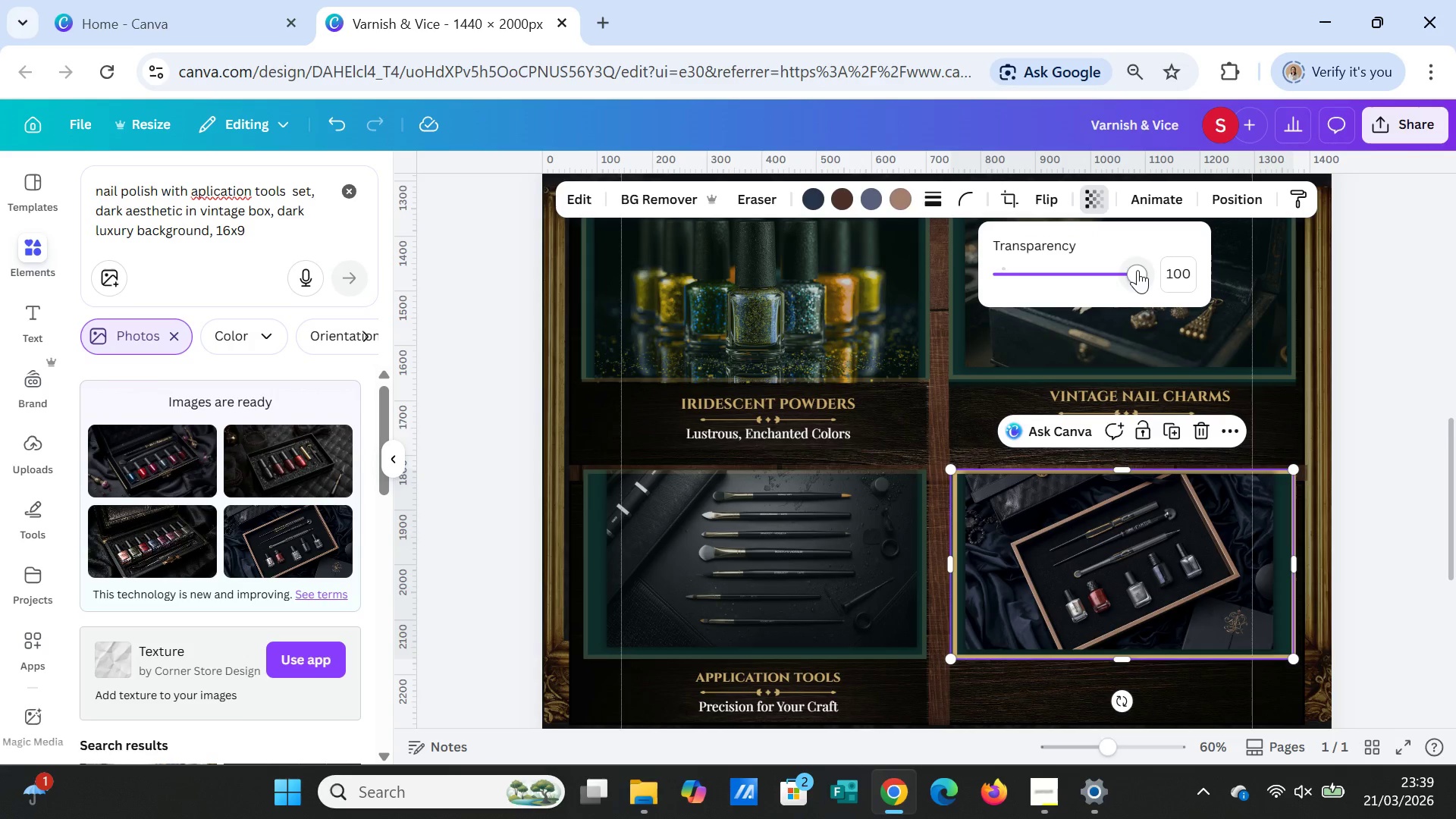 
left_click_drag(start_coordinate=[1138, 270], to_coordinate=[1012, 265])
 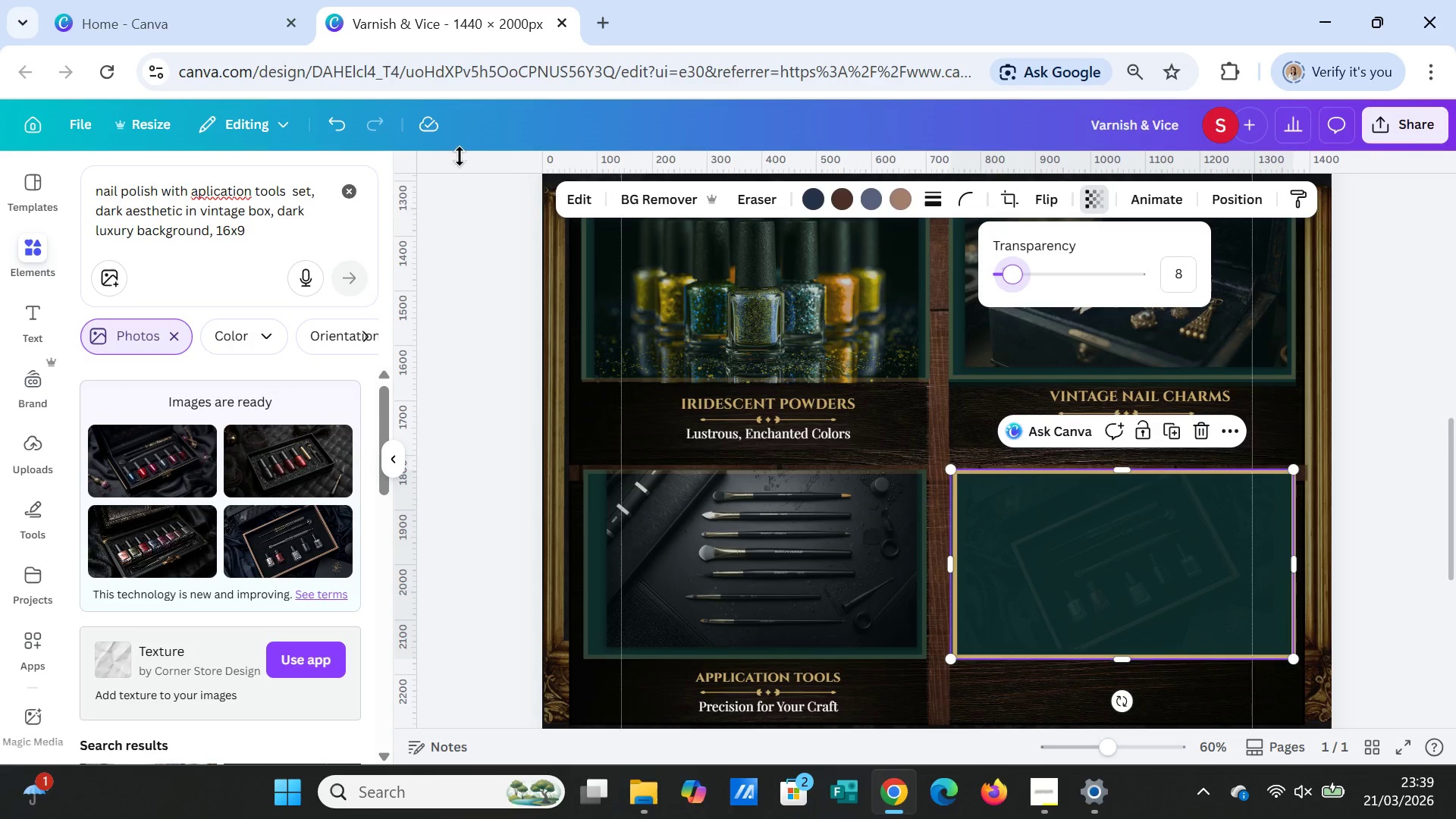 
left_click_drag(start_coordinate=[1018, 269], to_coordinate=[1175, 278])
 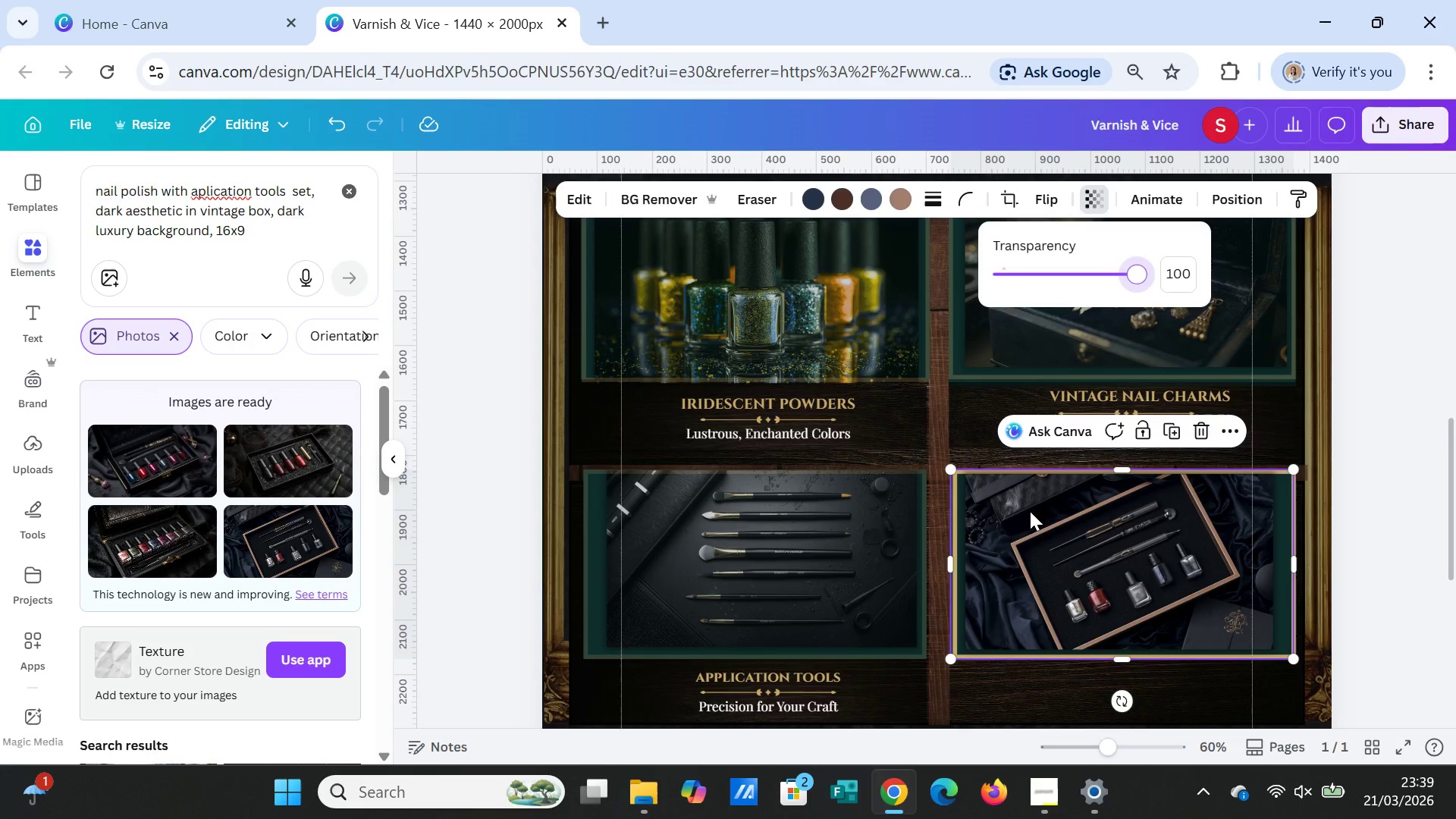 
left_click([1030, 511])
 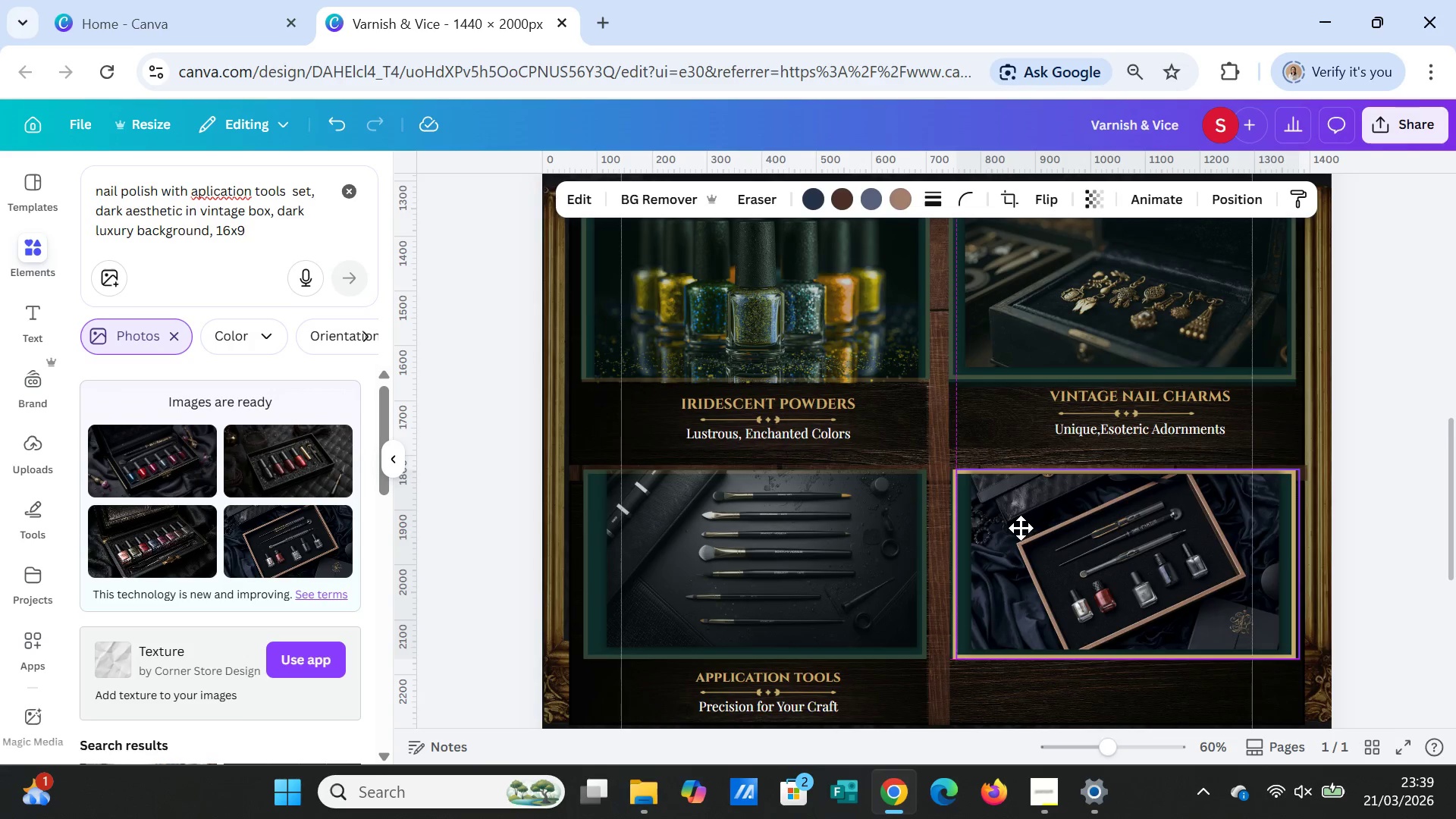 
wait(14.84)
 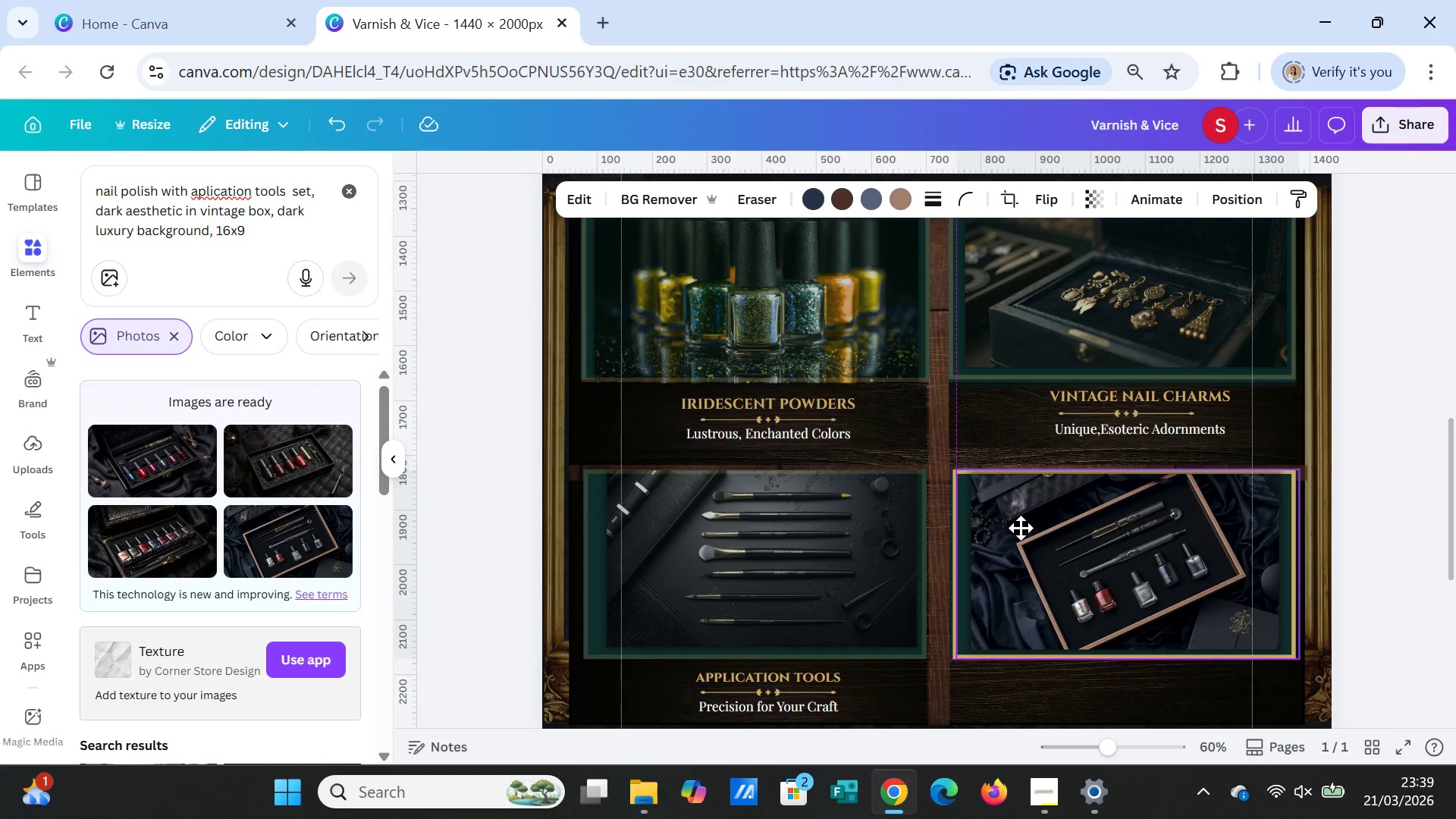 
left_click([1123, 406])
 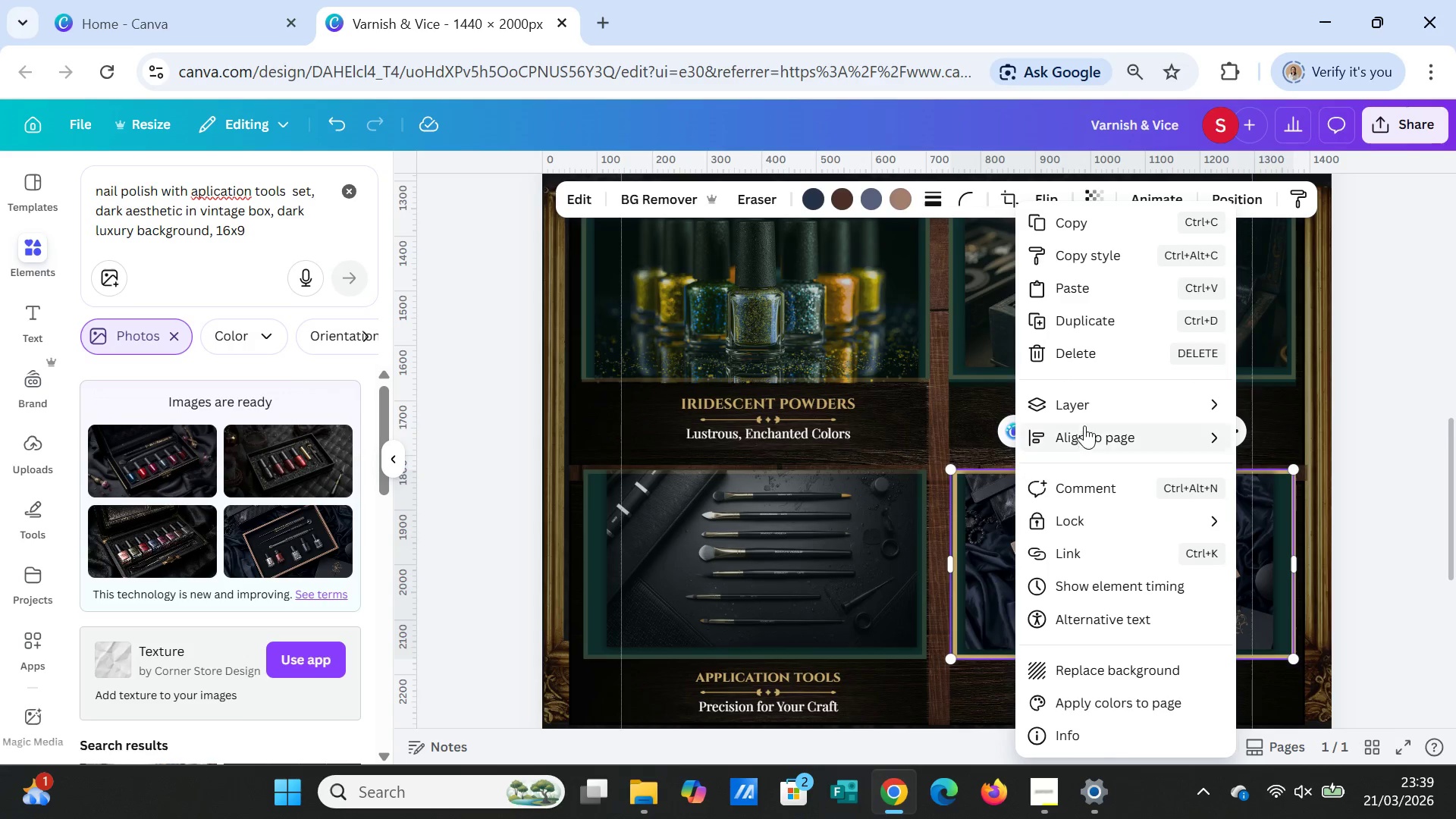 
left_click([1084, 411])
 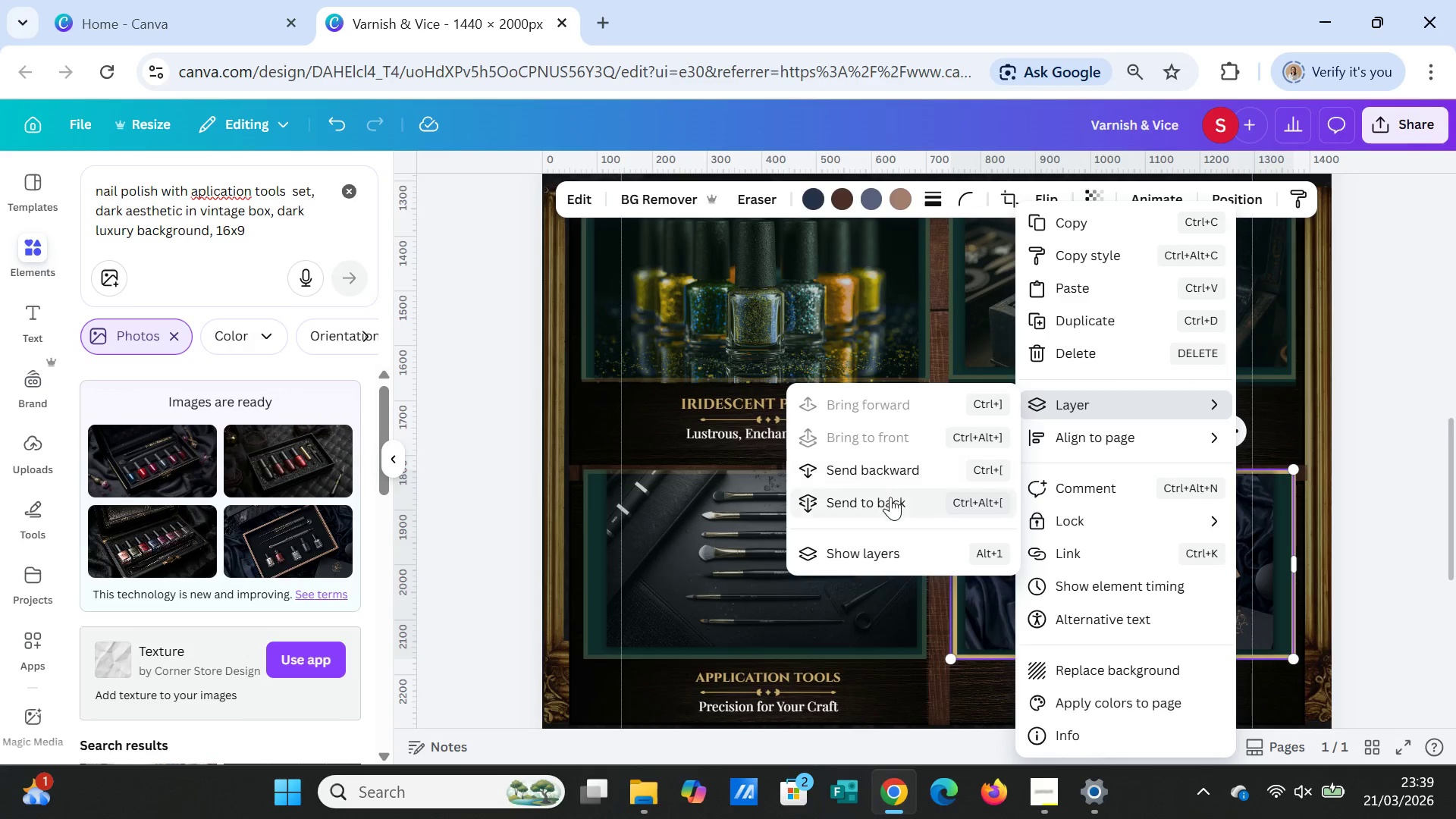 
left_click([890, 502])
 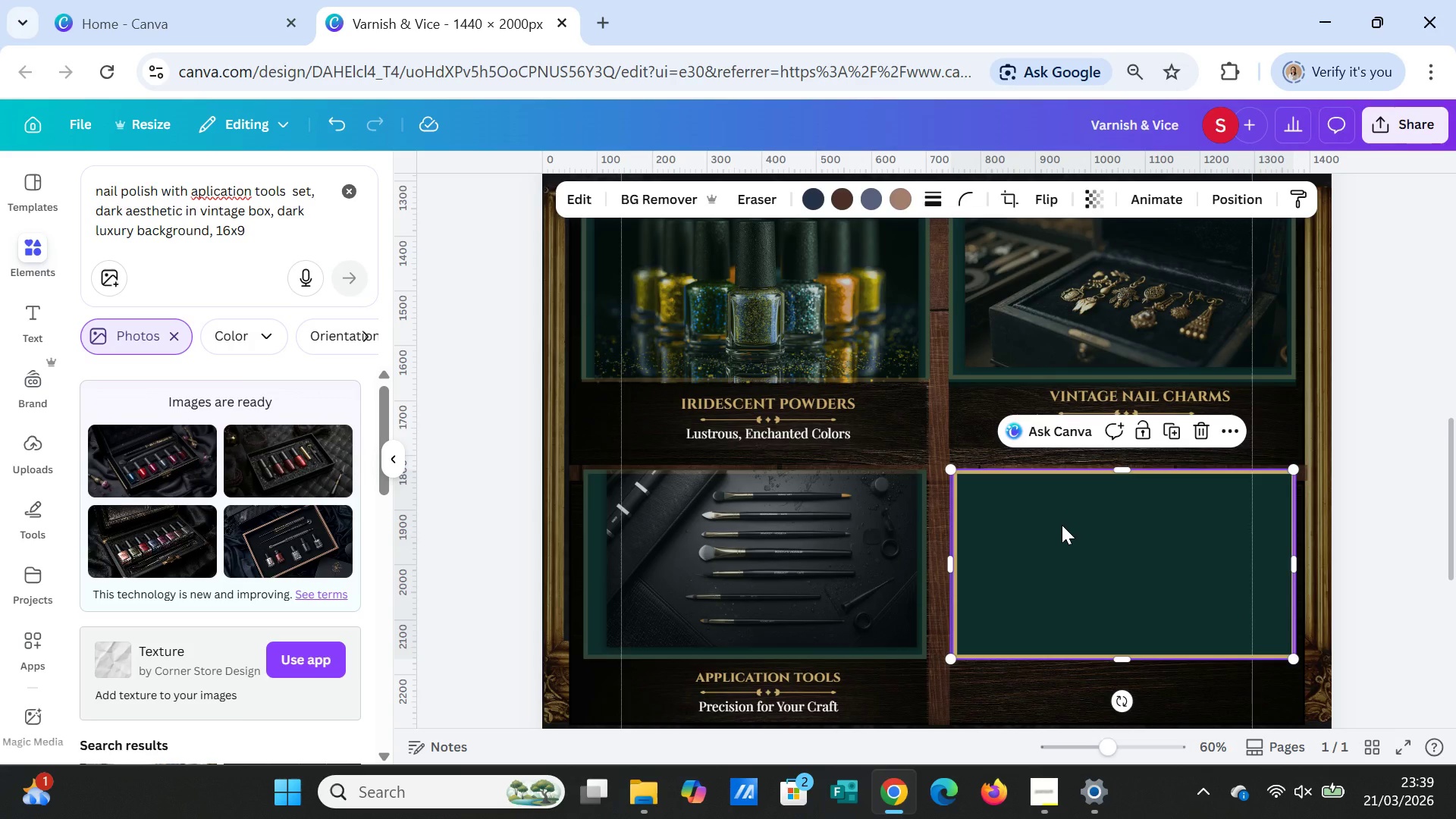 
right_click([1062, 525])
 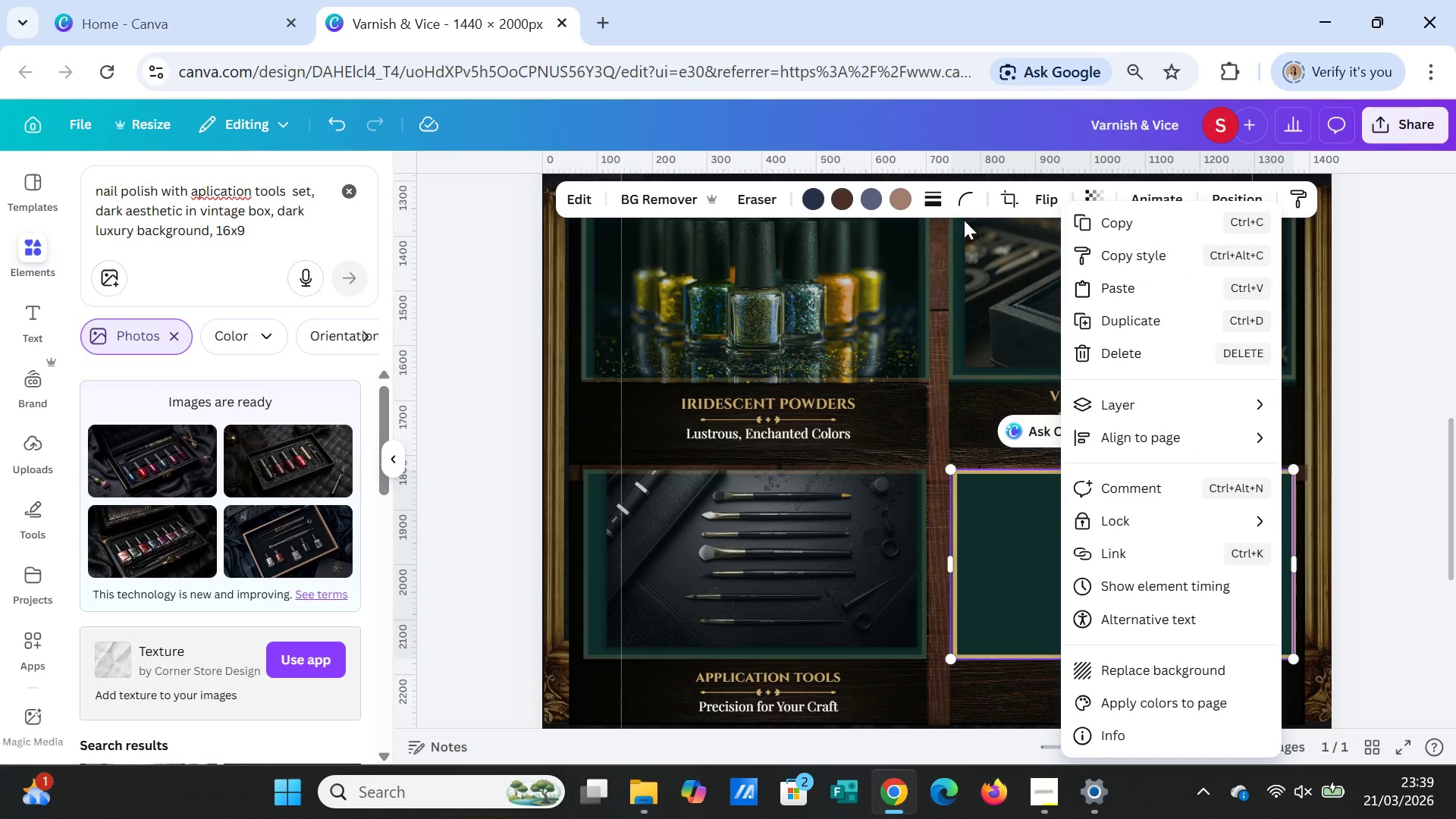 
left_click([934, 201])
 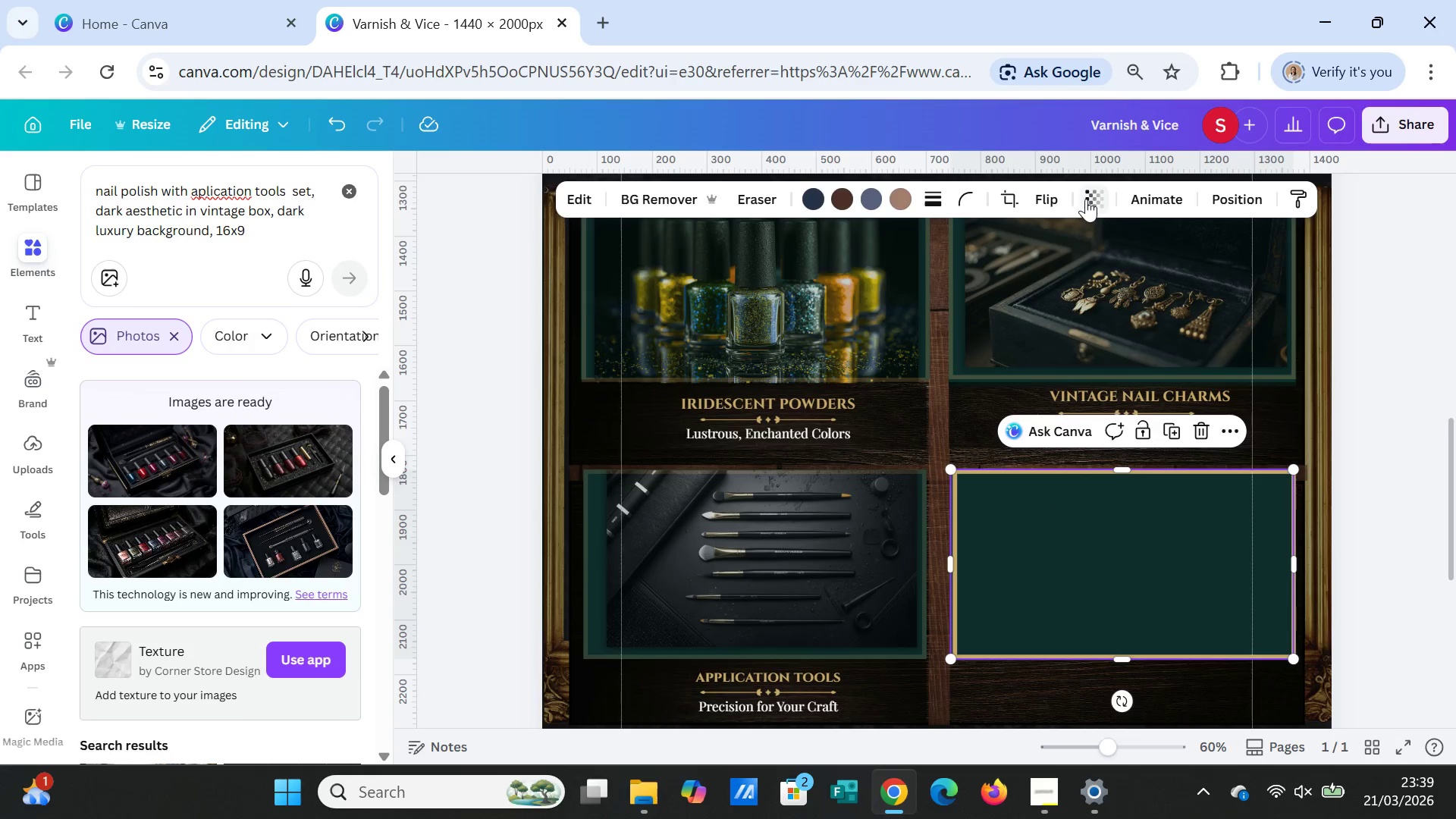 
left_click([1087, 196])
 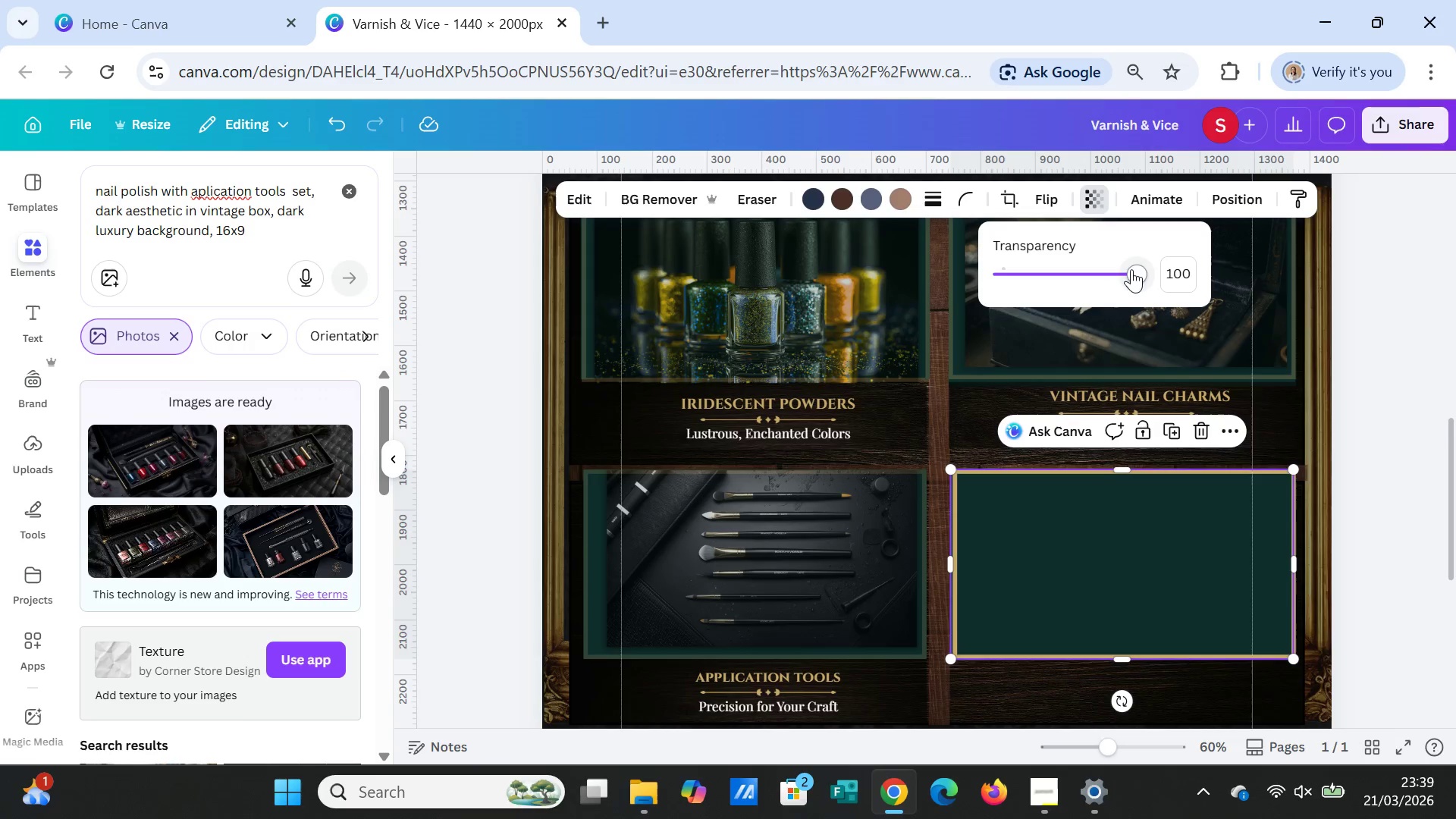 
left_click_drag(start_coordinate=[1133, 269], to_coordinate=[1021, 264])
 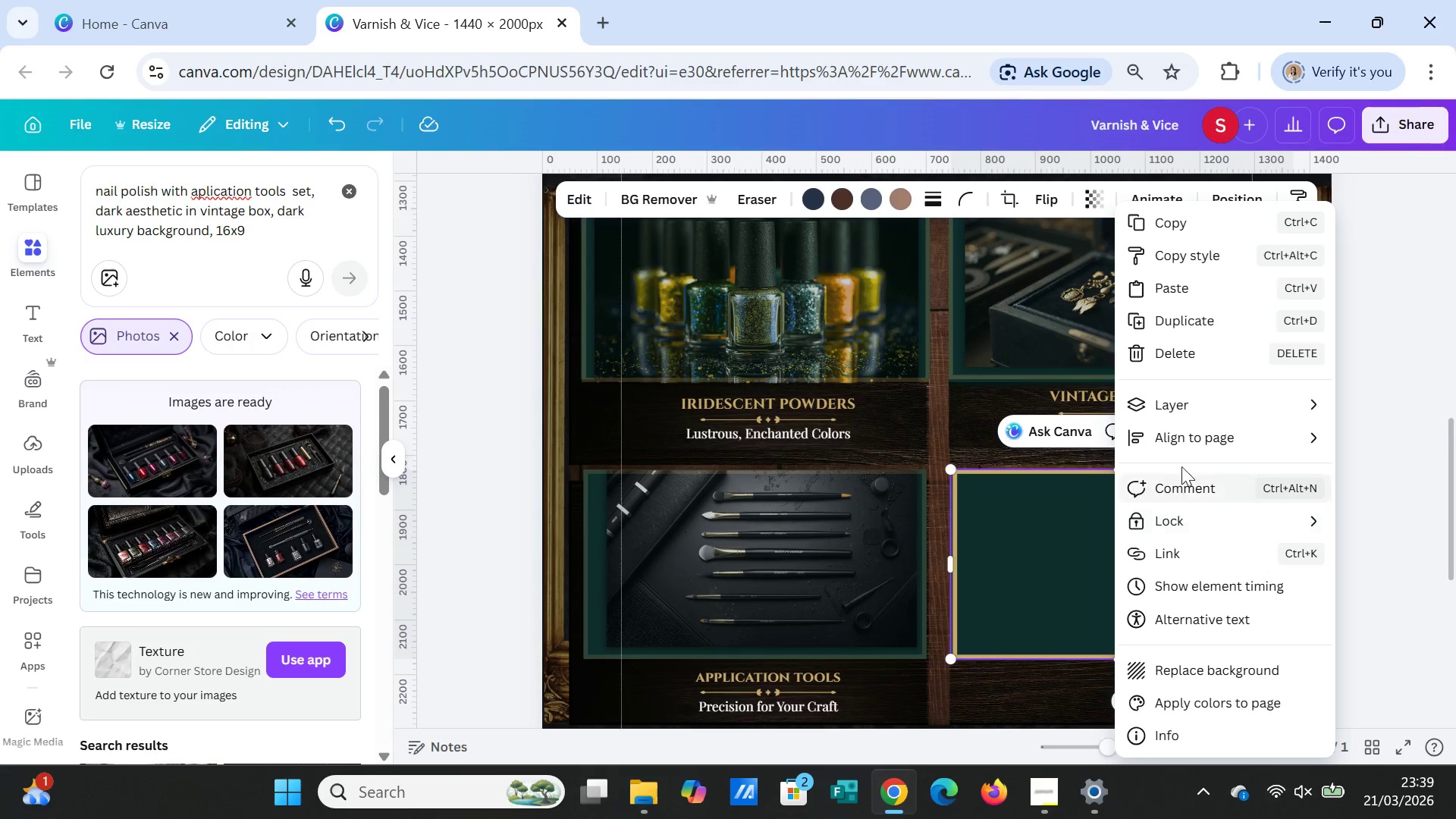 
left_click([1195, 392])
 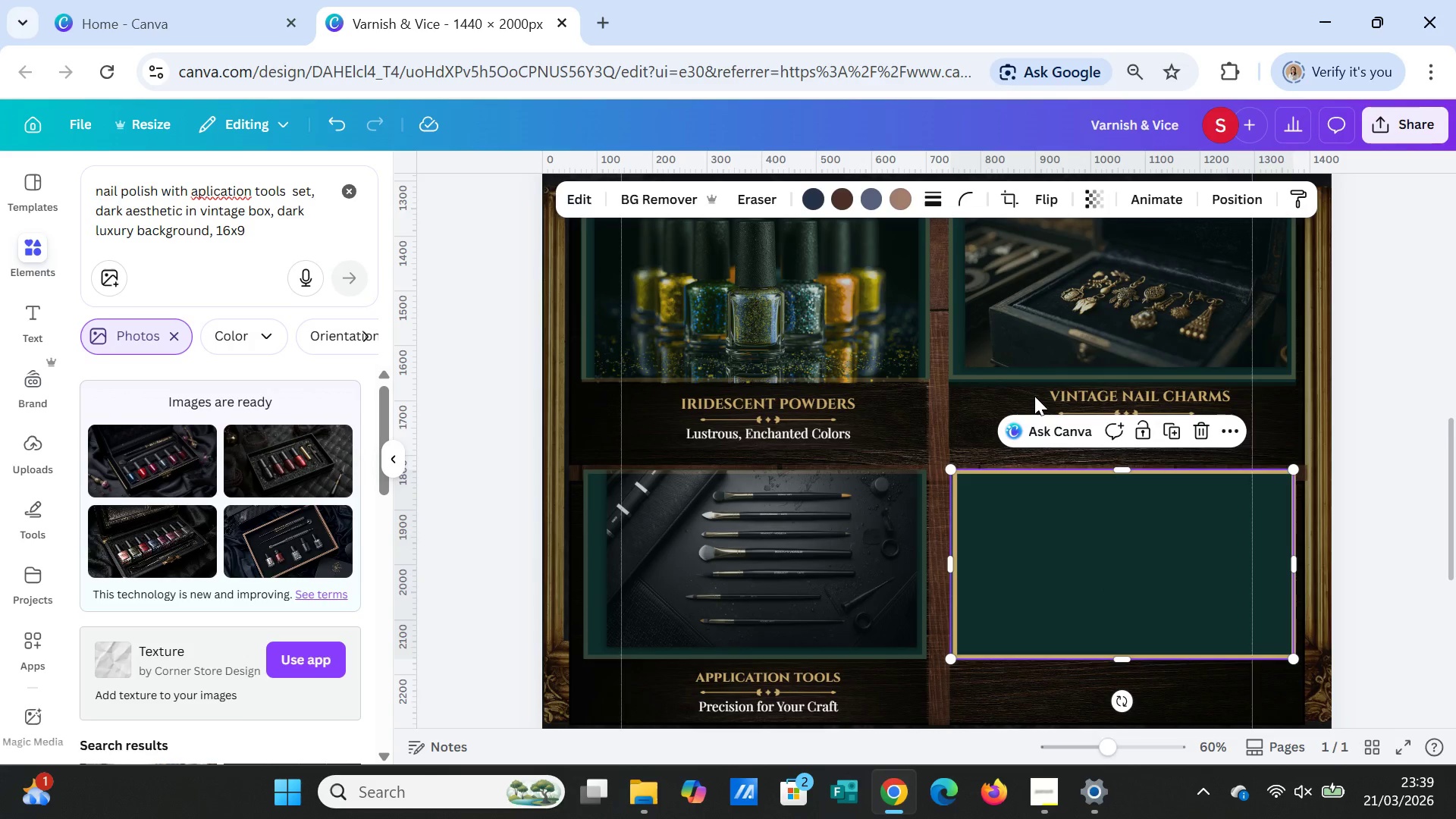 
right_click([1087, 565])
 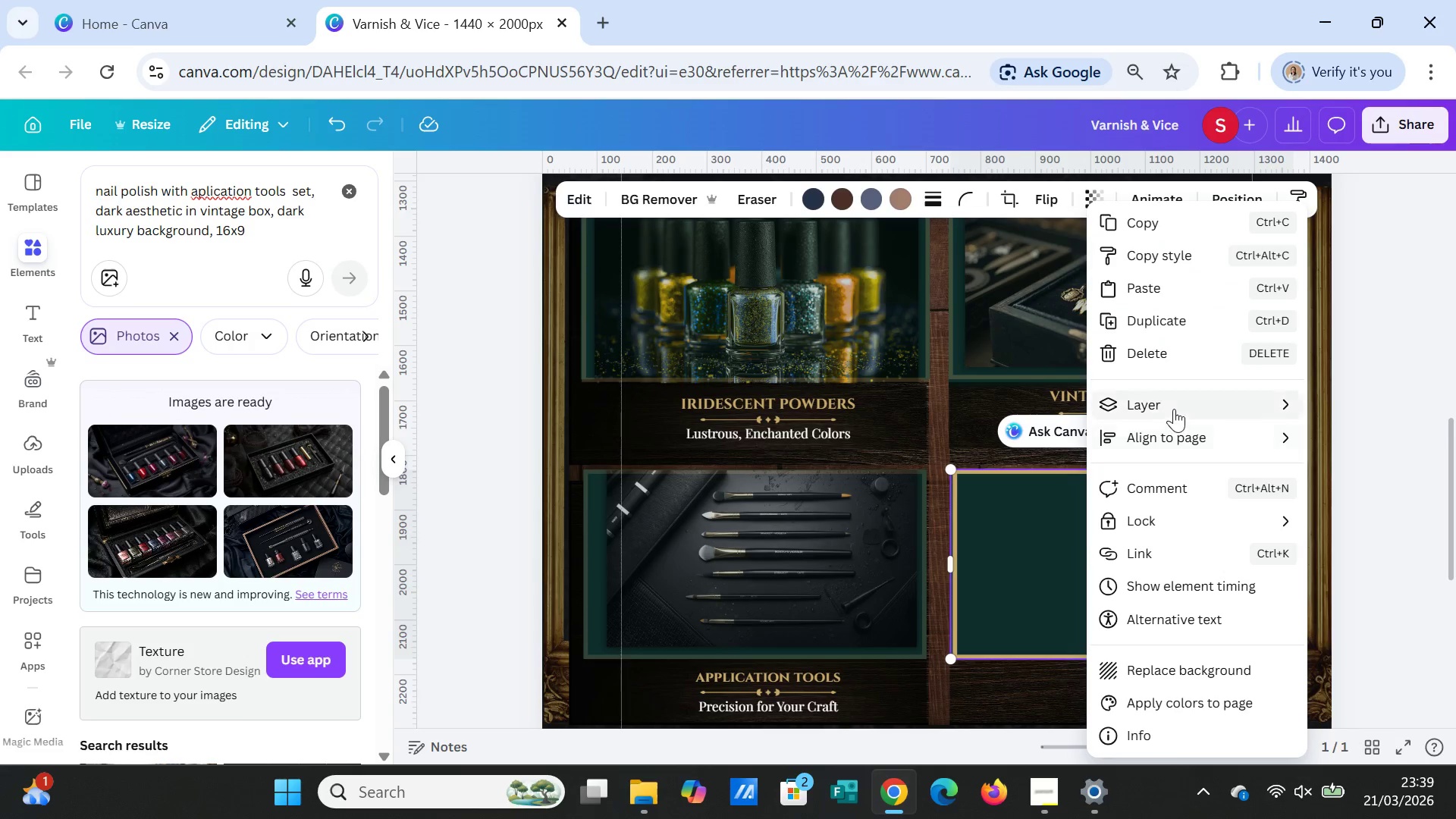 
left_click([1174, 408])
 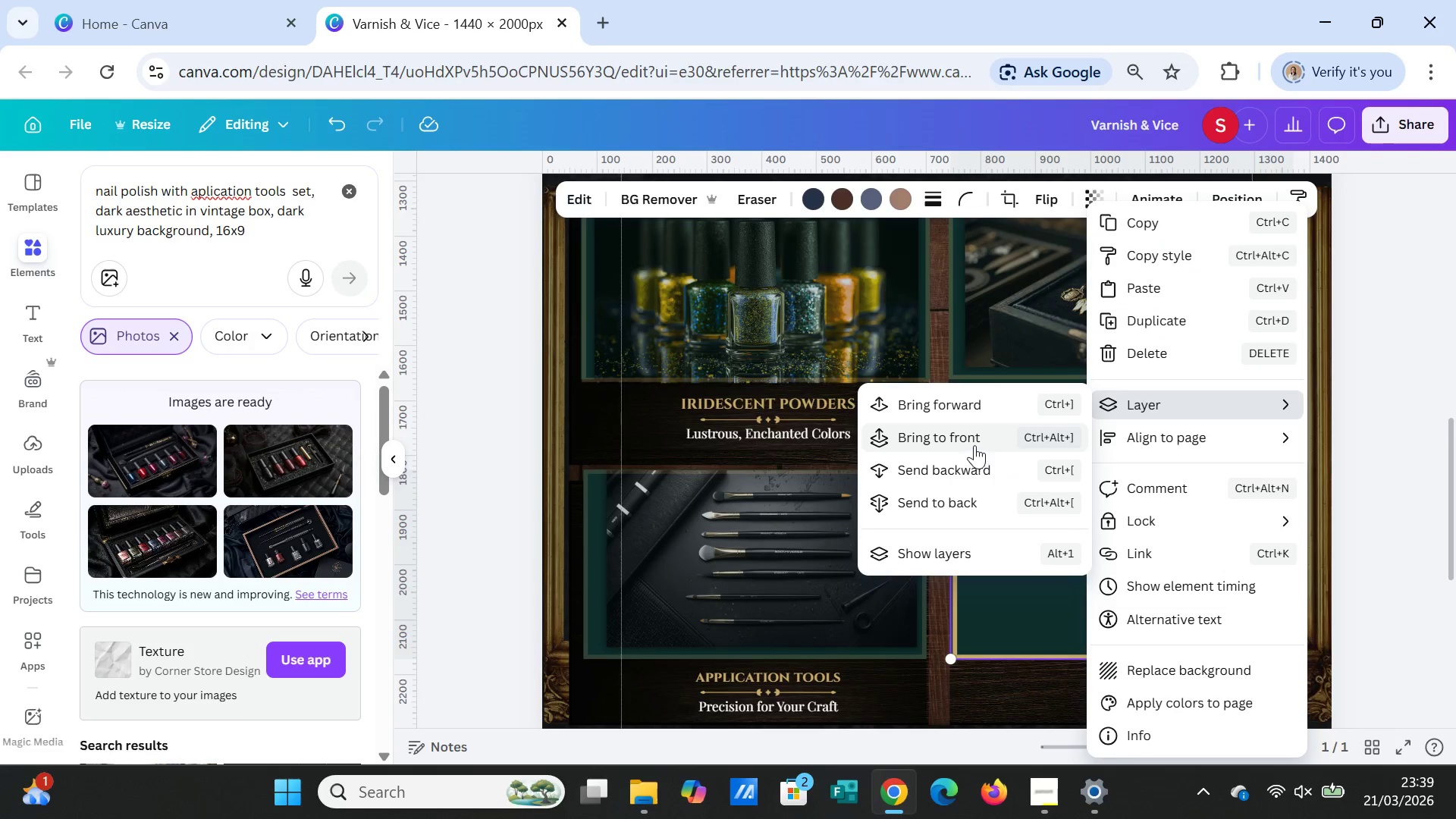 
left_click([972, 441])
 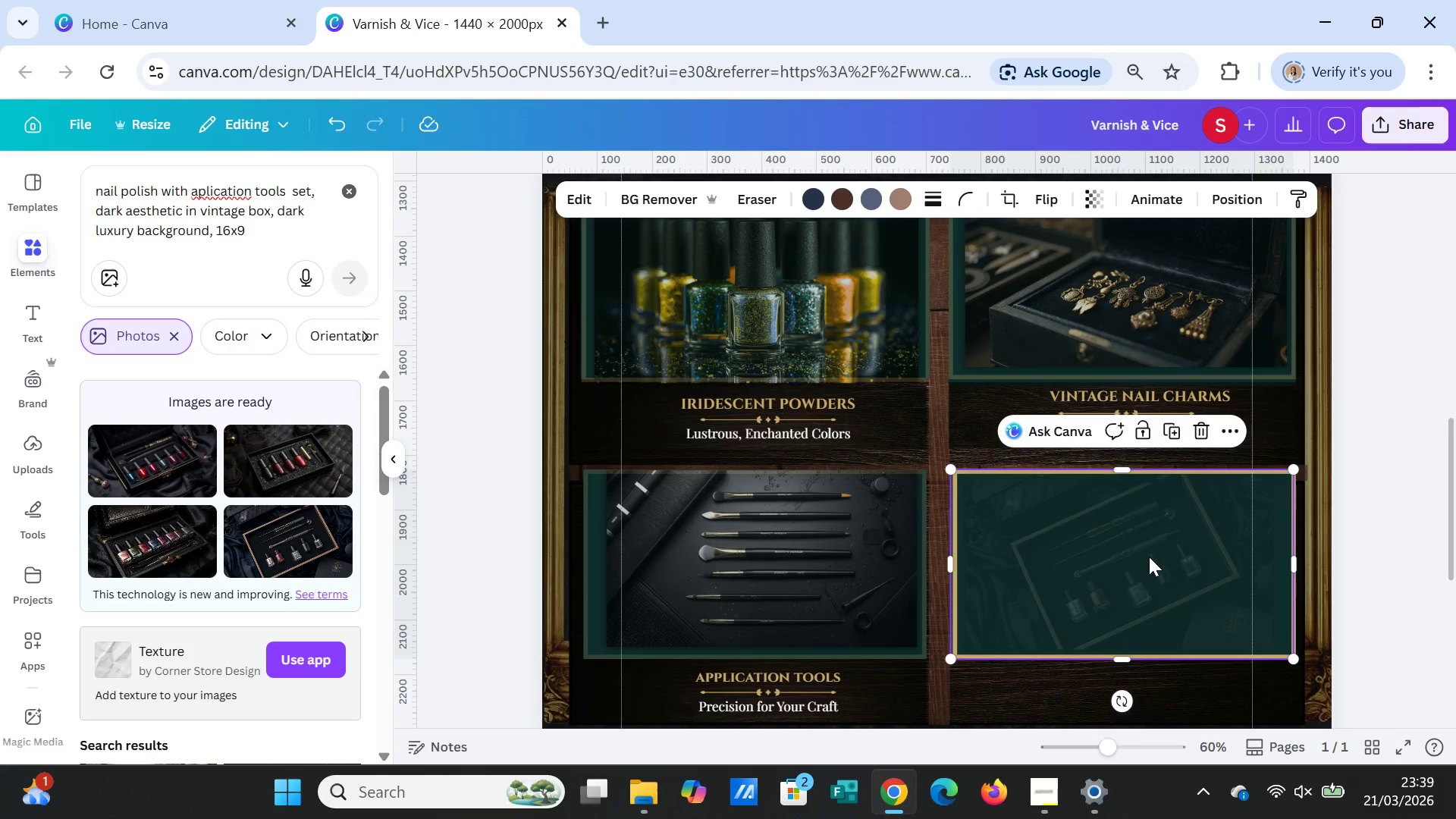 
left_click([1164, 555])
 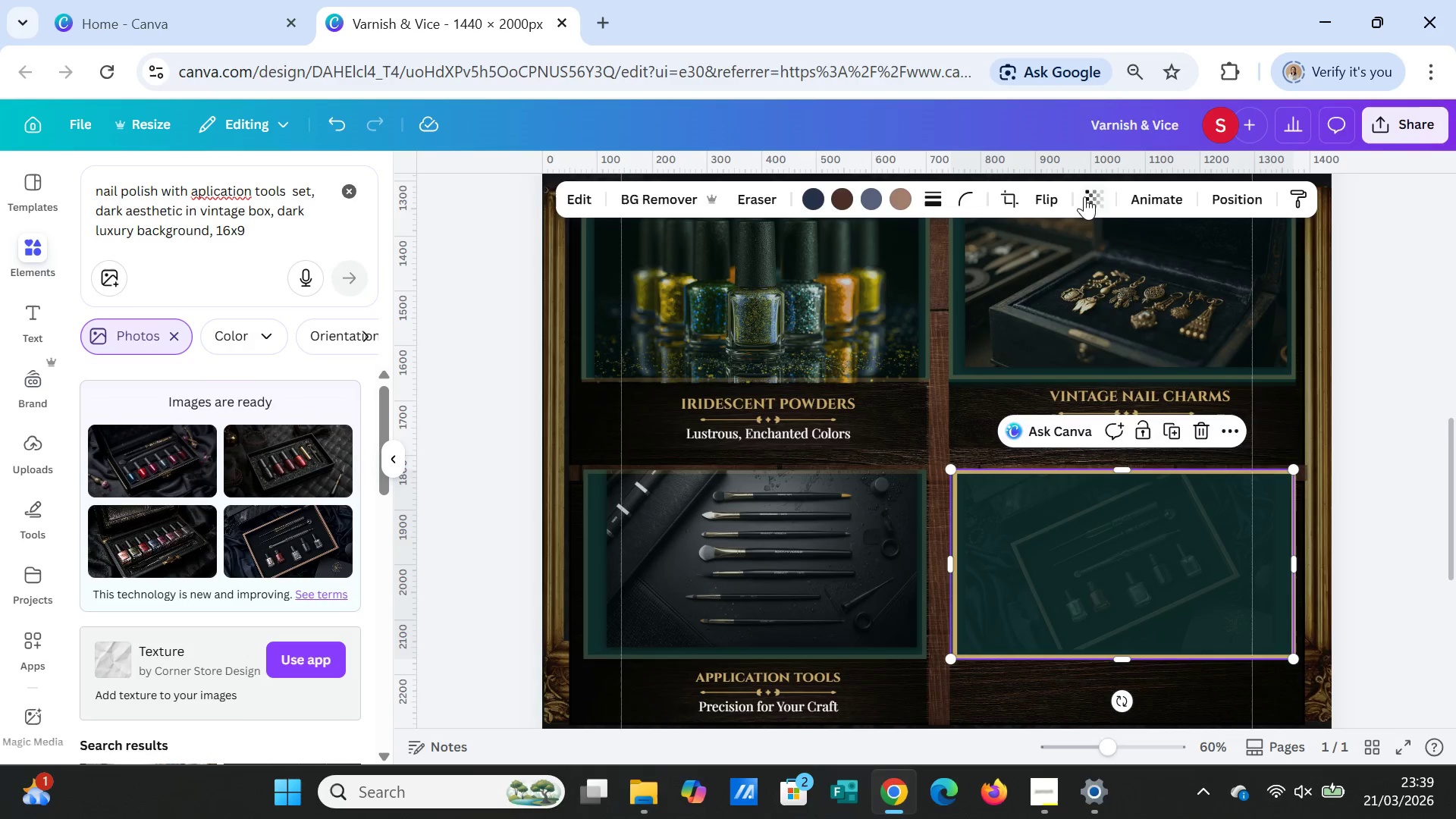 
left_click([1092, 196])
 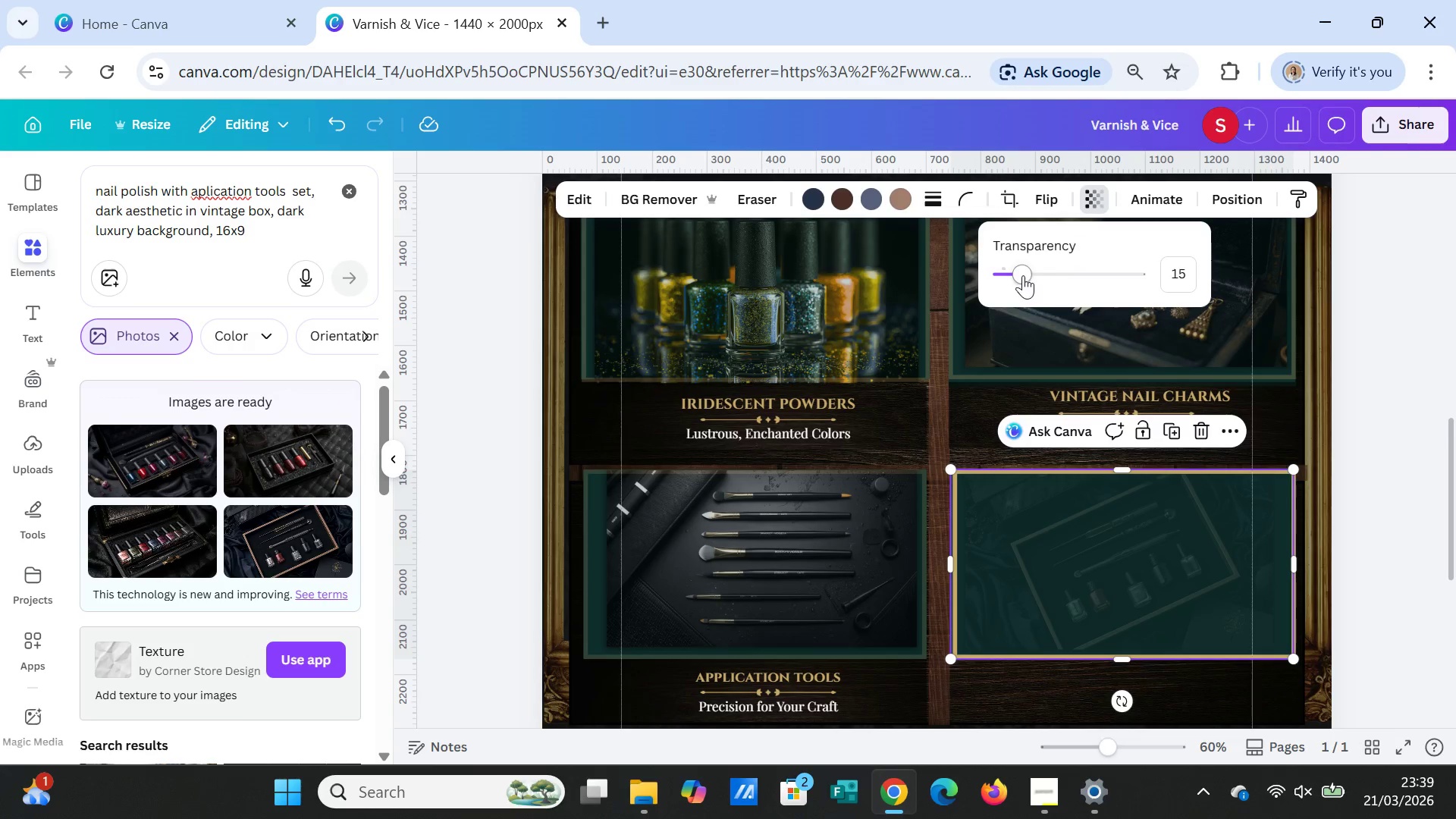 
left_click_drag(start_coordinate=[1023, 275], to_coordinate=[1110, 287])
 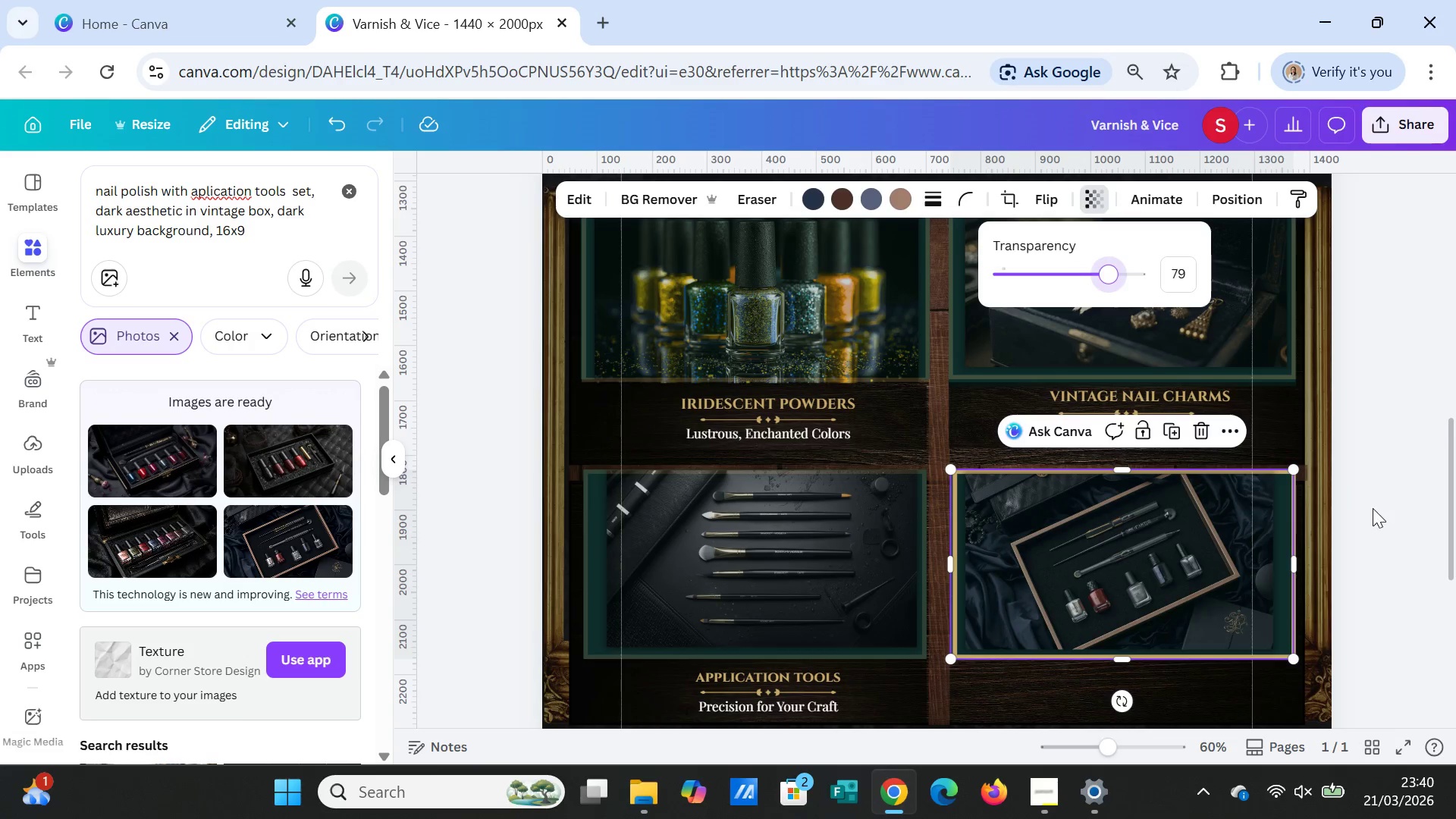 
left_click([1378, 511])
 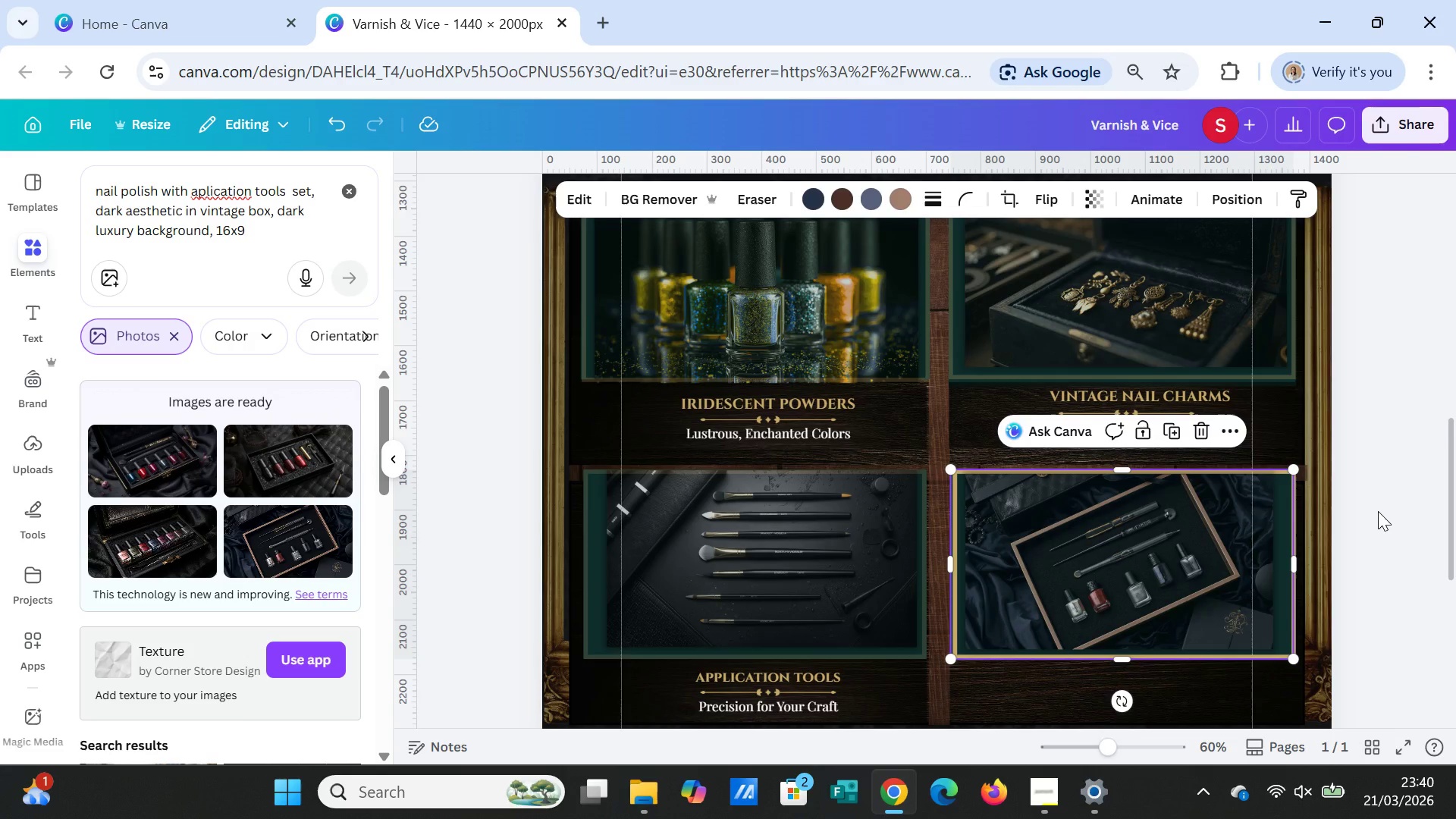 
left_click([1378, 511])
 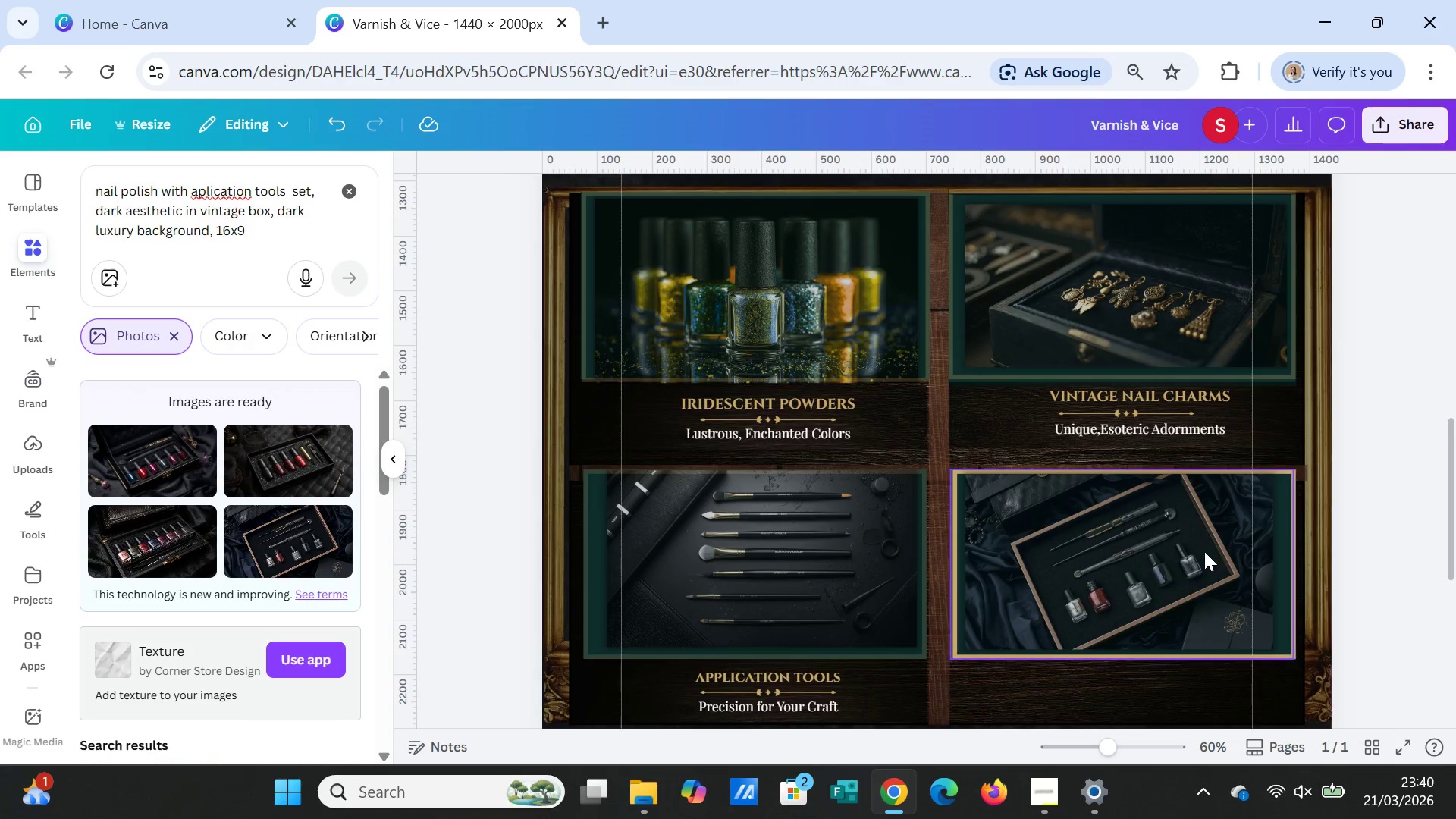 
left_click([1203, 552])
 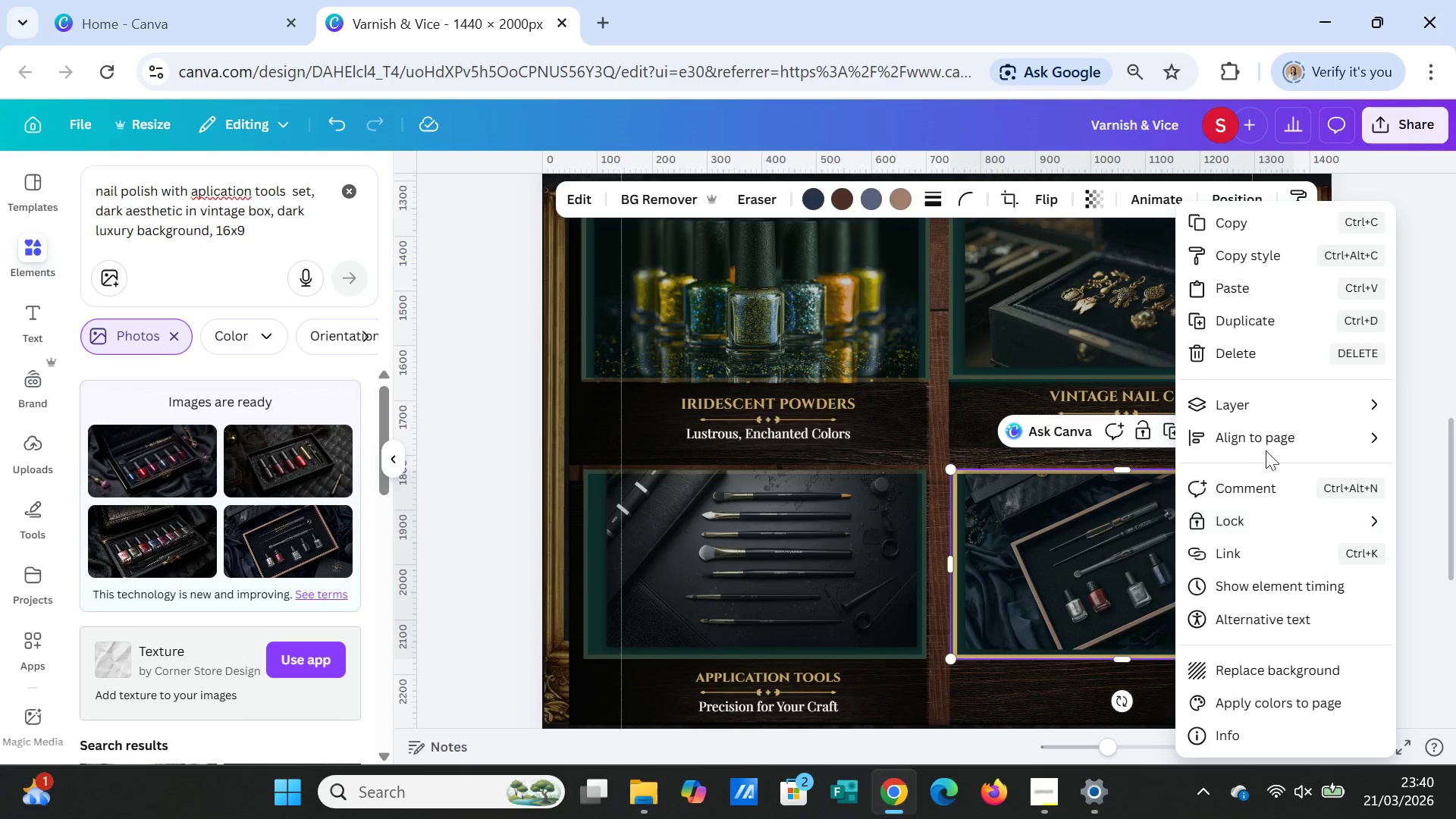 
left_click([1282, 398])
 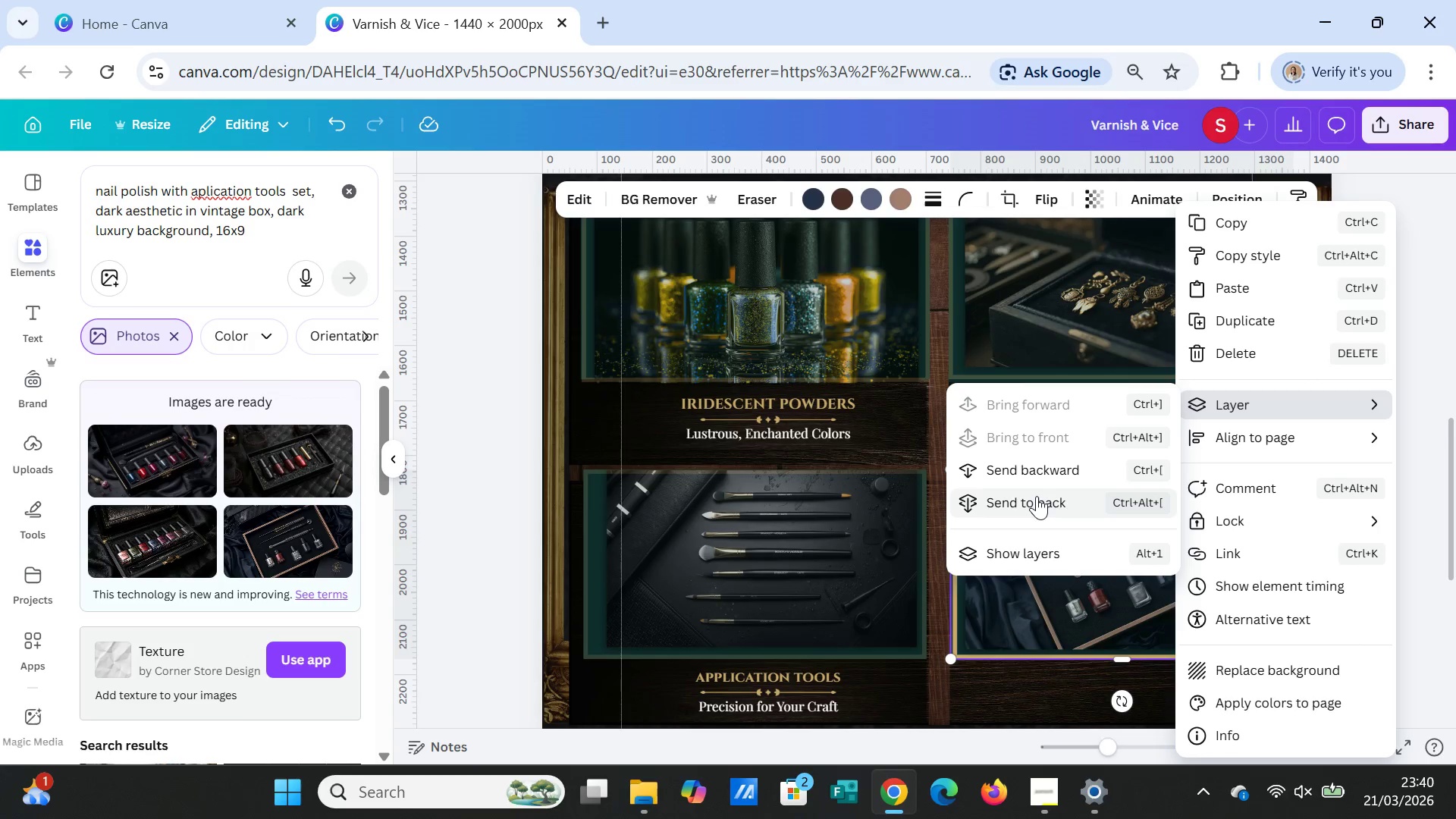 
left_click([1036, 496])
 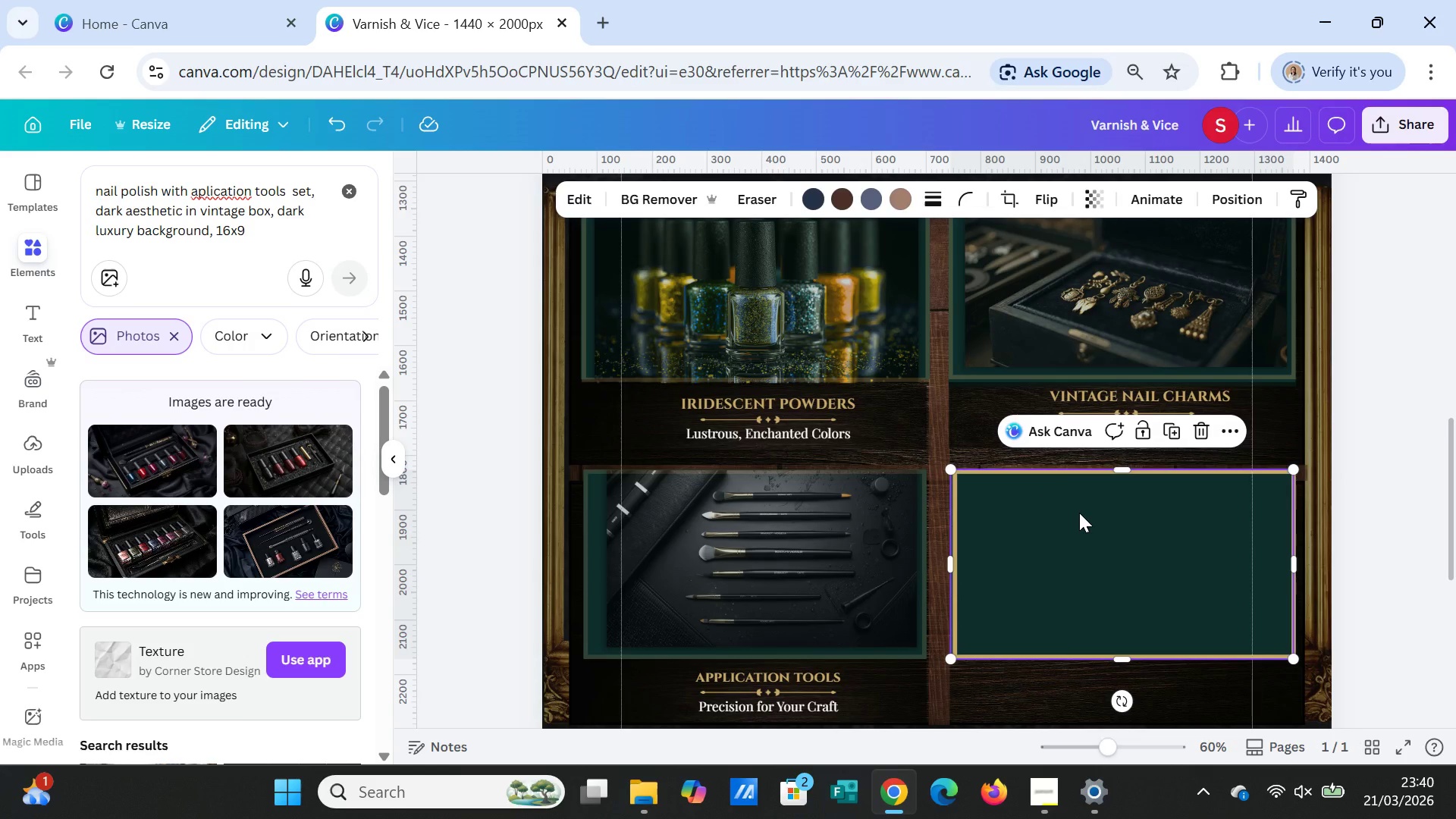 
key(Delete)
 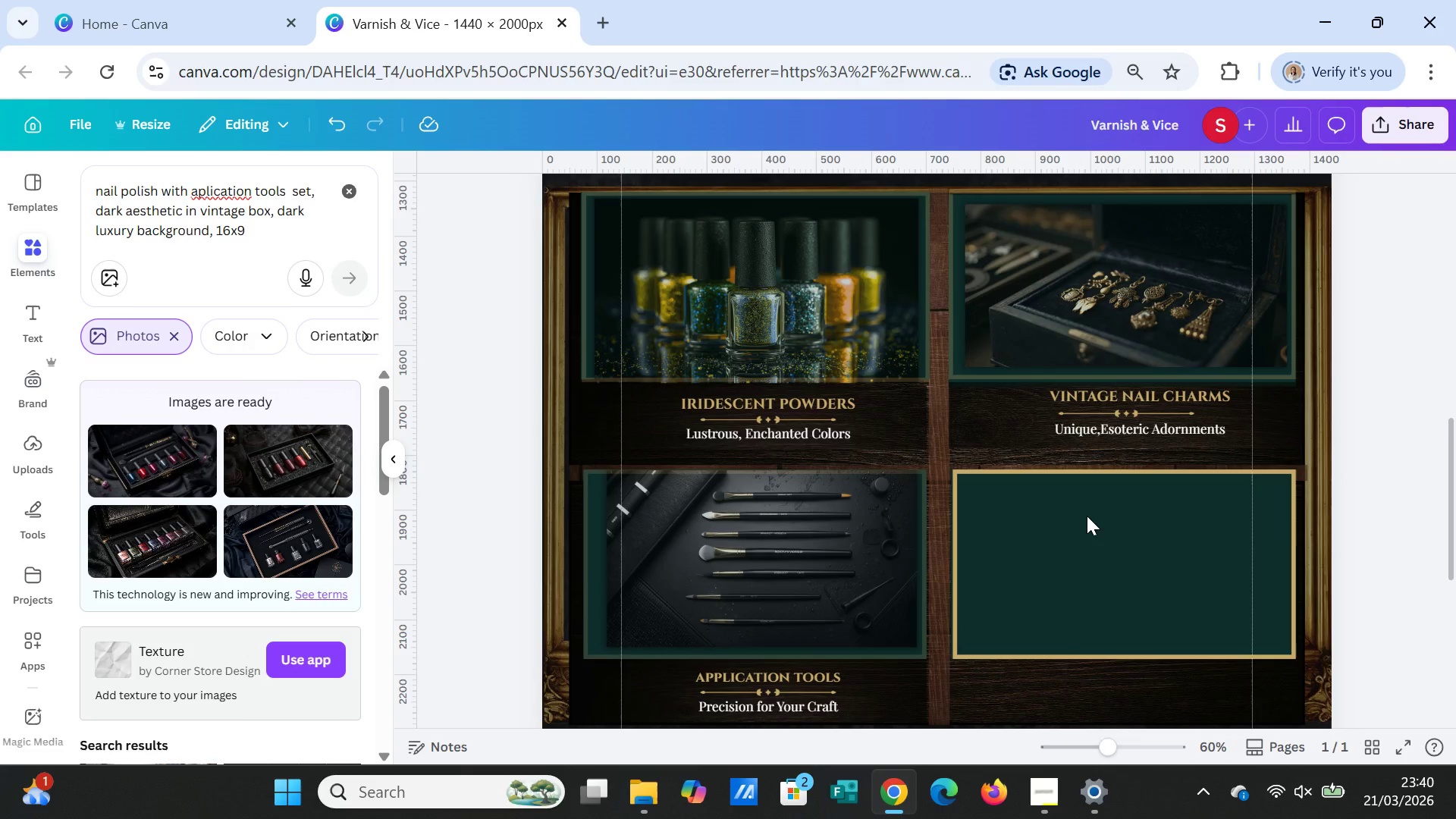 
key(Delete)
 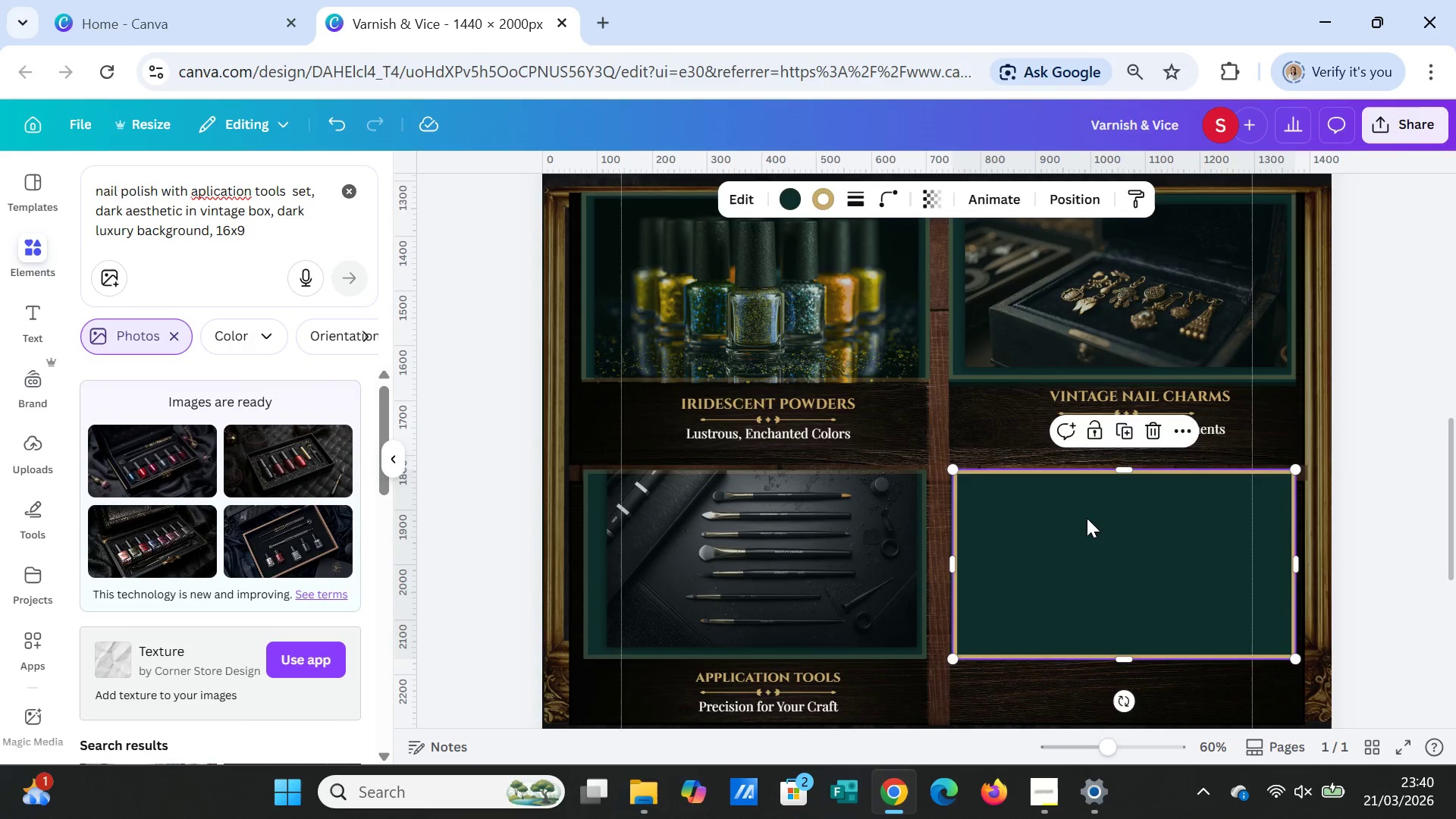 
key(Delete)
 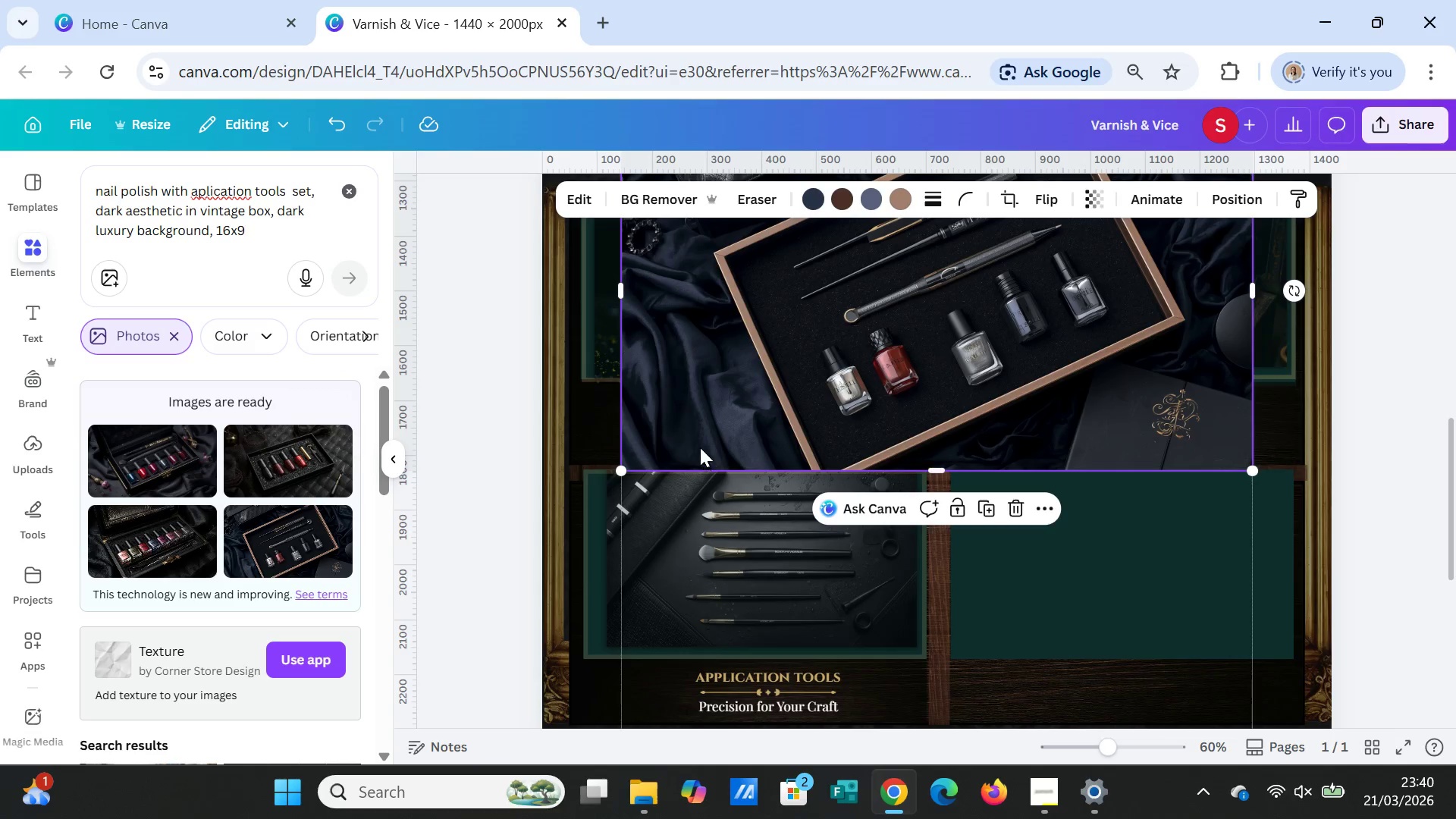 
wait(6.5)
 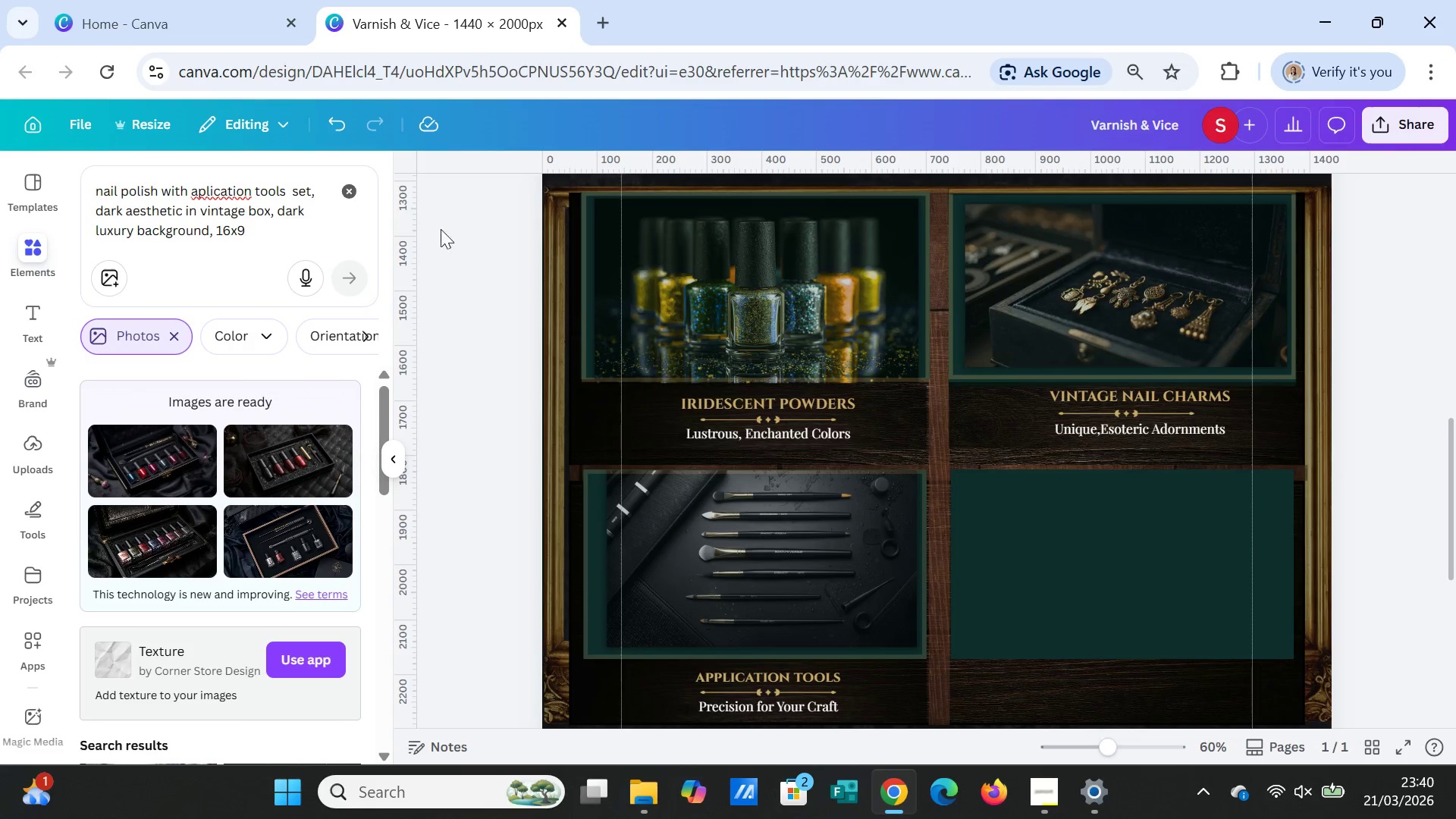 
left_click_drag(start_coordinate=[619, 469], to_coordinate=[927, 370])
 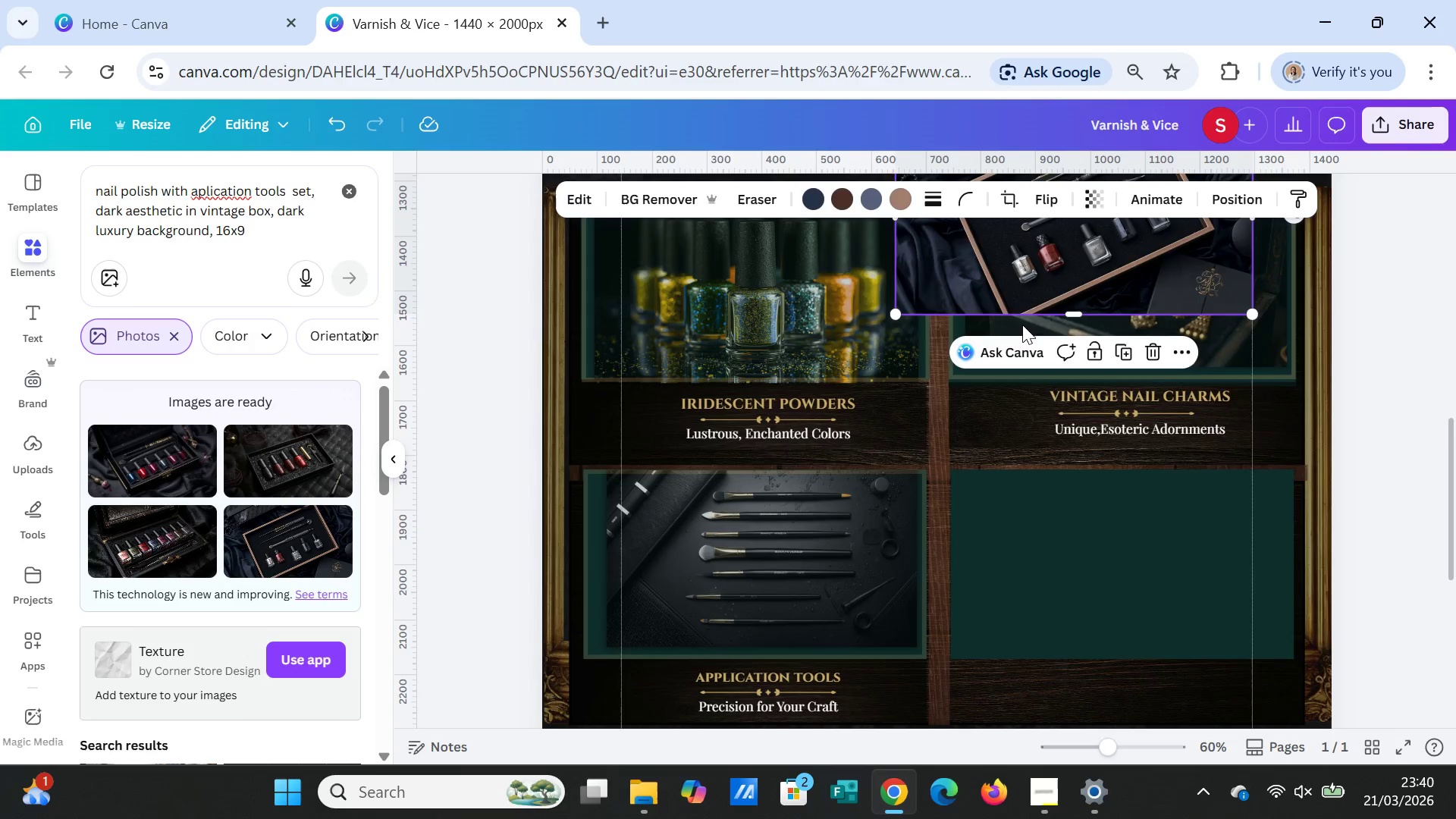 
left_click_drag(start_coordinate=[1012, 275], to_coordinate=[1070, 632])
 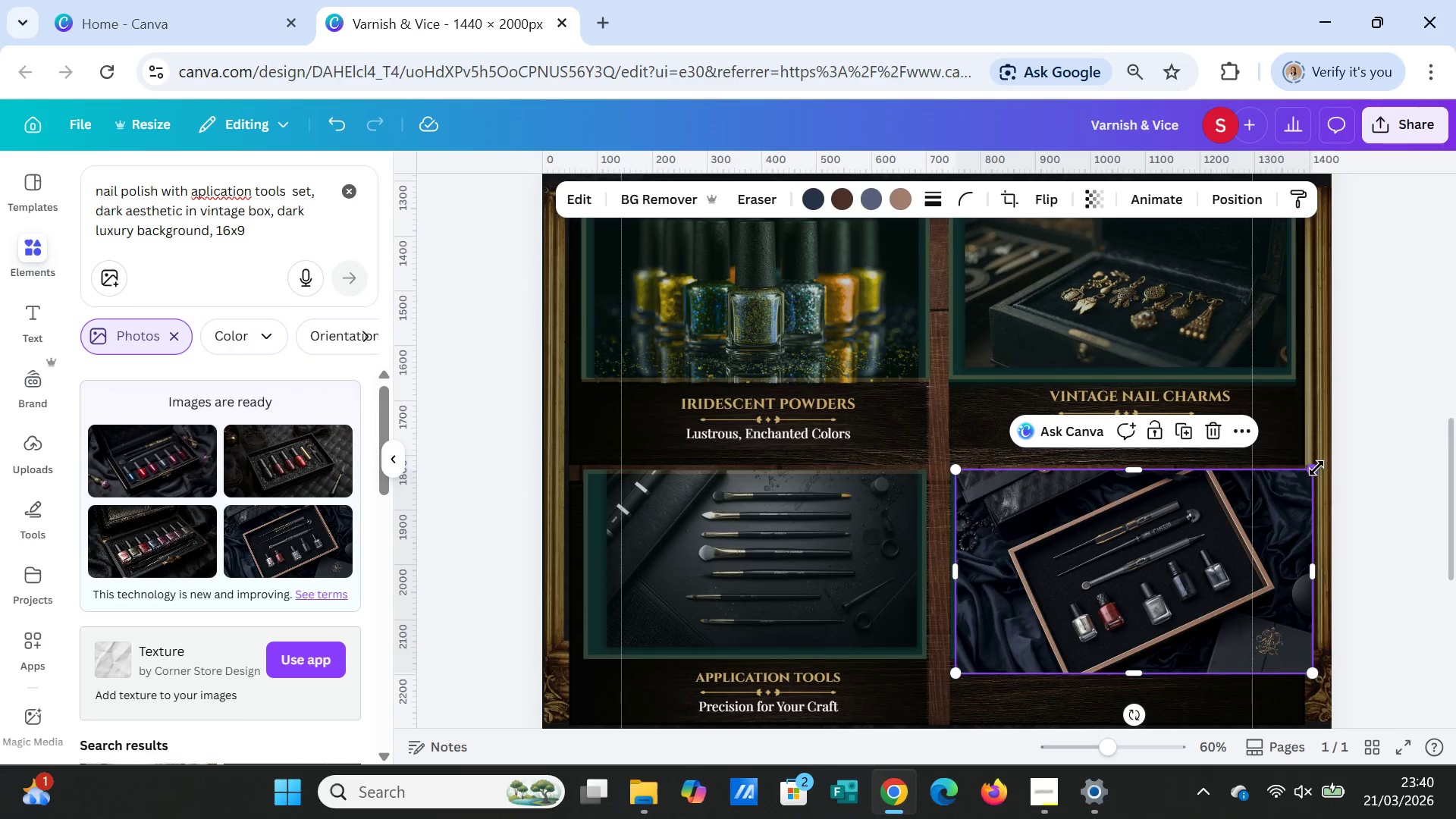 
left_click_drag(start_coordinate=[1316, 468], to_coordinate=[1291, 469])
 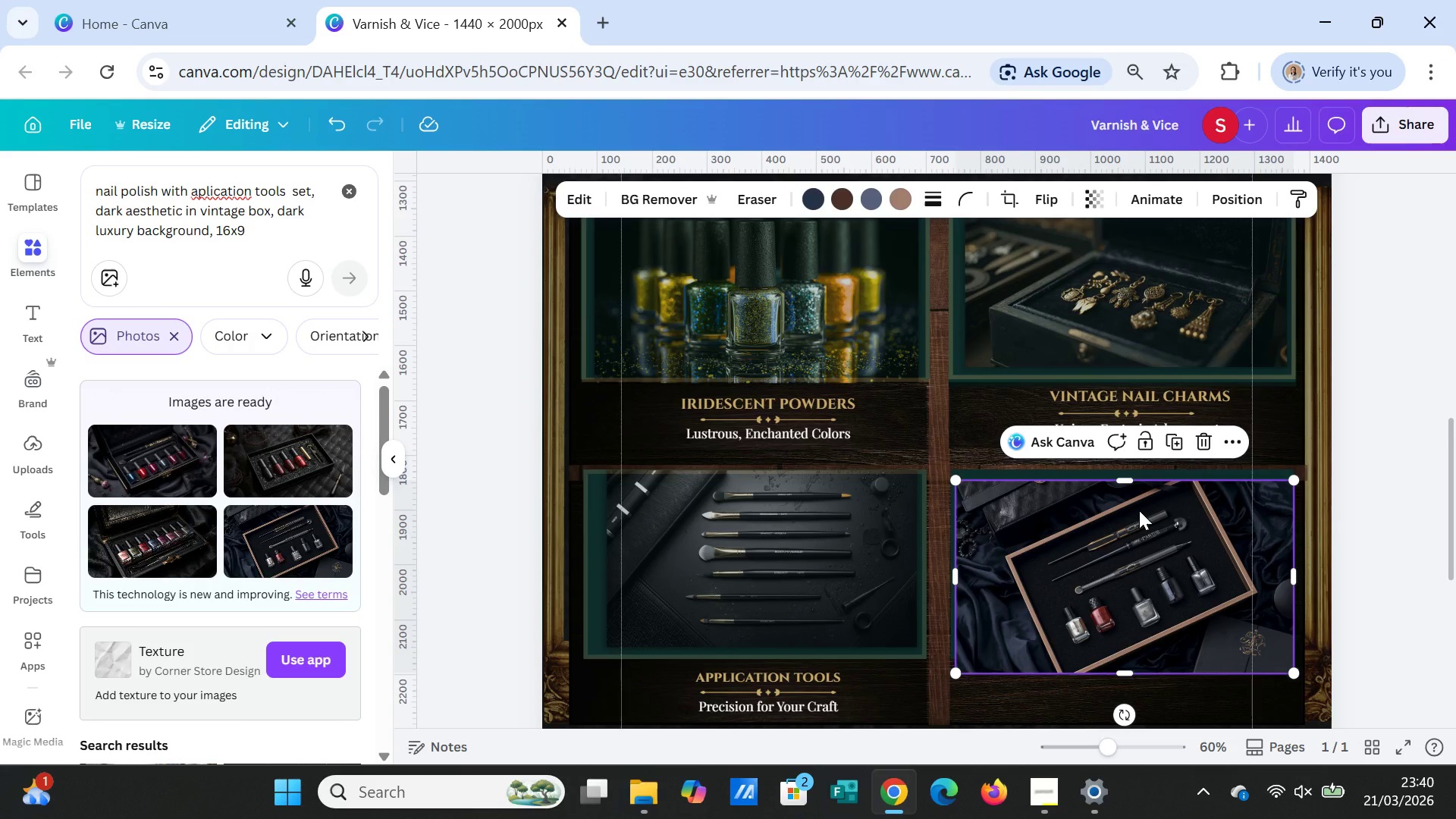 
left_click_drag(start_coordinate=[1139, 510], to_coordinate=[1139, 504])
 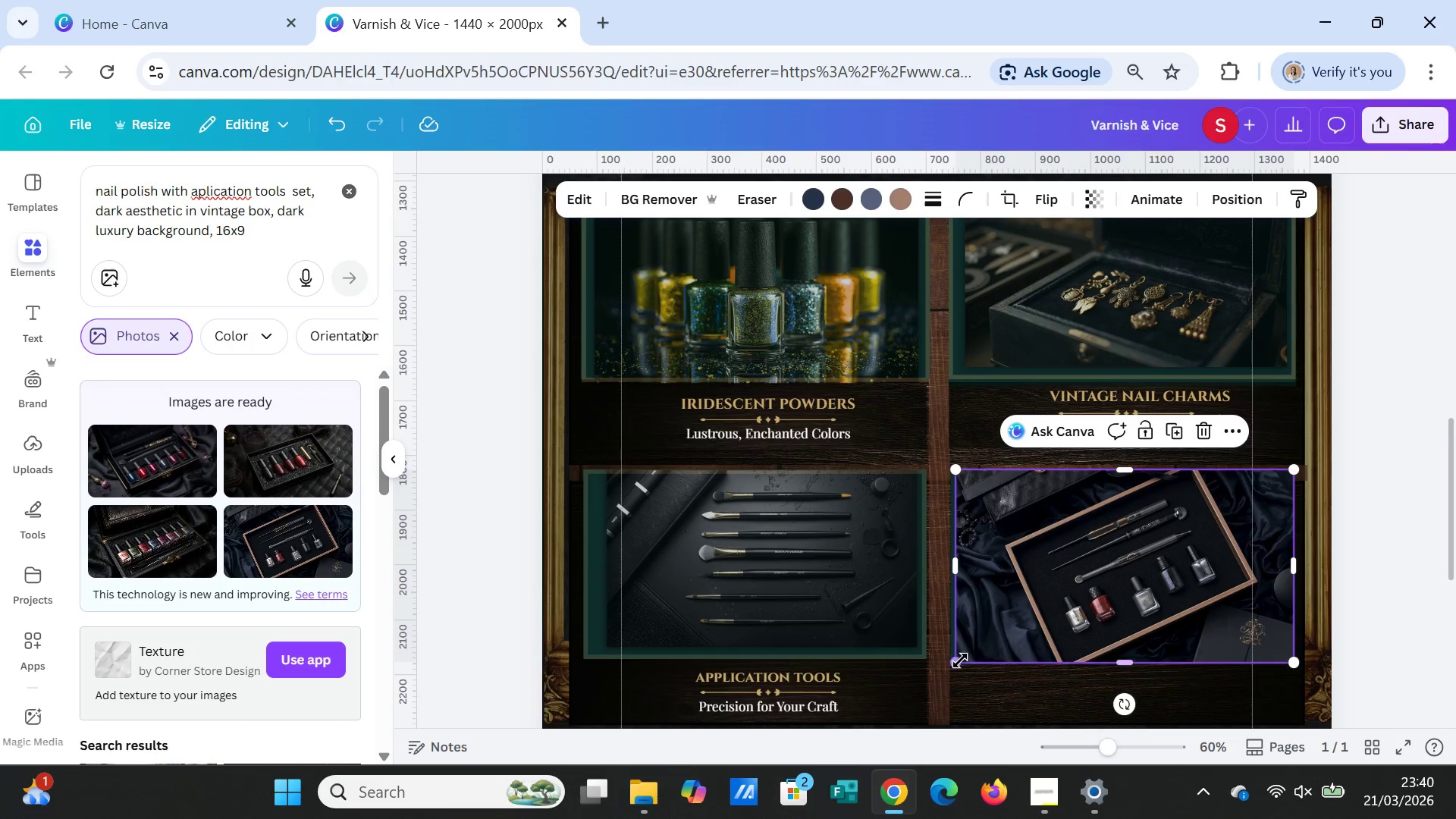 
left_click_drag(start_coordinate=[959, 661], to_coordinate=[964, 648])
 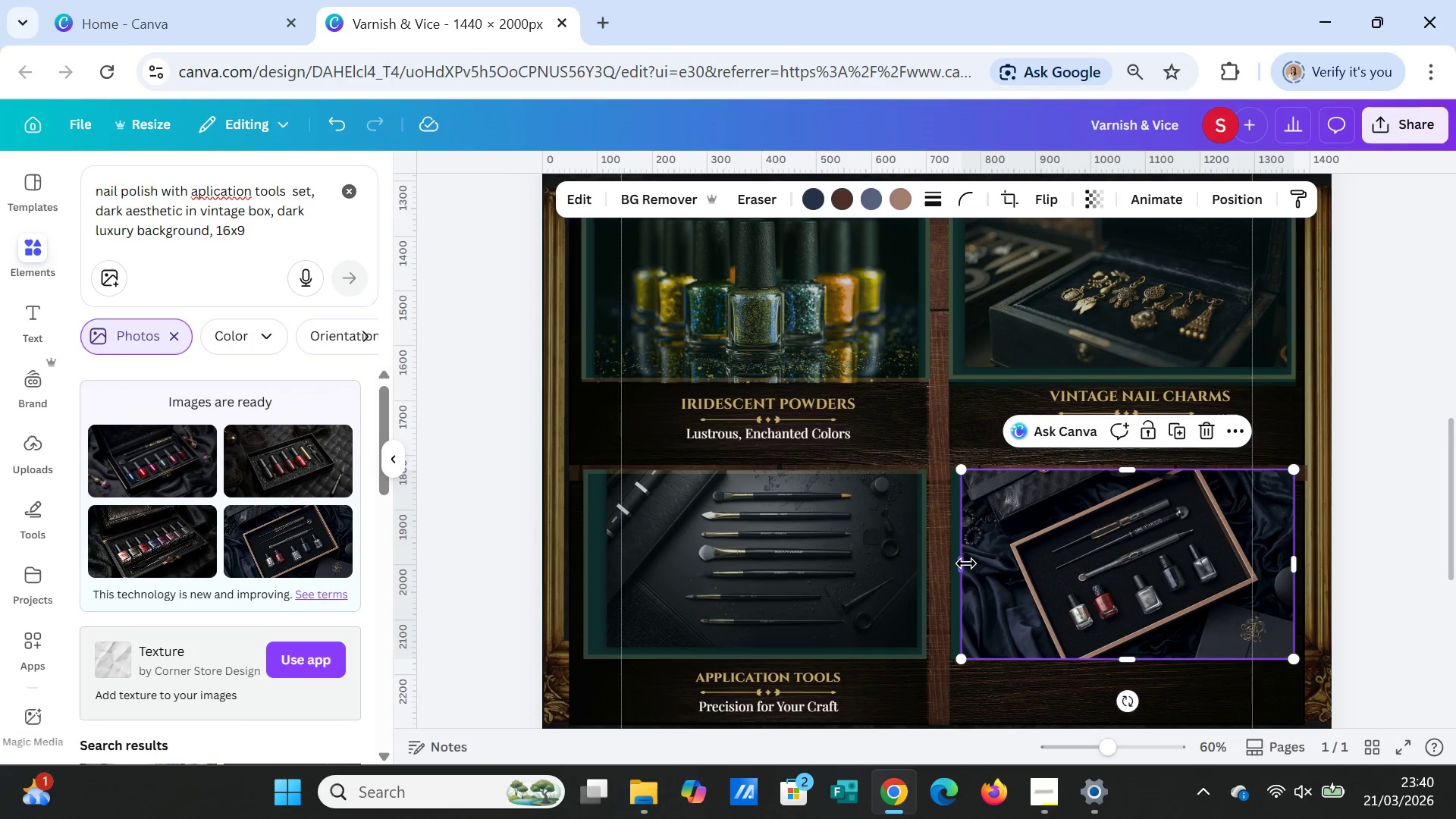 
left_click_drag(start_coordinate=[966, 563], to_coordinate=[956, 563])
 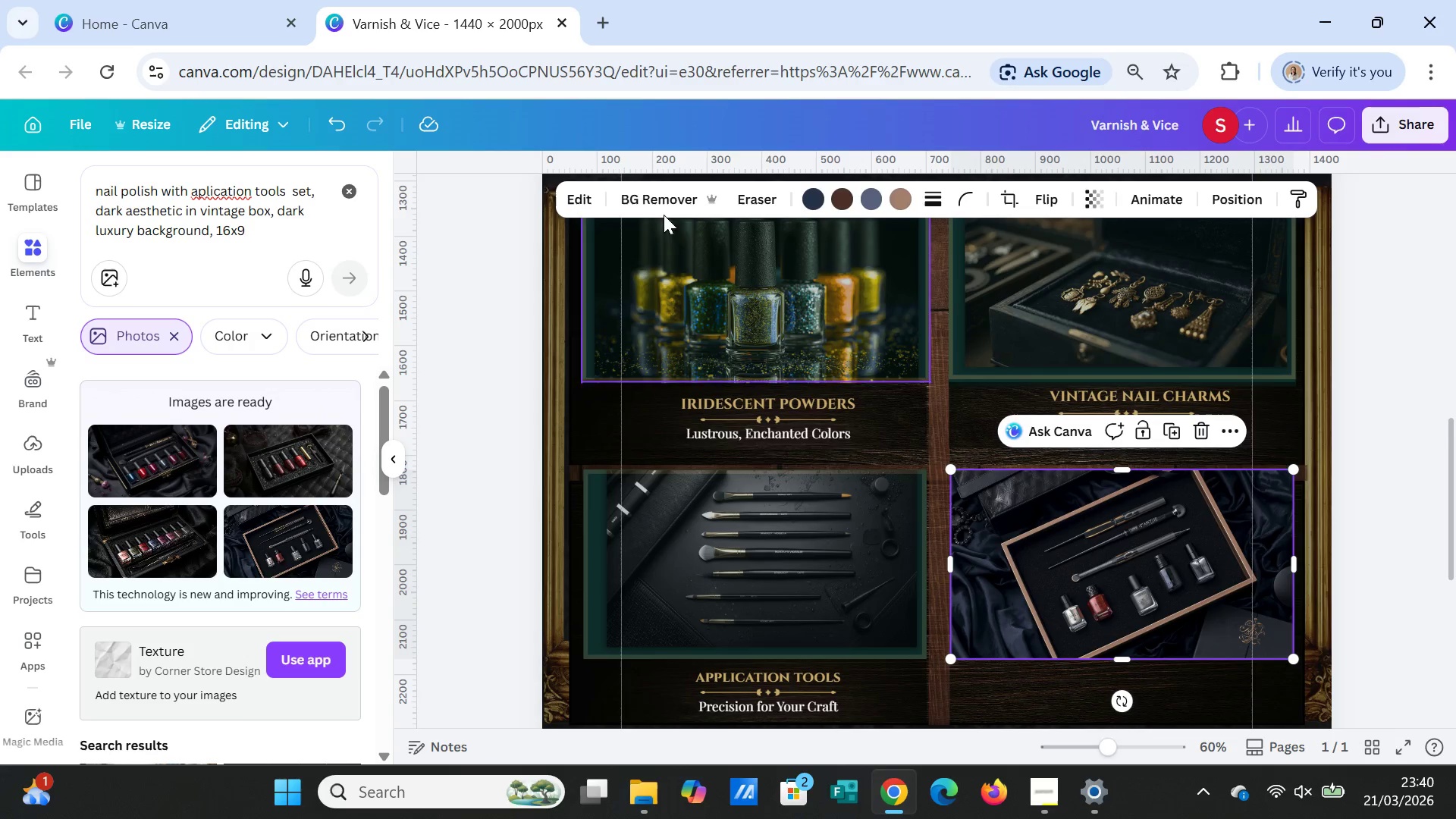 
left_click([590, 206])
 